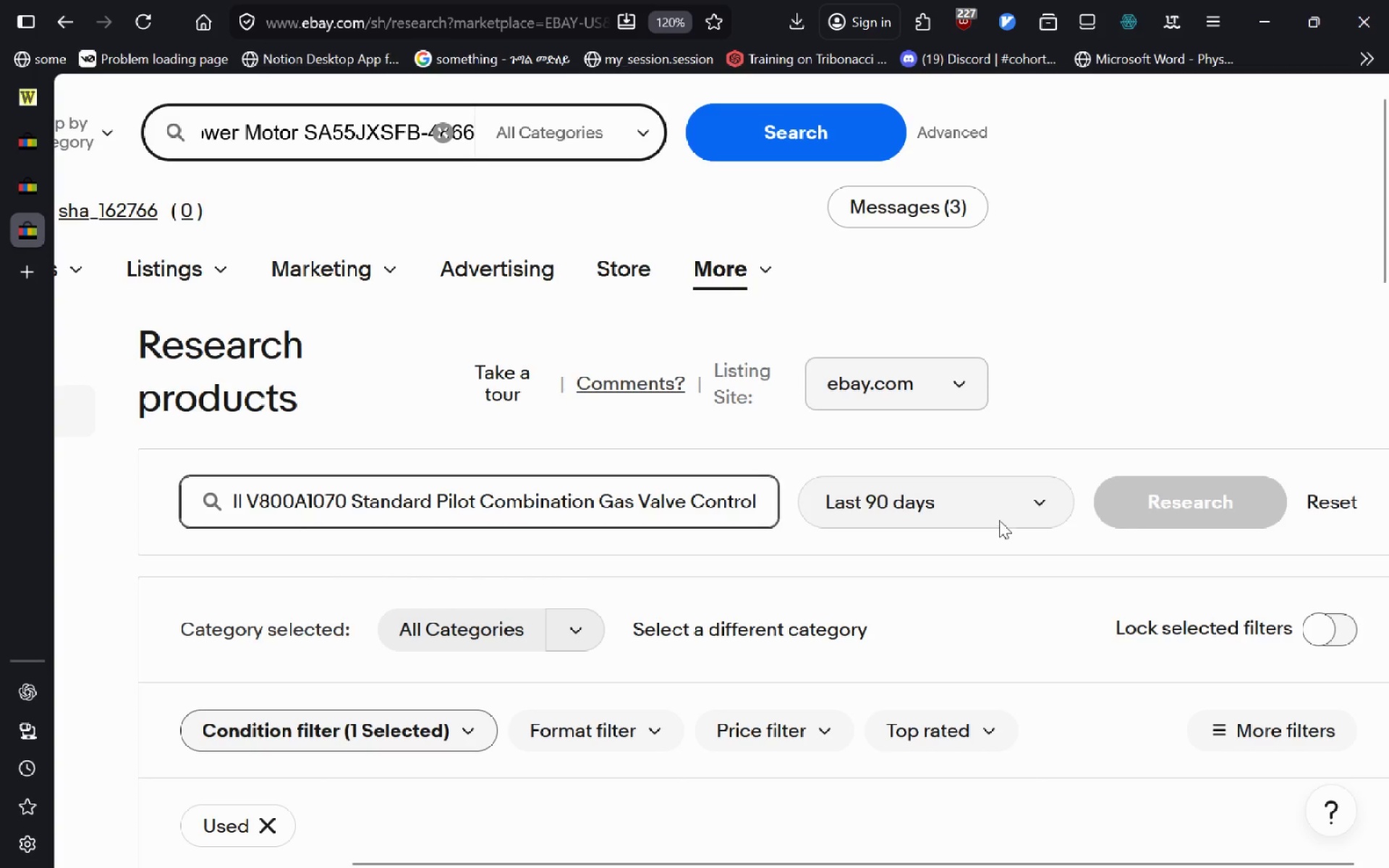 
left_click([999, 520])
 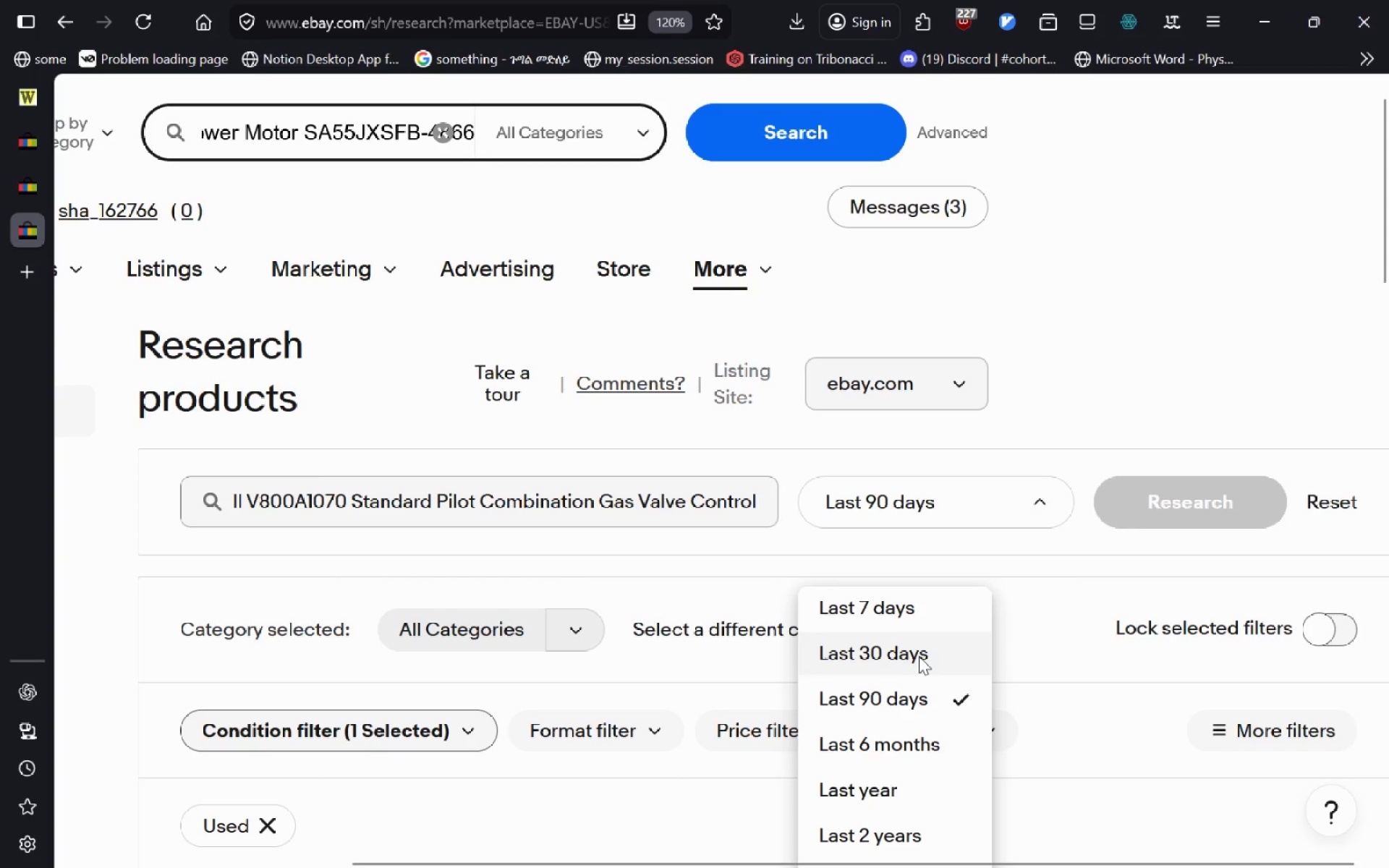 
left_click([919, 656])
 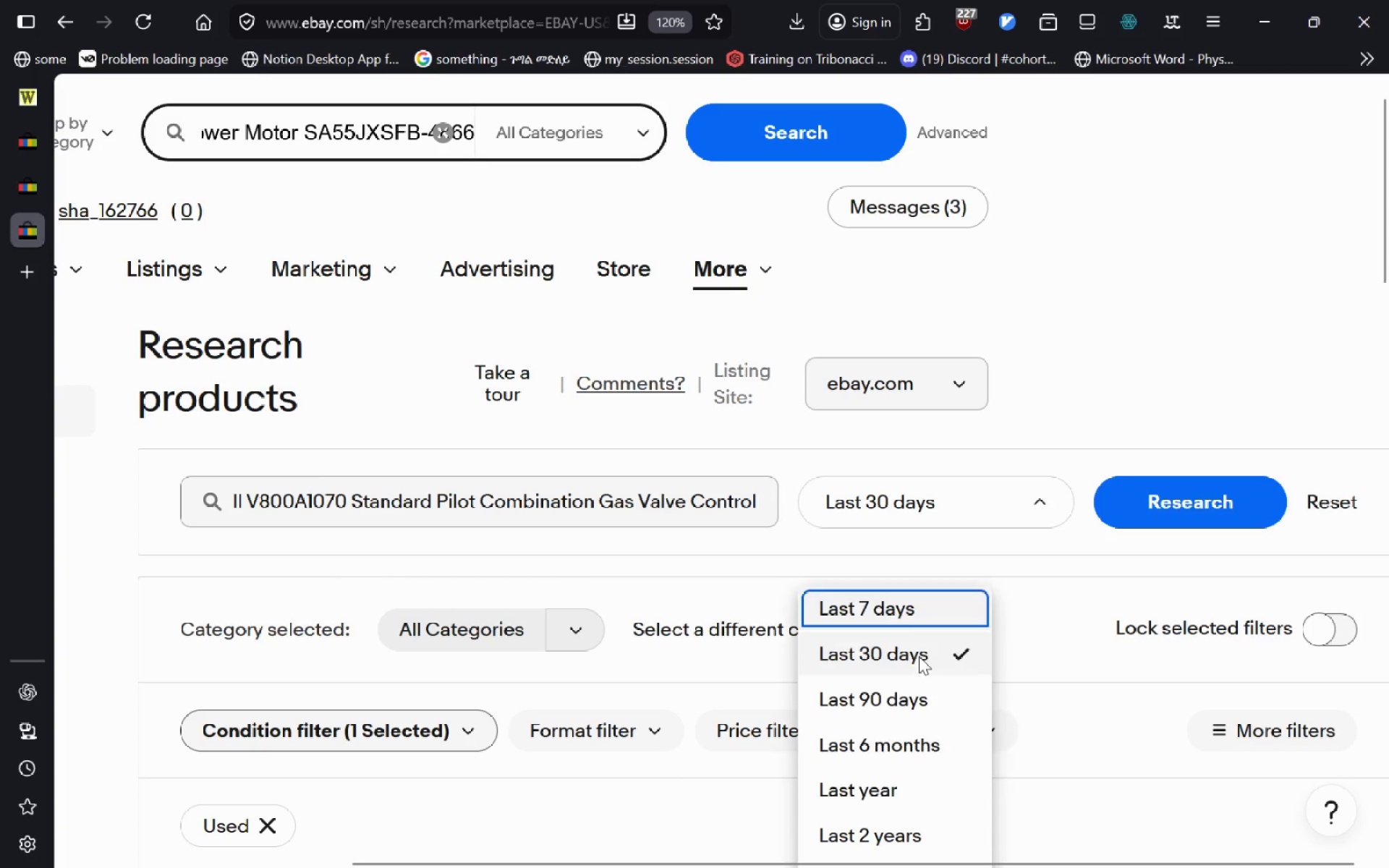 
key(Enter)
 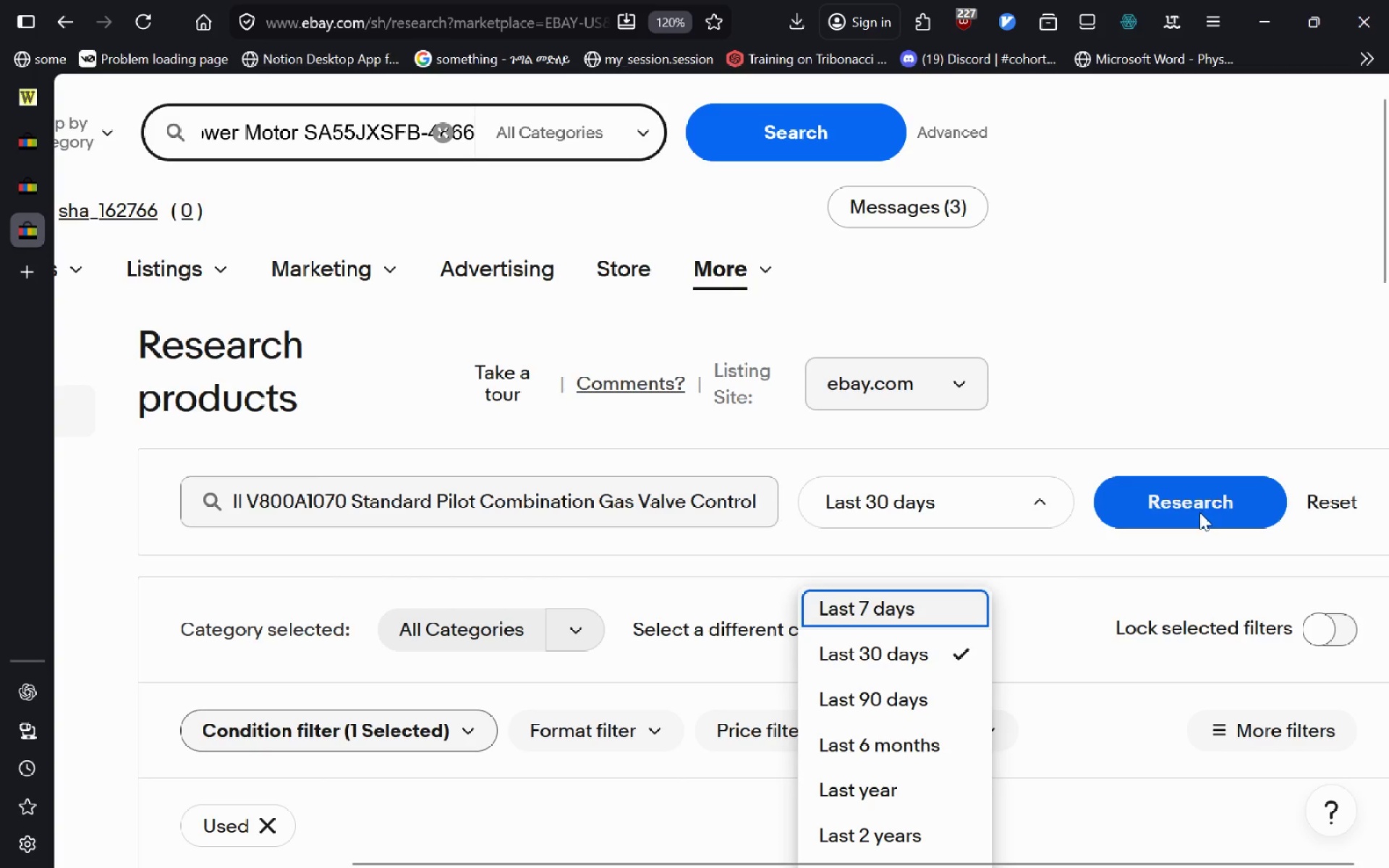 
left_click([1199, 512])
 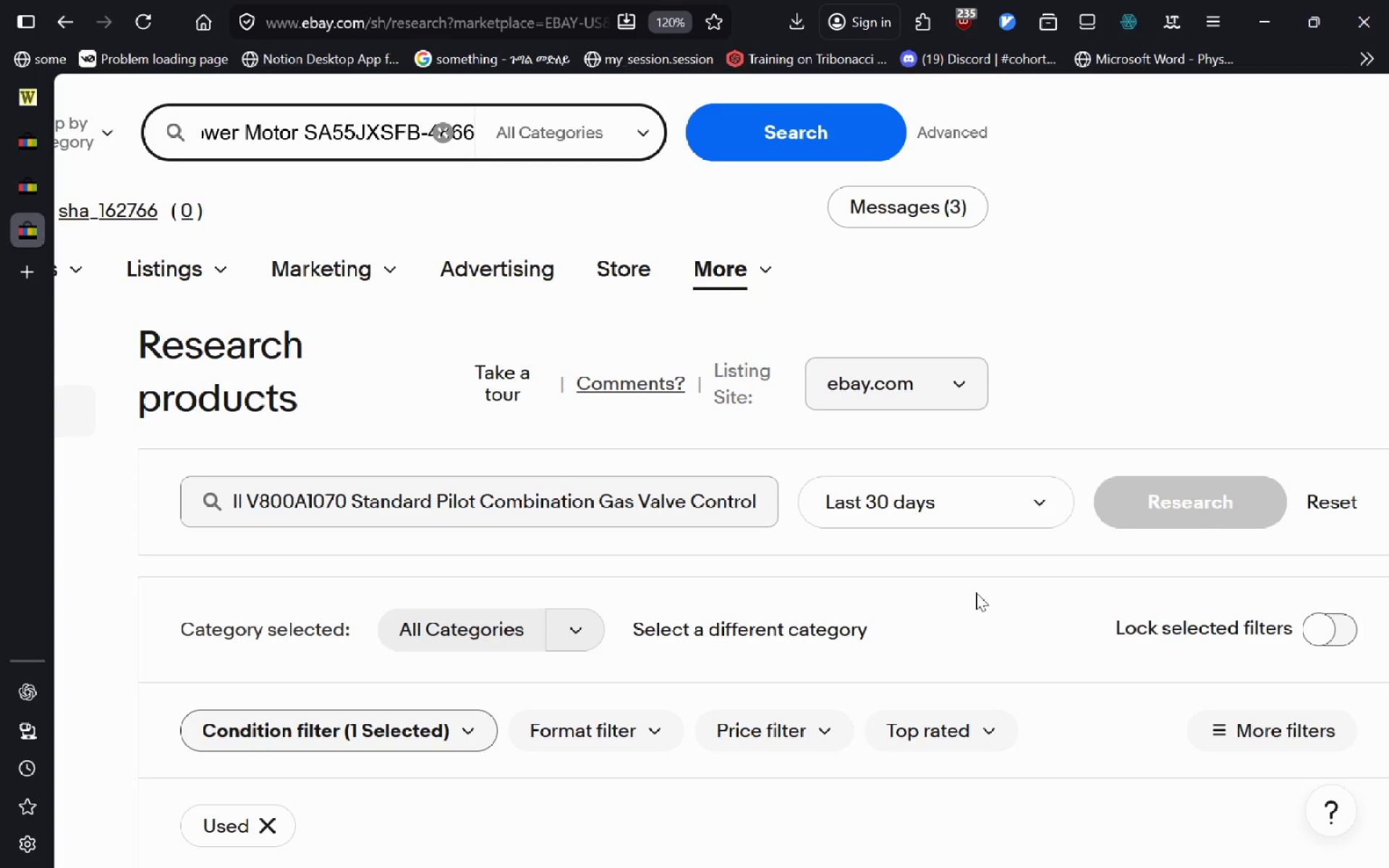 
wait(16.48)
 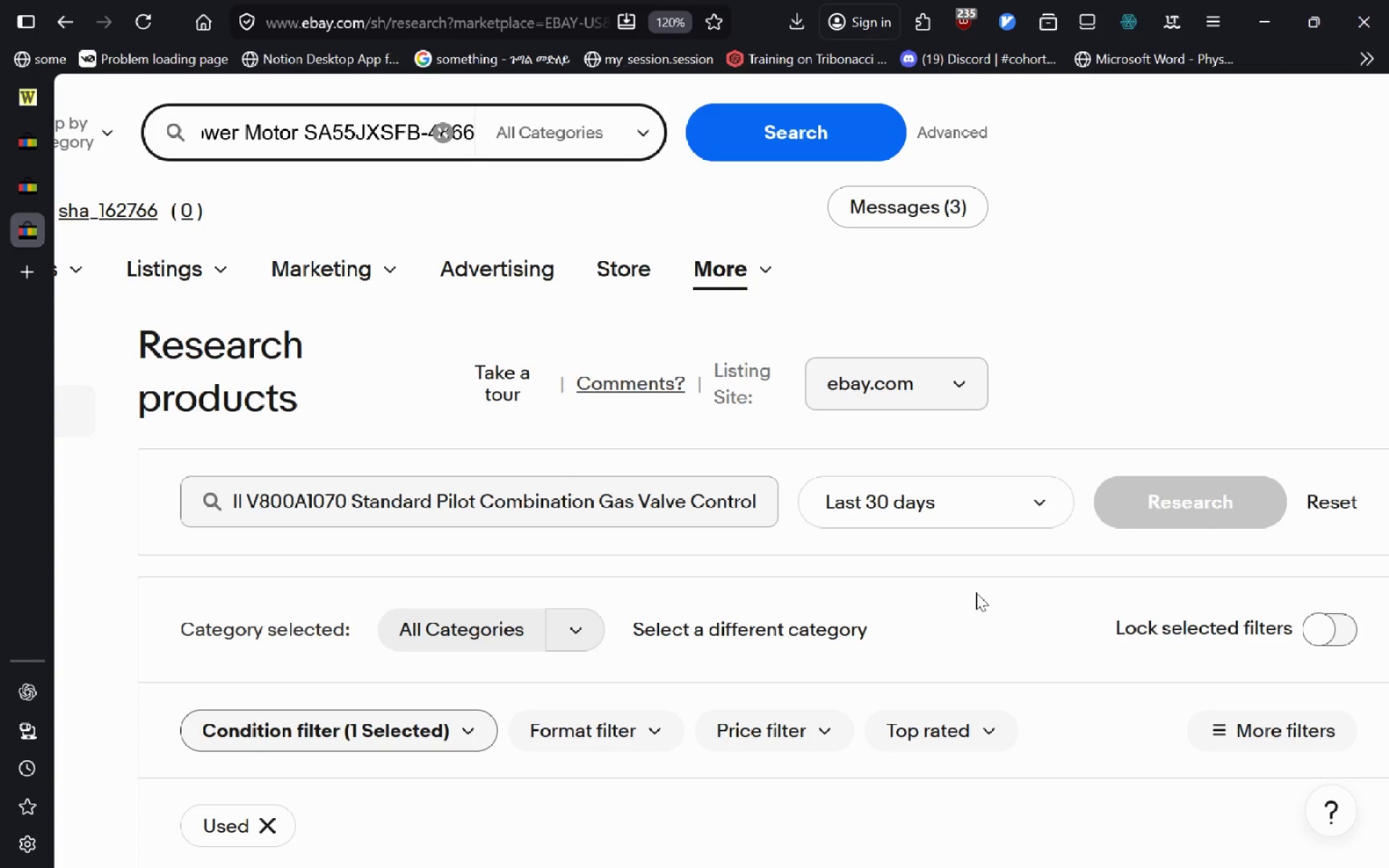 
left_click_drag(start_coordinate=[976, 592], to_coordinate=[1042, 663])
 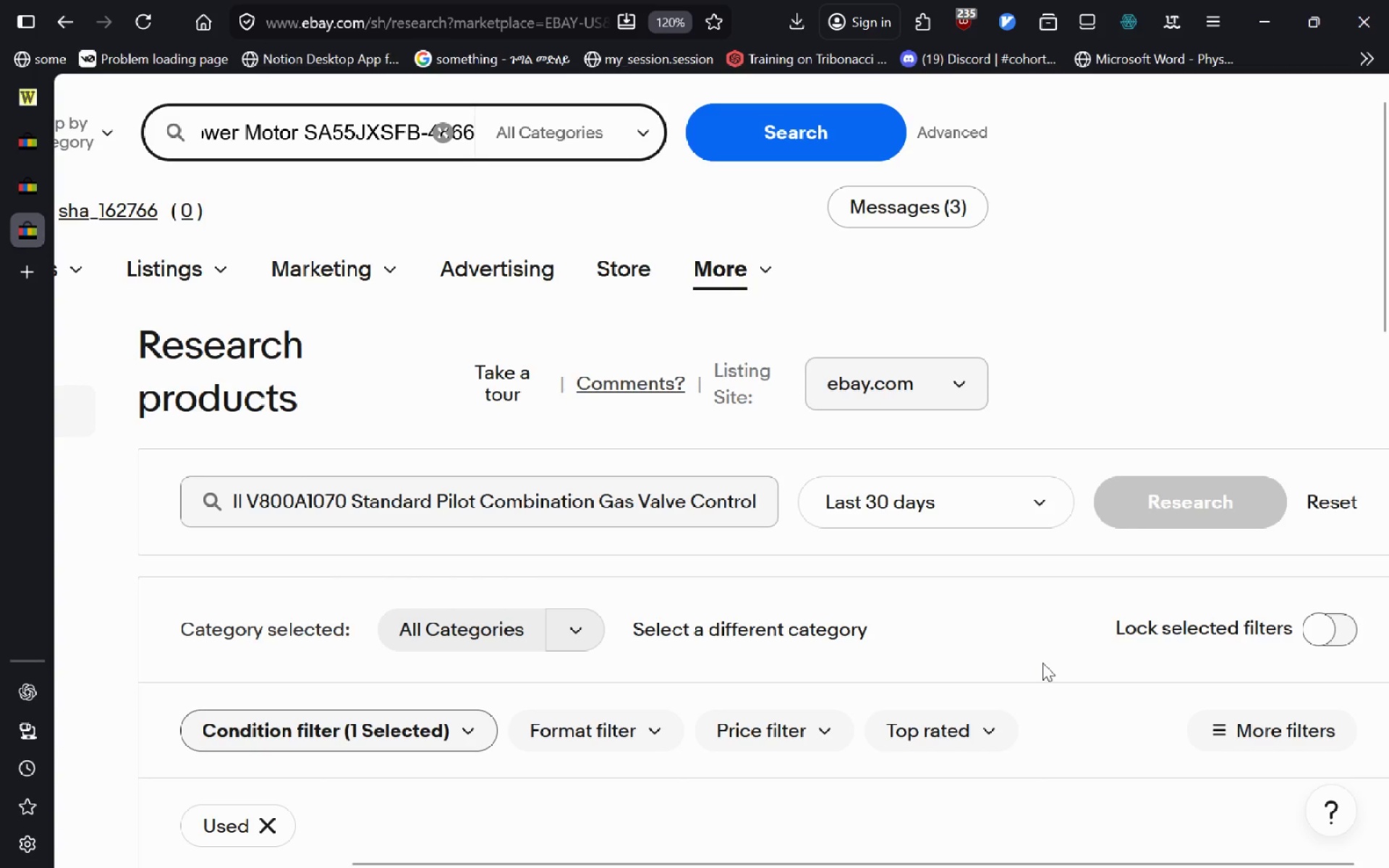 
double_click([1042, 663])
 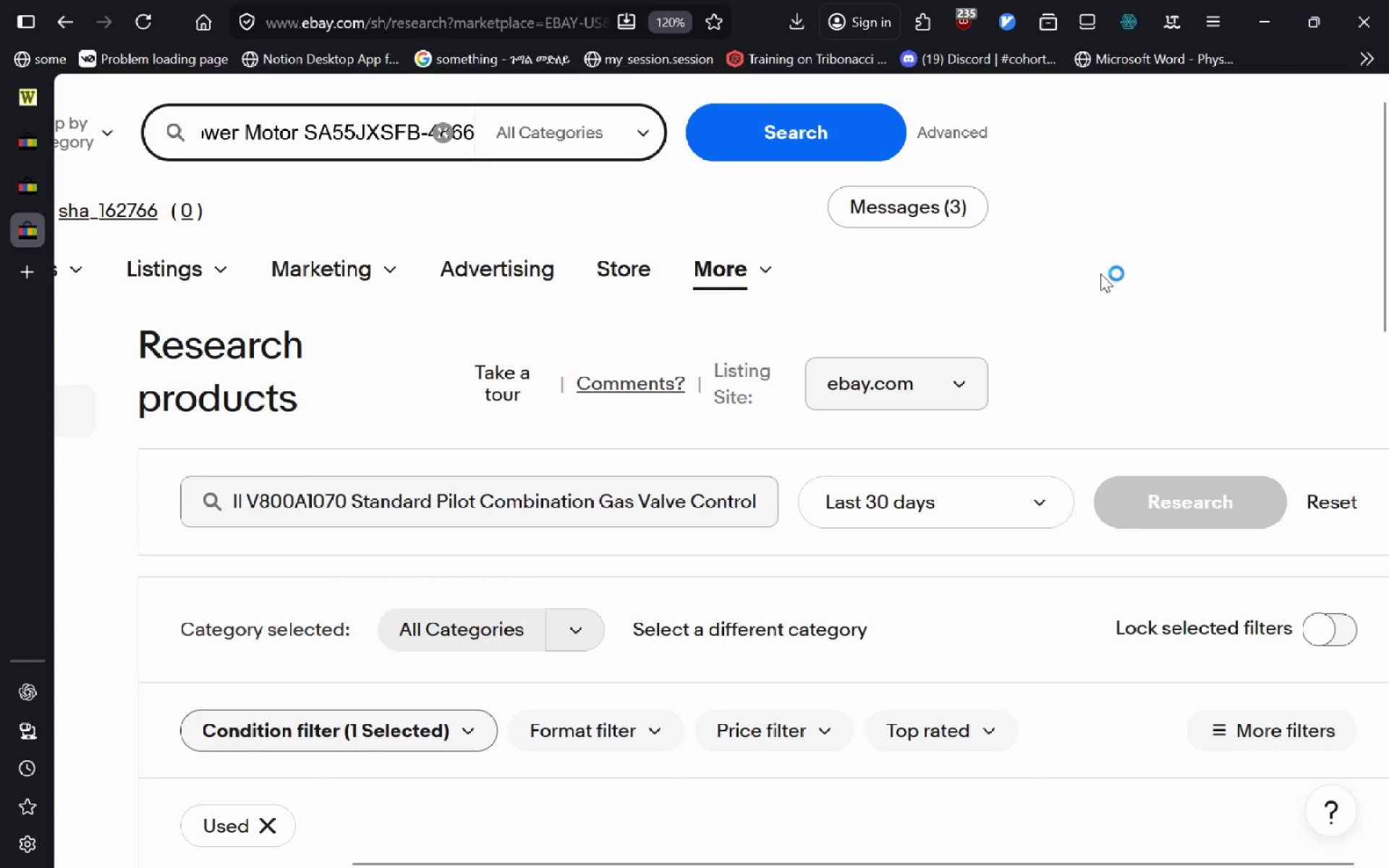 
wait(47.91)
 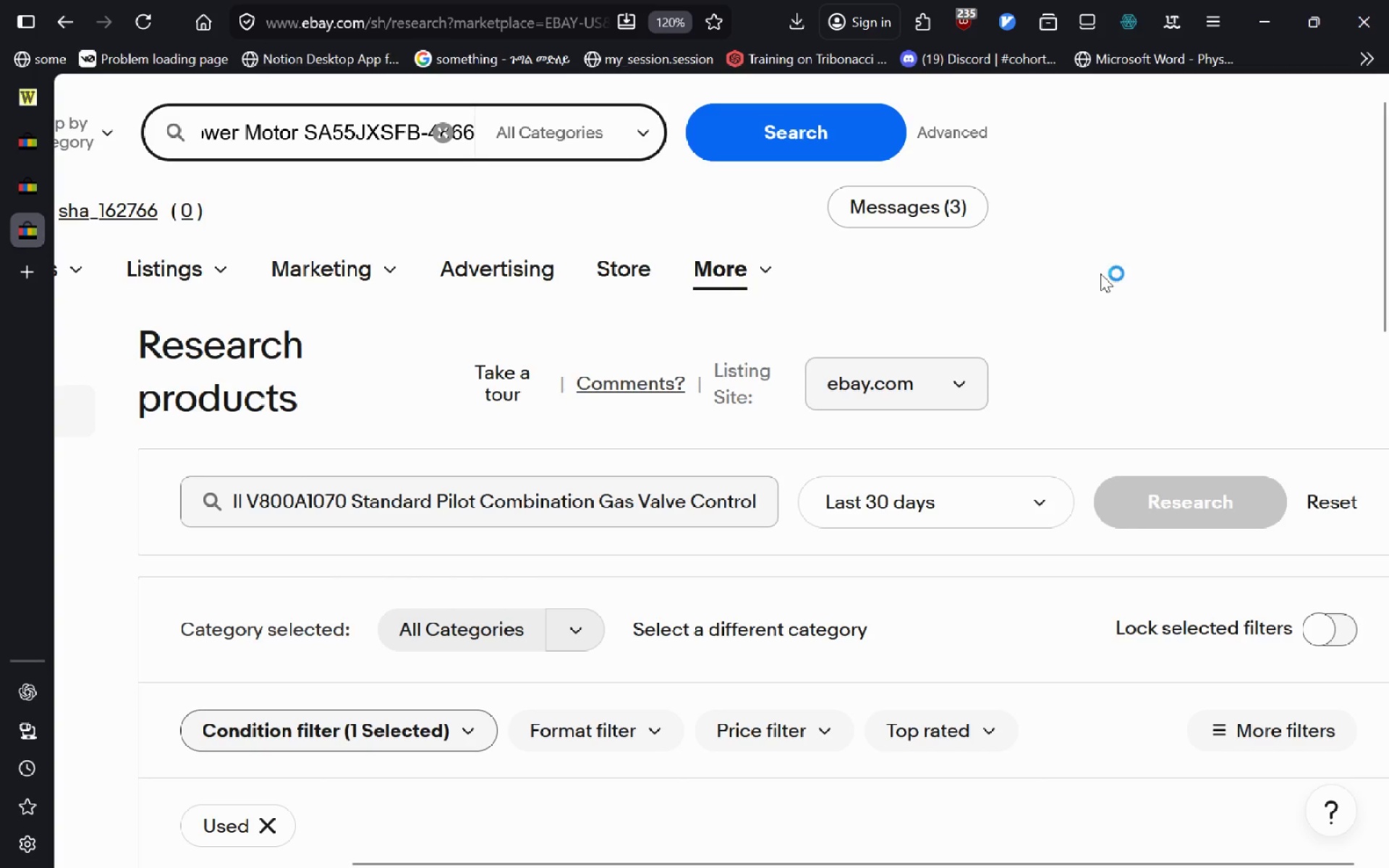 
left_click_drag(start_coordinate=[769, 319], to_coordinate=[682, 318])
 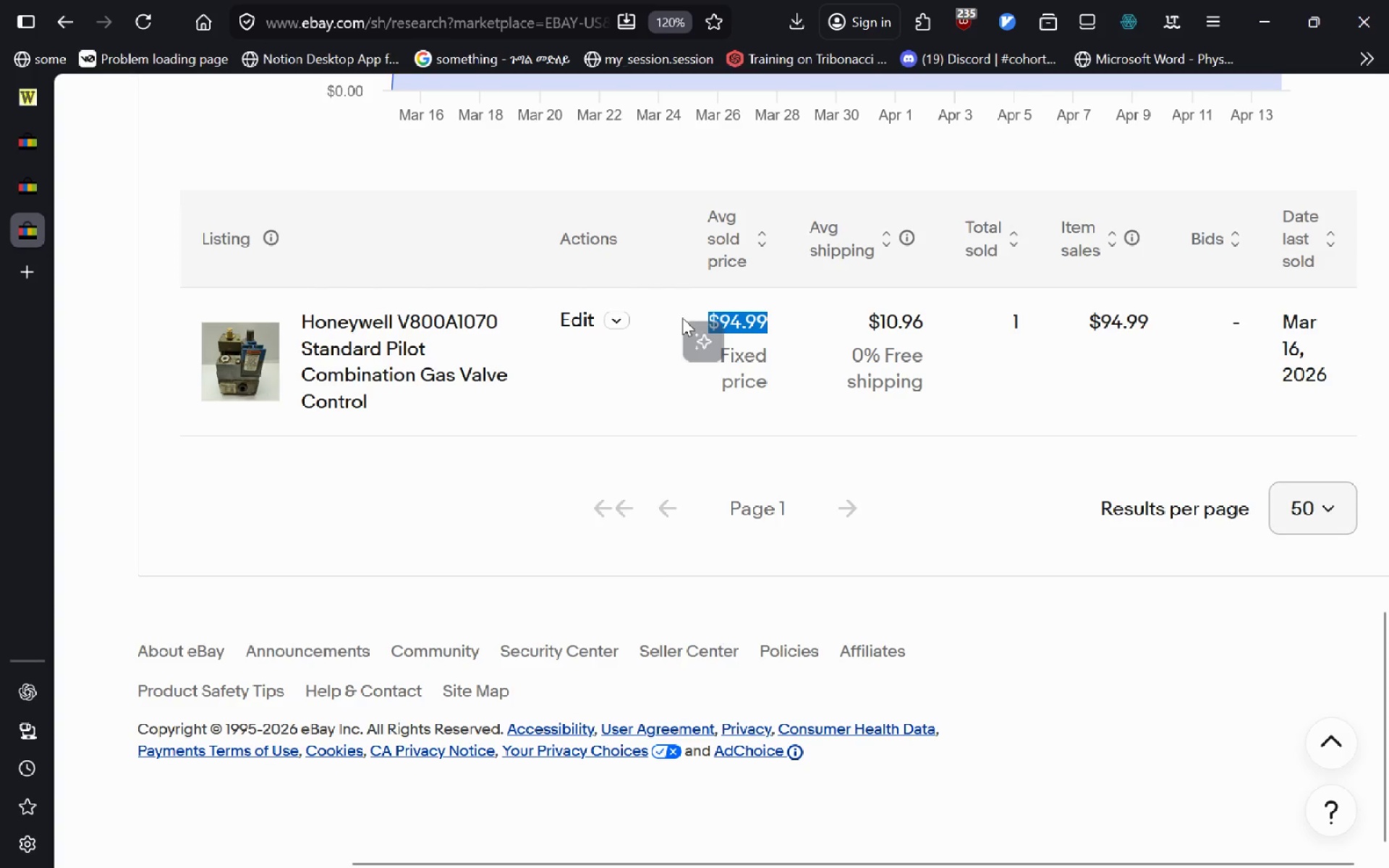 
key(Control+C)
 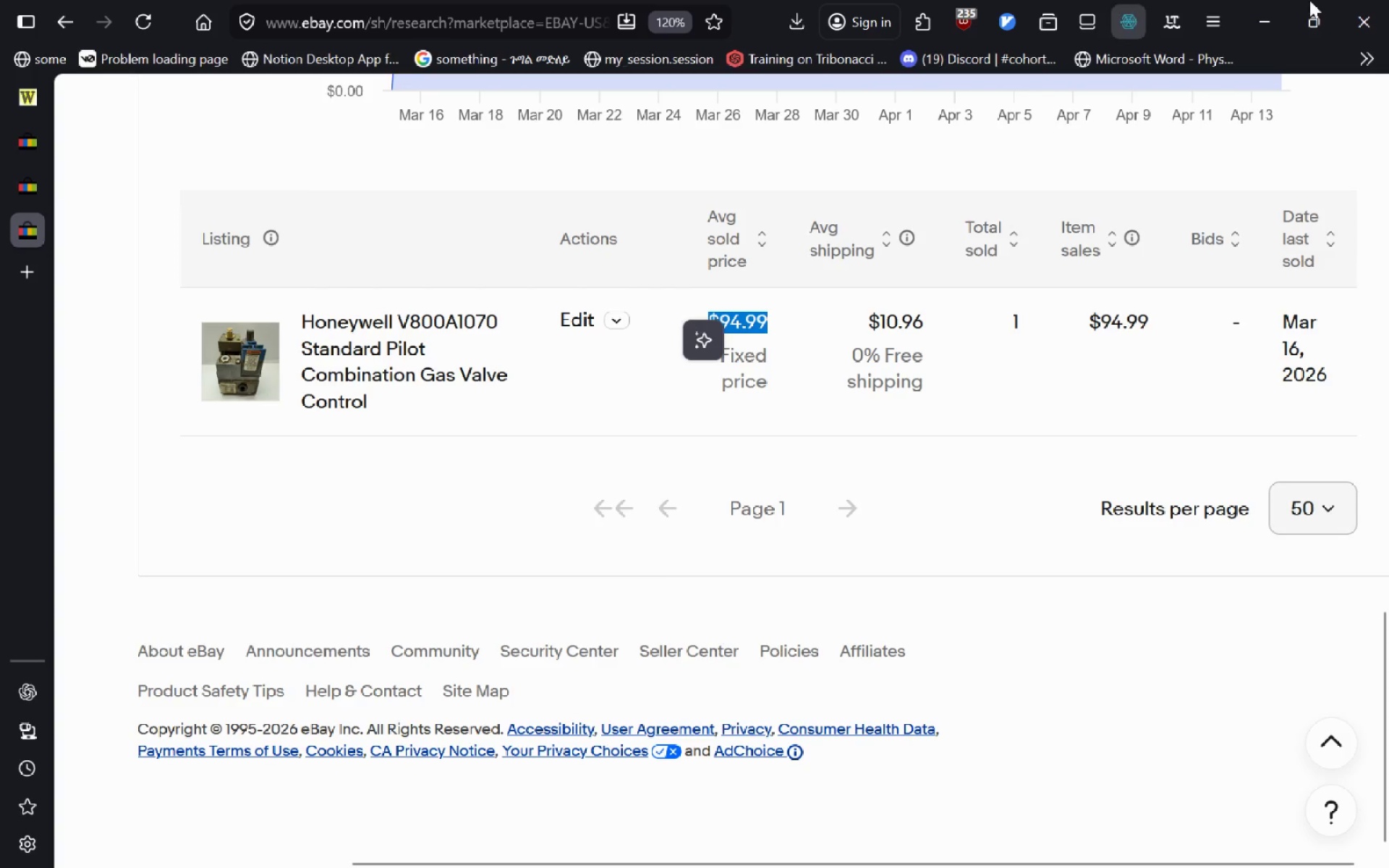 
mouse_move([1315, 19])
 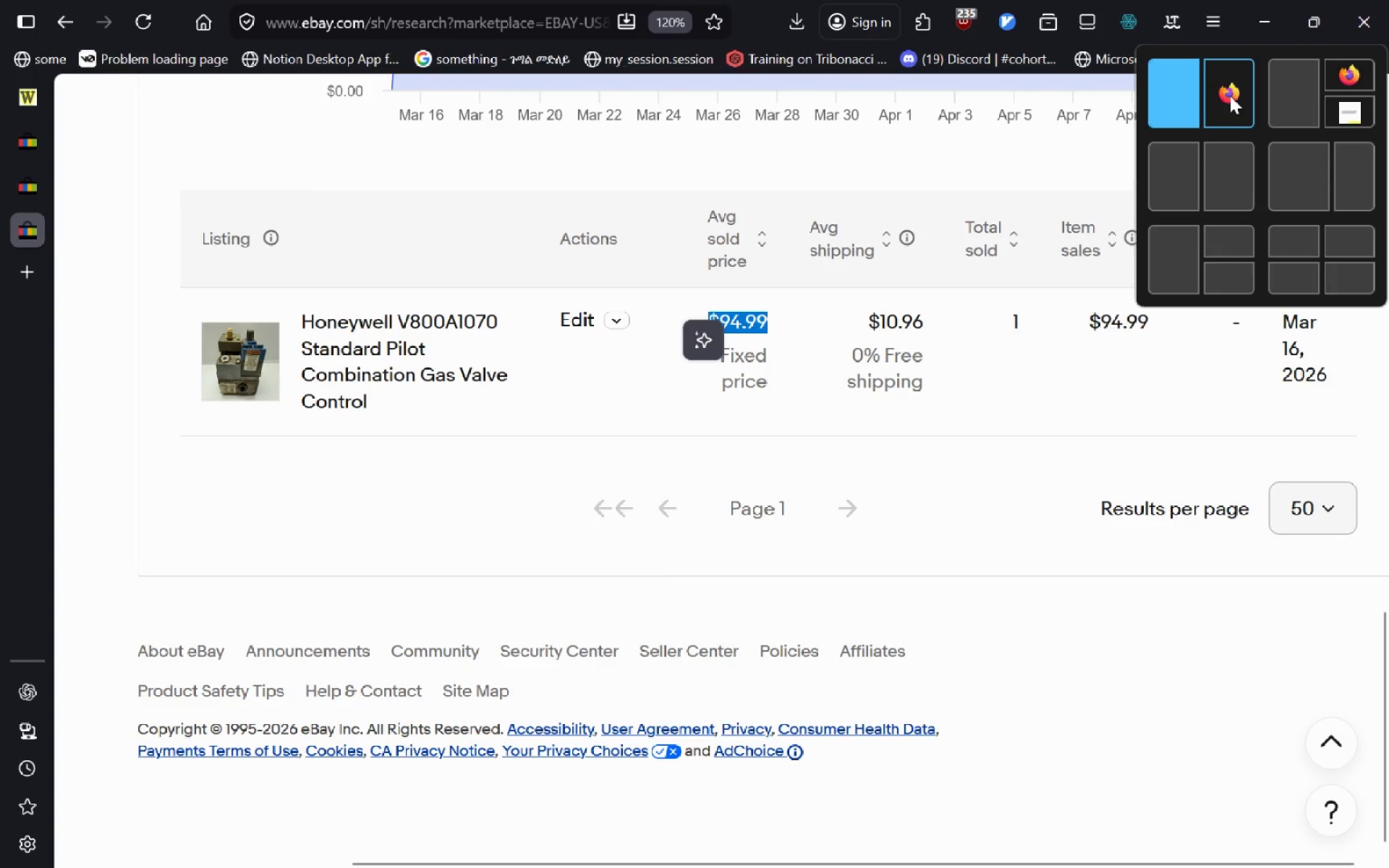 
left_click([1230, 95])
 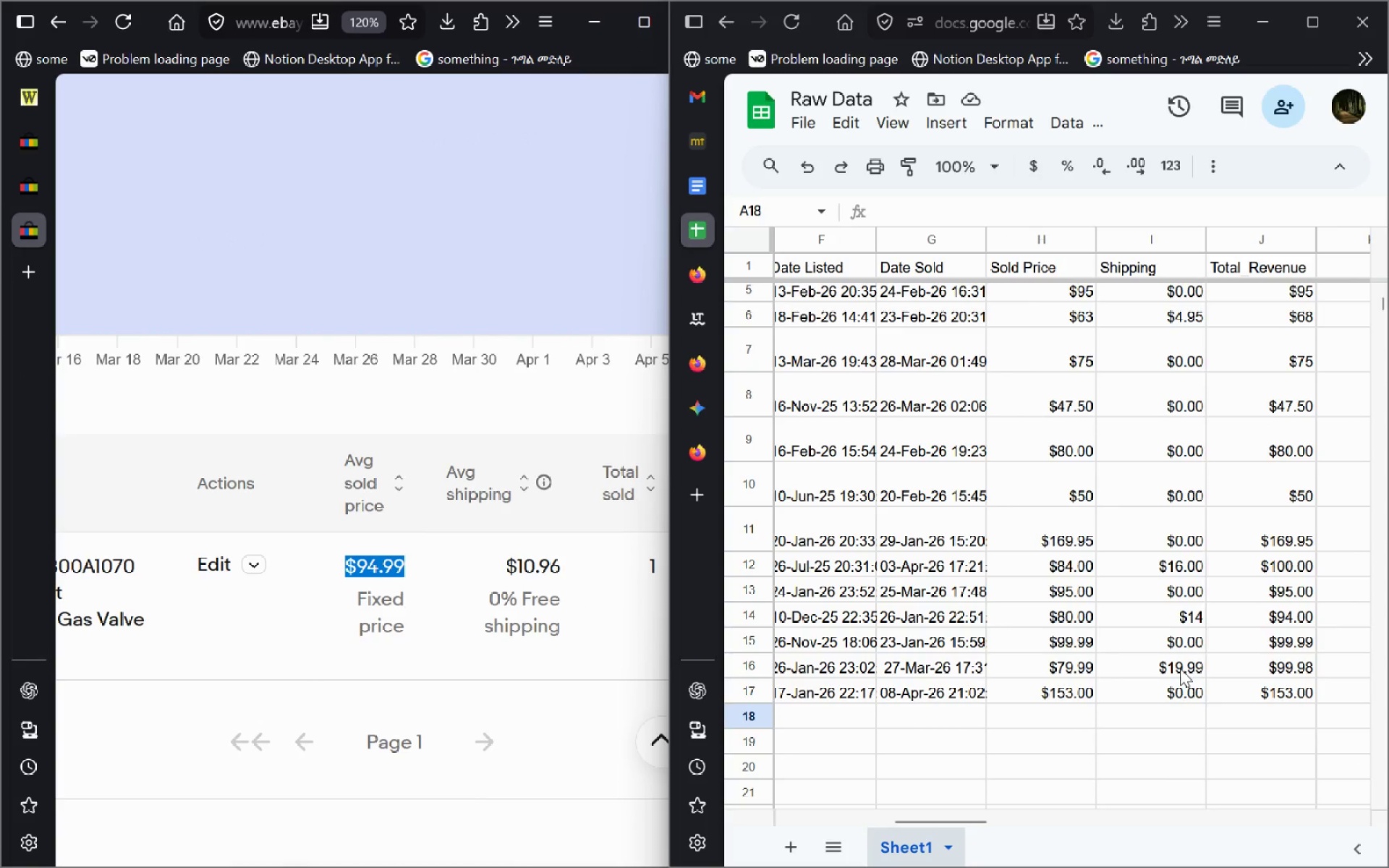 
double_click([1075, 718])
 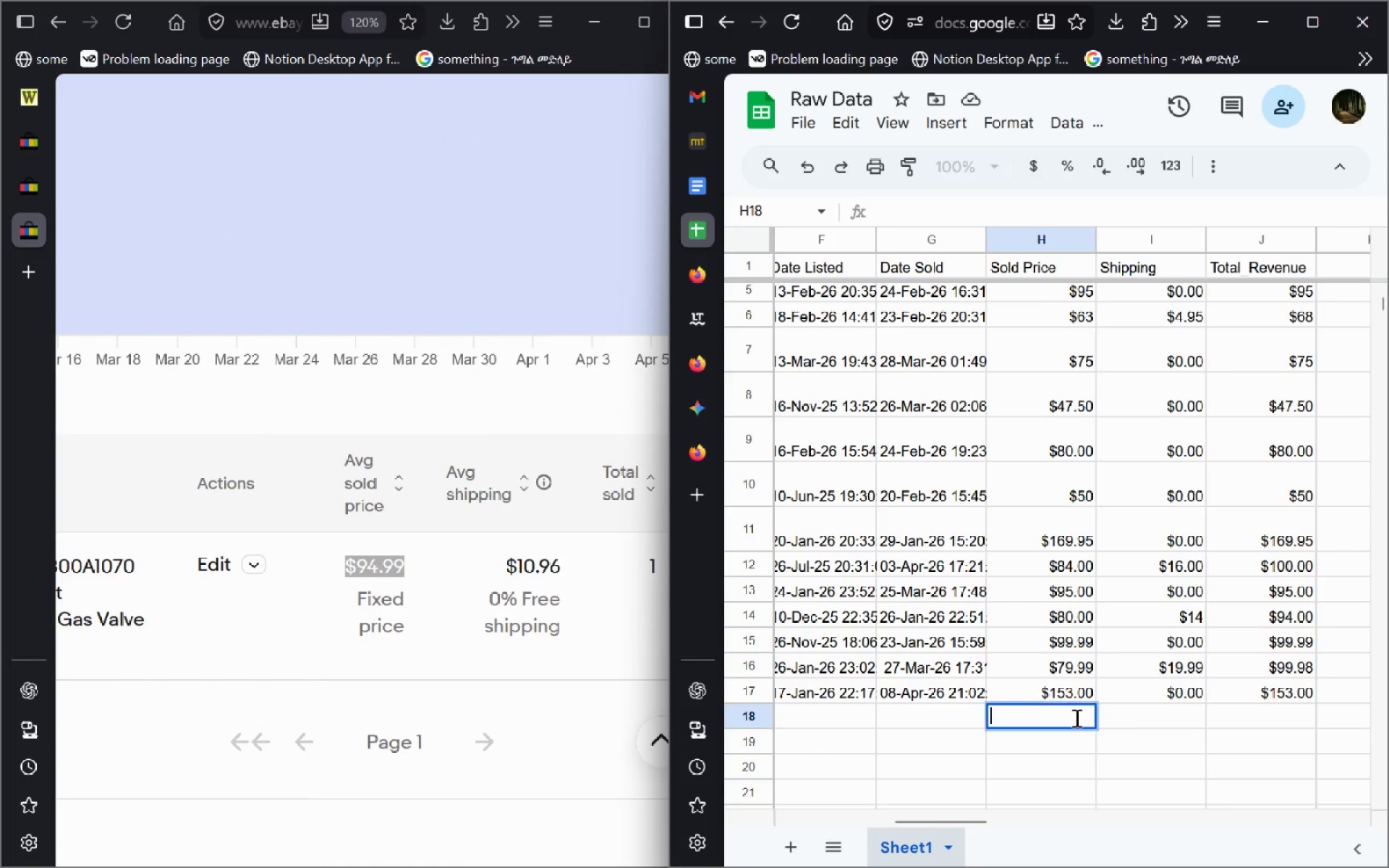 
key(Control+V)
 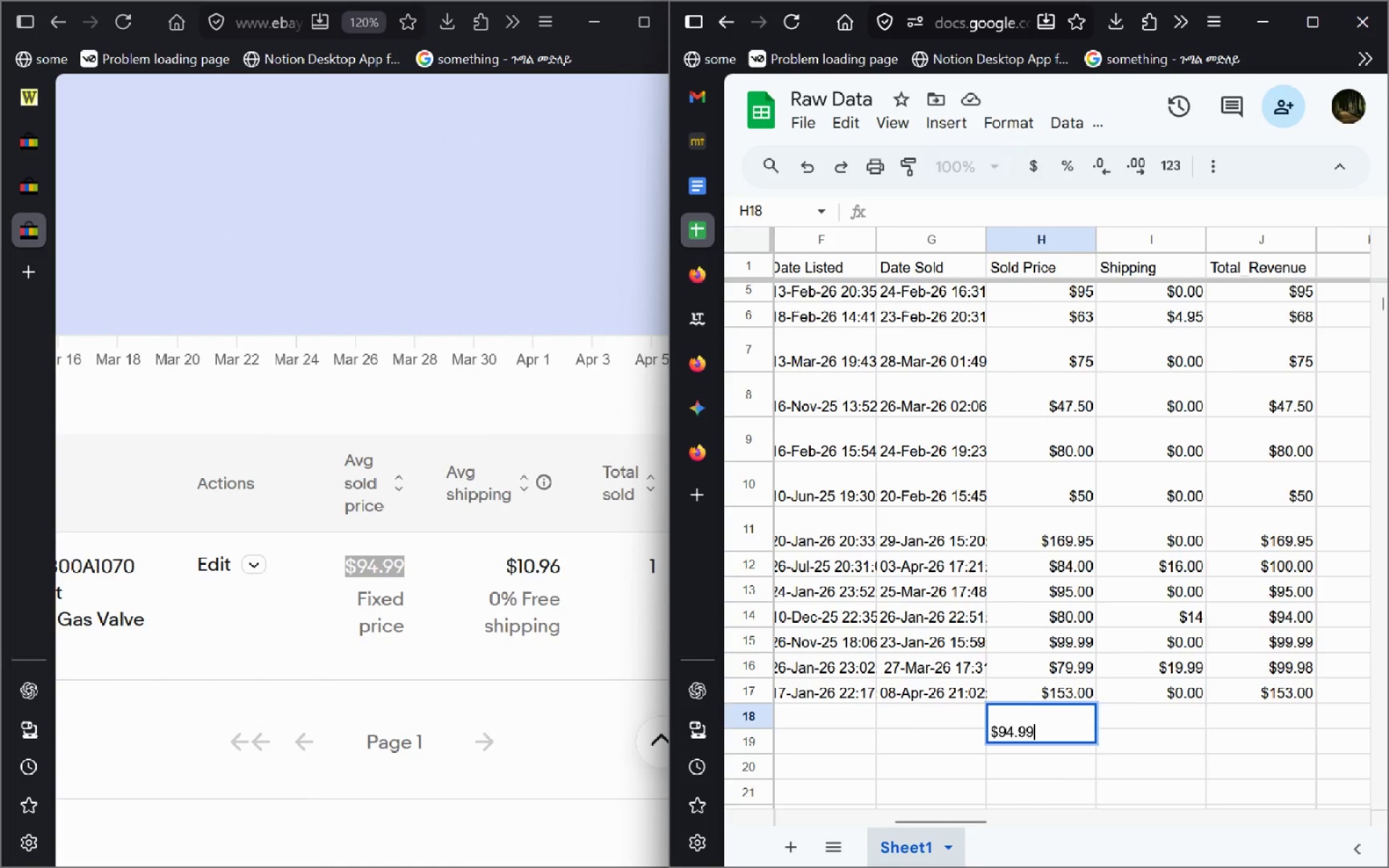 
key(Enter)
 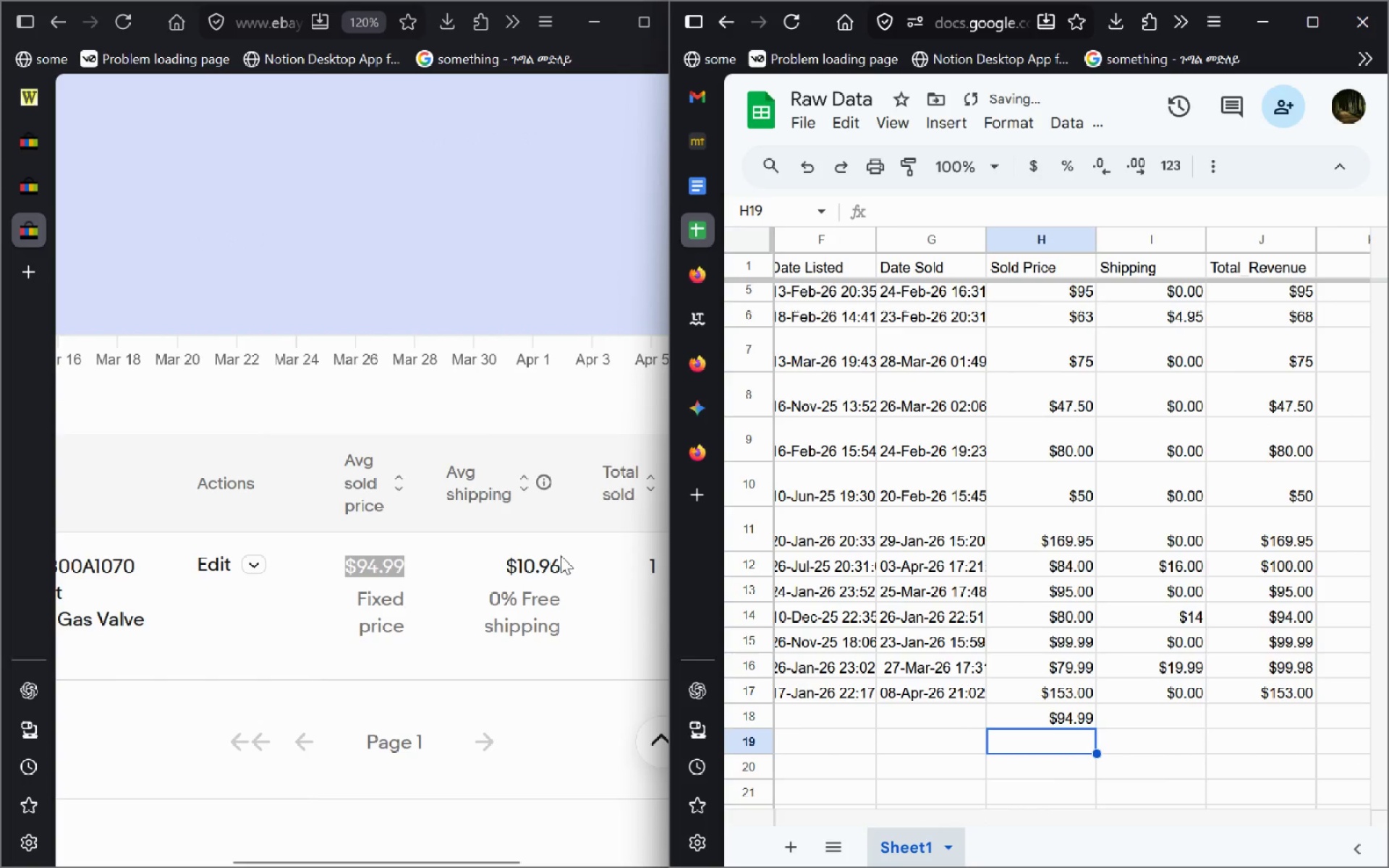 
left_click_drag(start_coordinate=[565, 566], to_coordinate=[488, 561])
 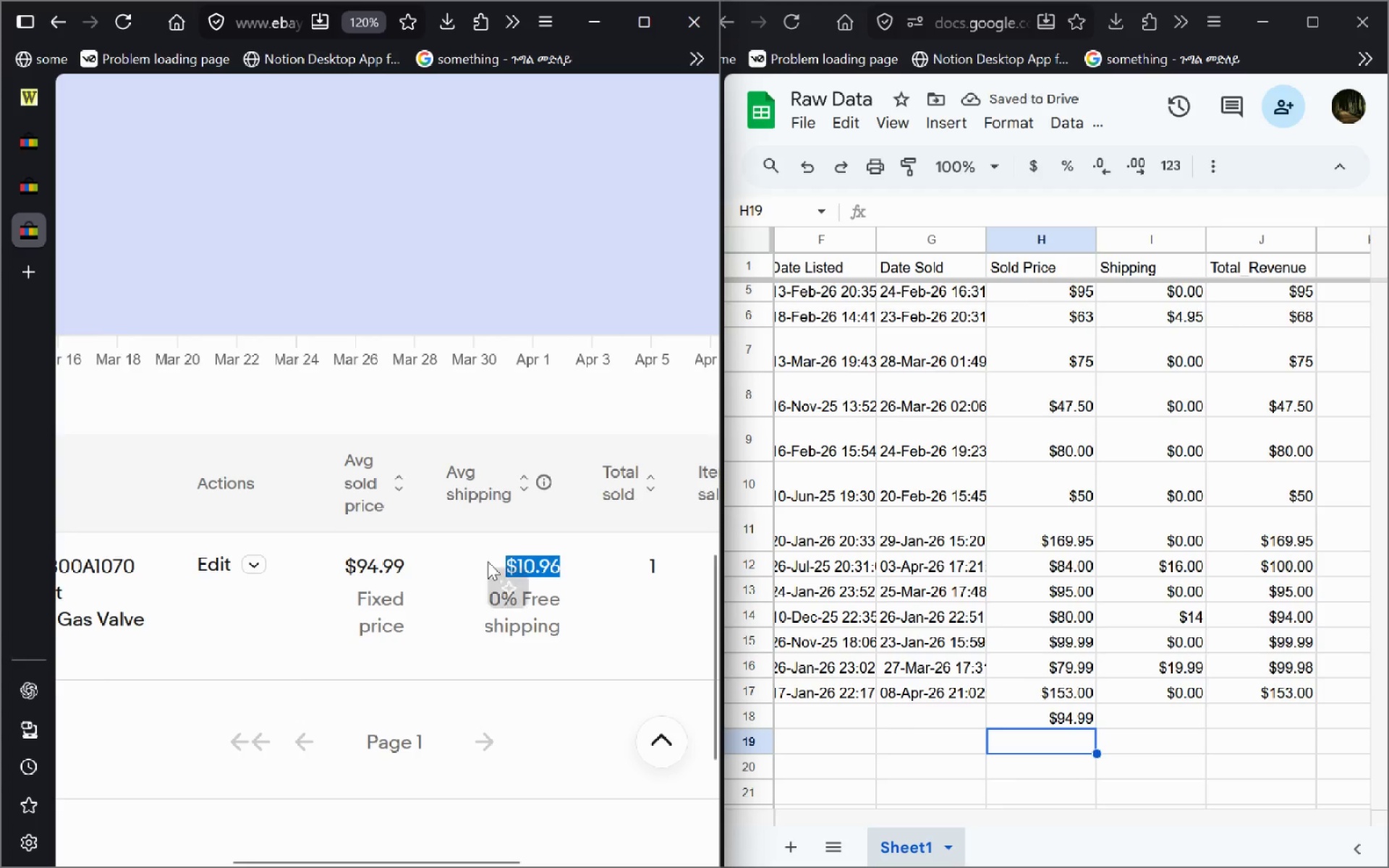 
key(Control+V)
 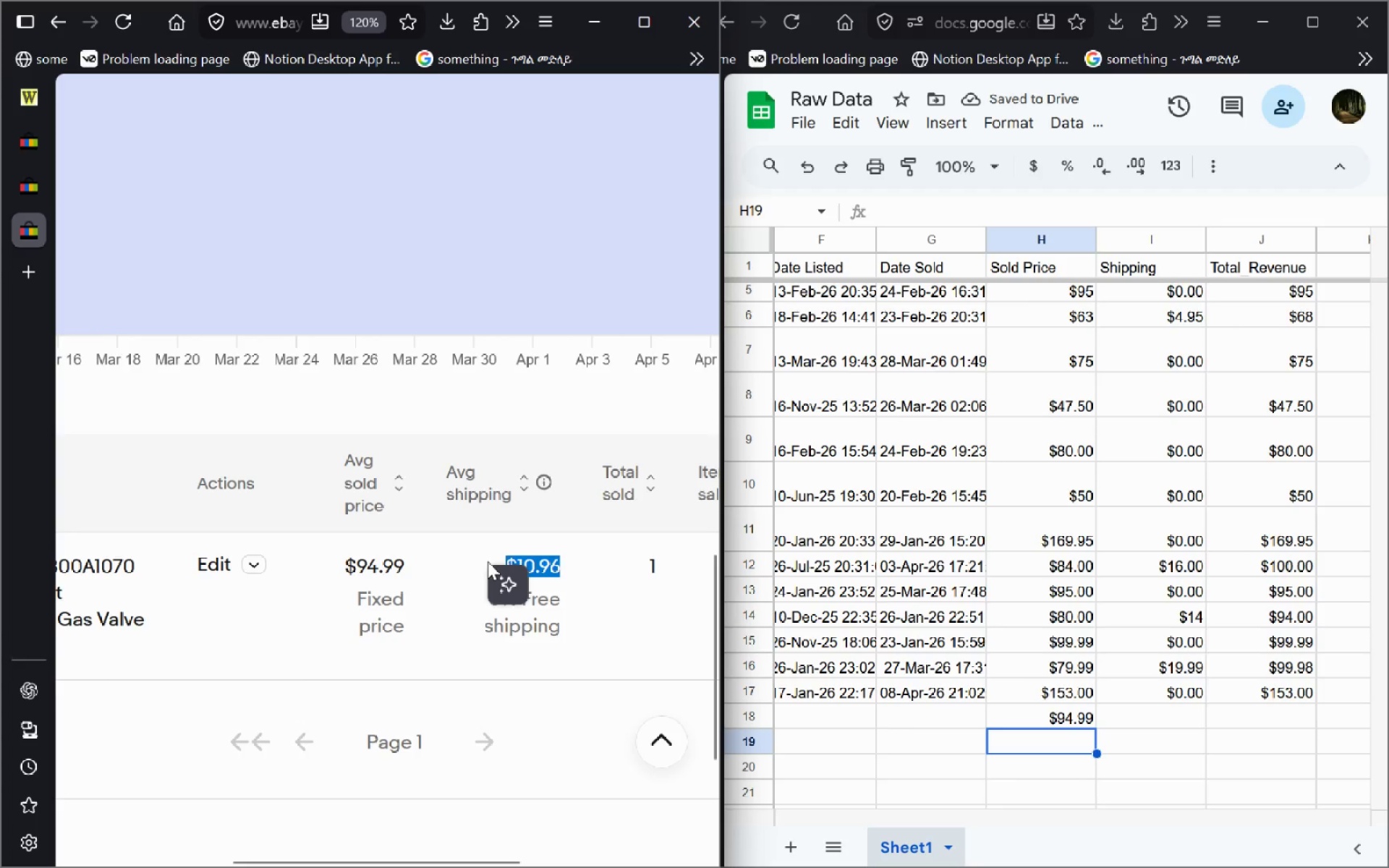 
key(Control+C)
 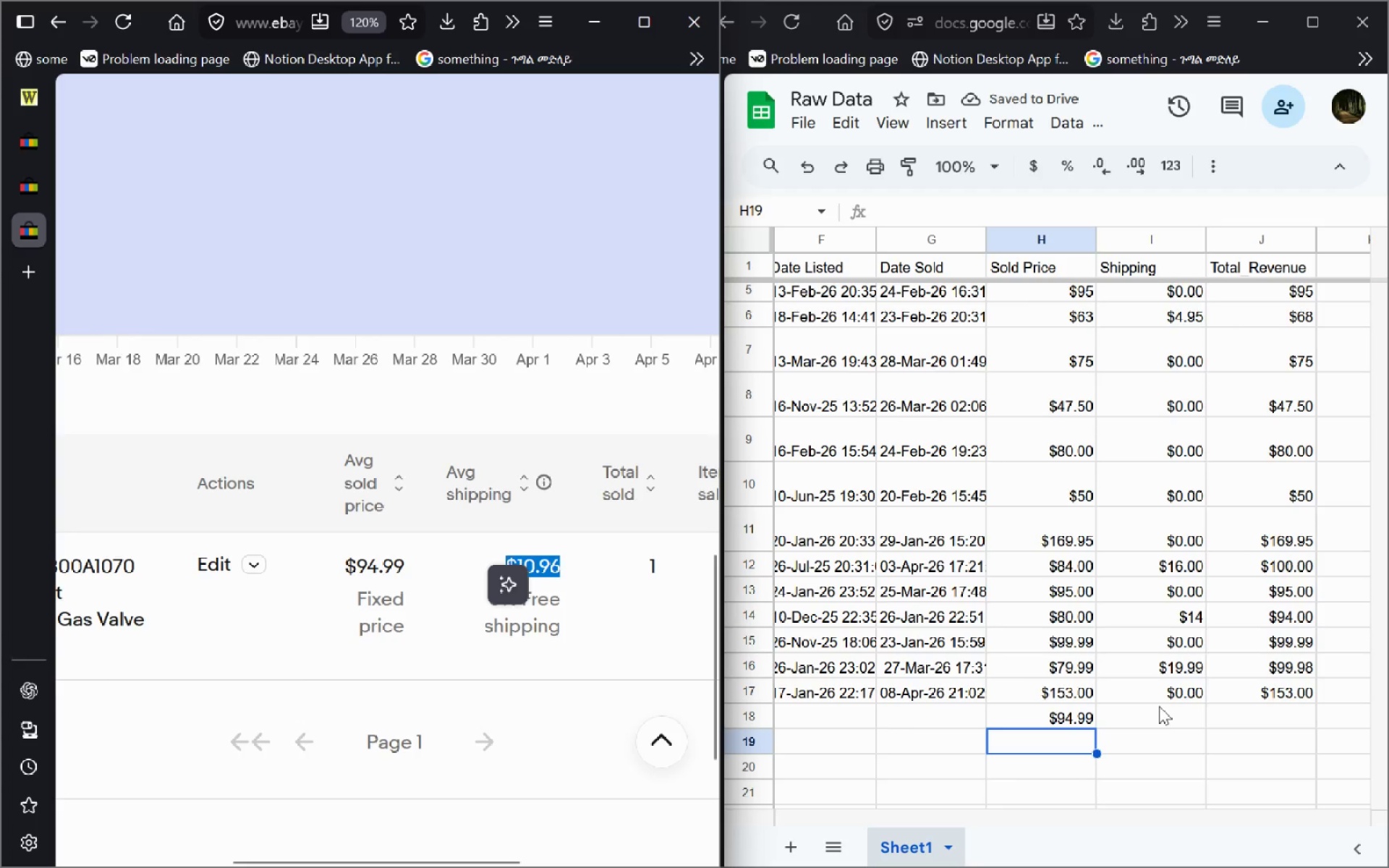 
left_click([1159, 705])
 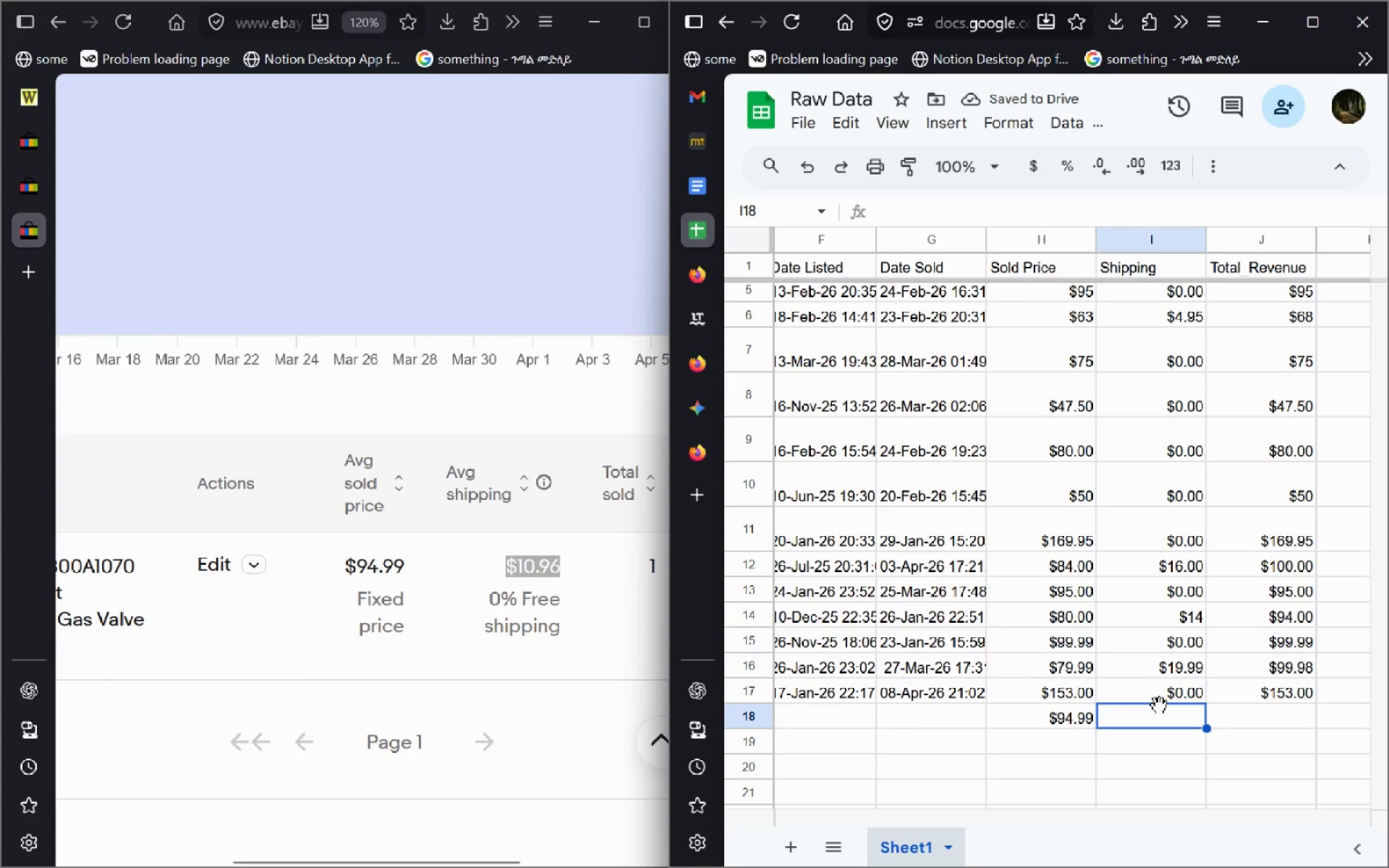 
key(Control+V)
 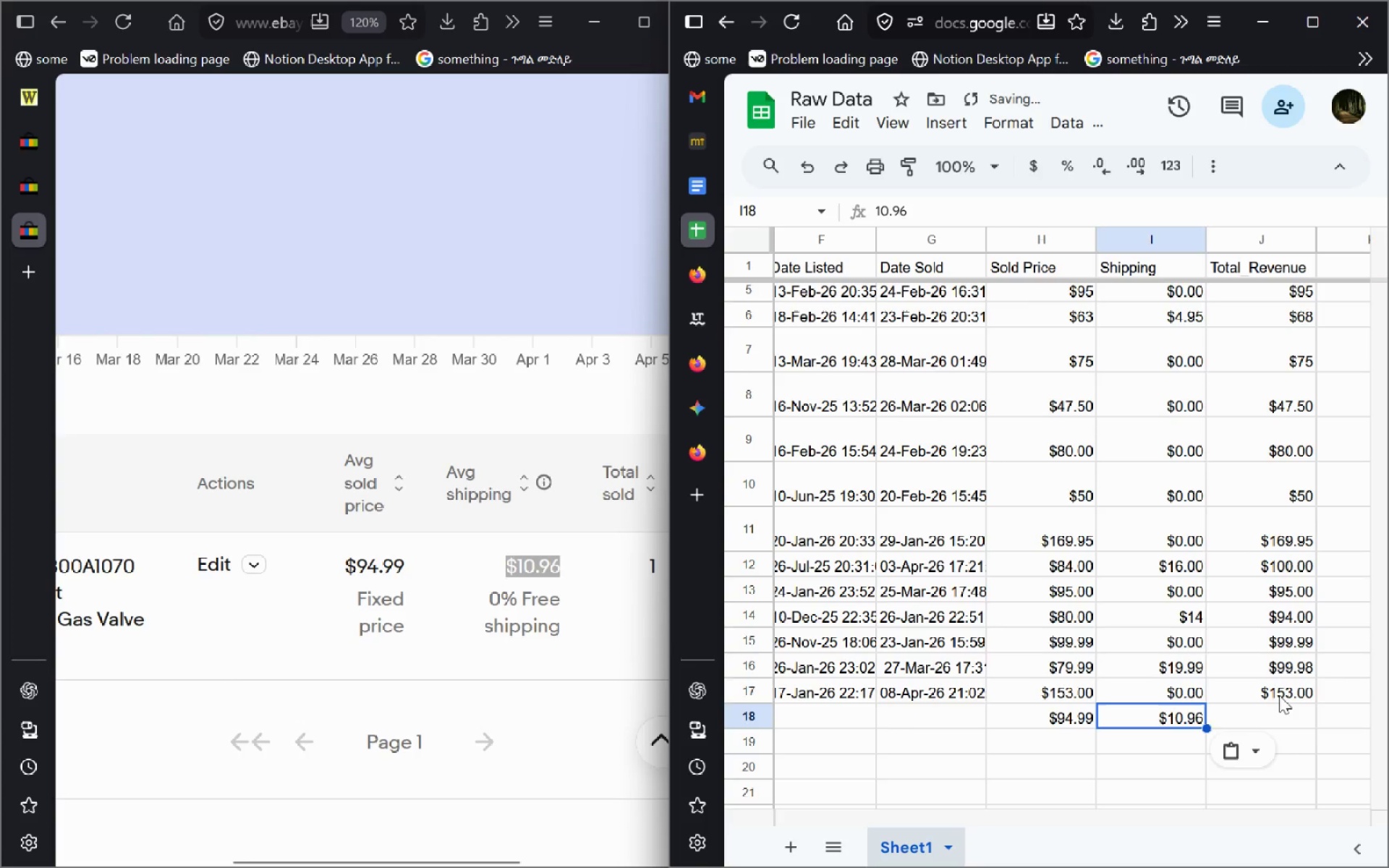 
left_click([1279, 695])
 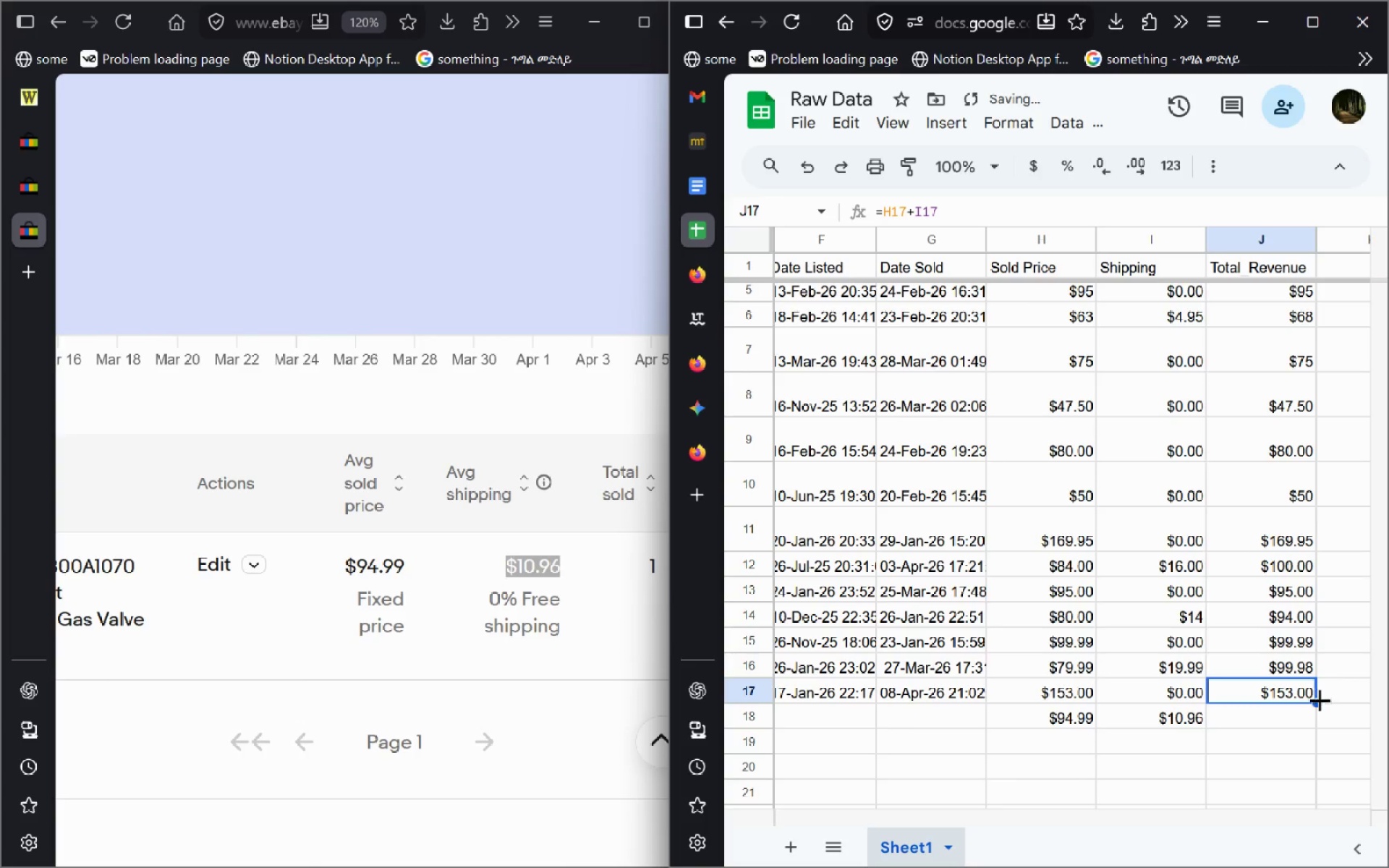 
left_click_drag(start_coordinate=[1320, 702], to_coordinate=[1311, 717])
 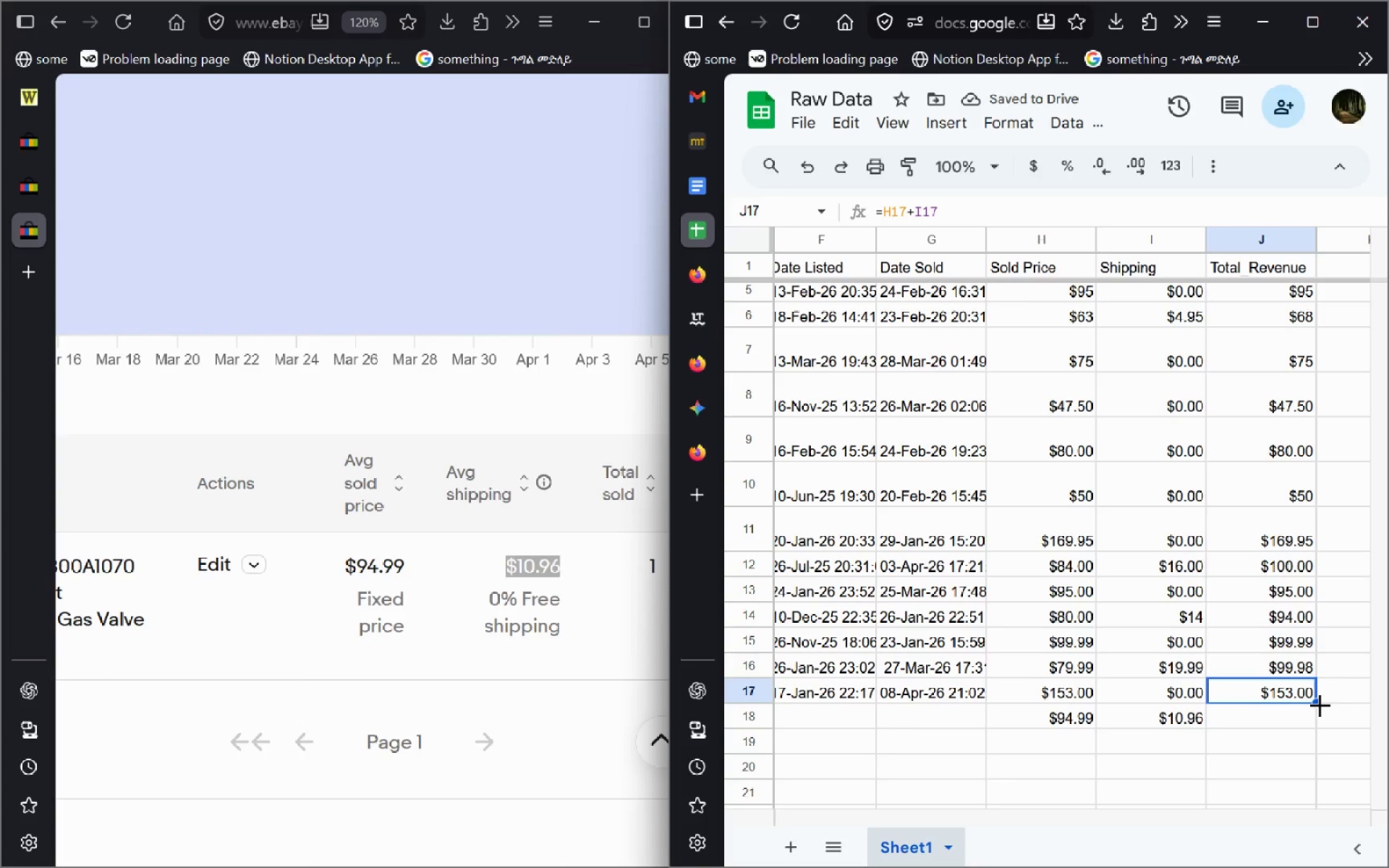 
left_click_drag(start_coordinate=[1319, 705], to_coordinate=[1317, 715])
 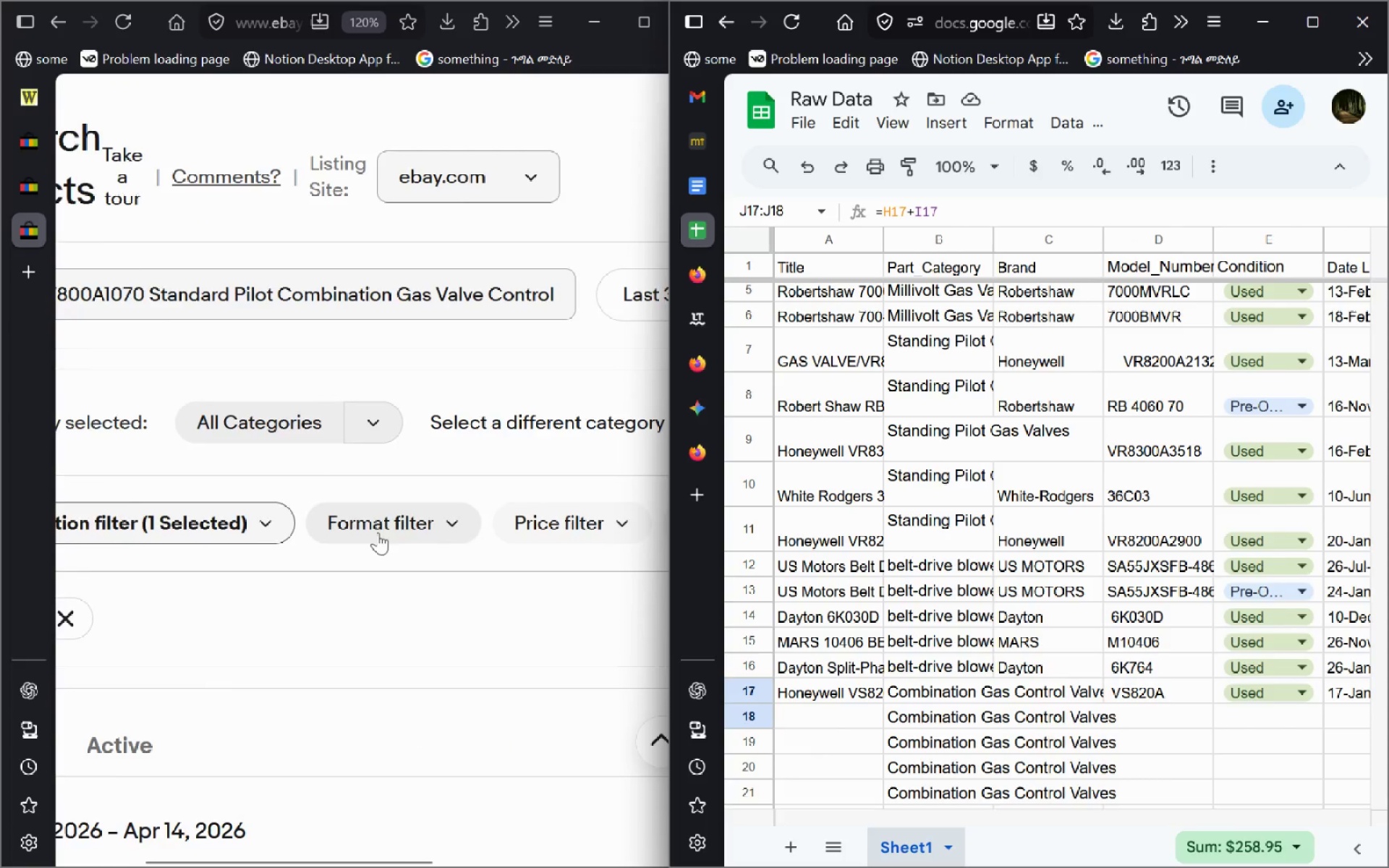 
wait(7.12)
 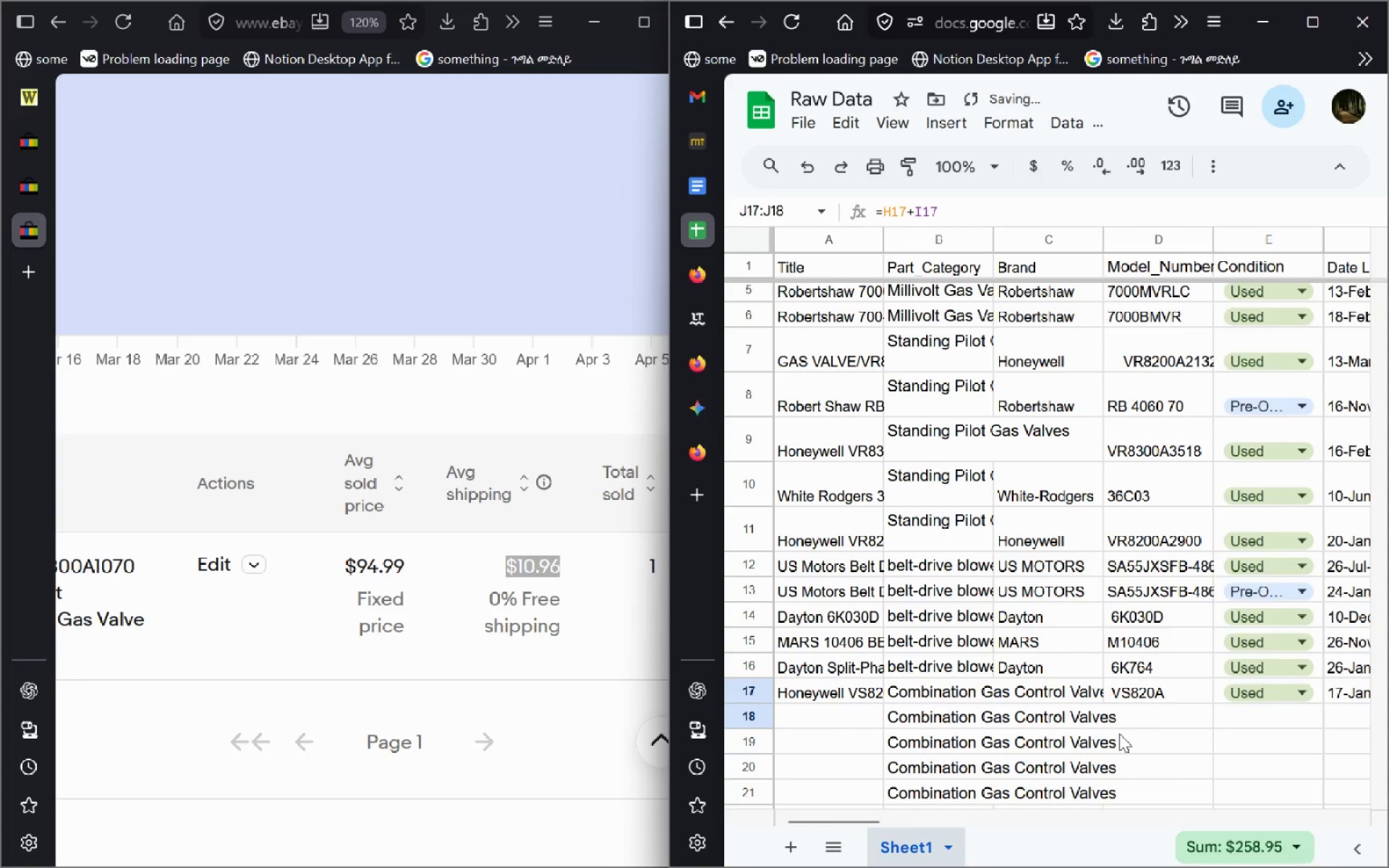 
left_click([44, 174])
 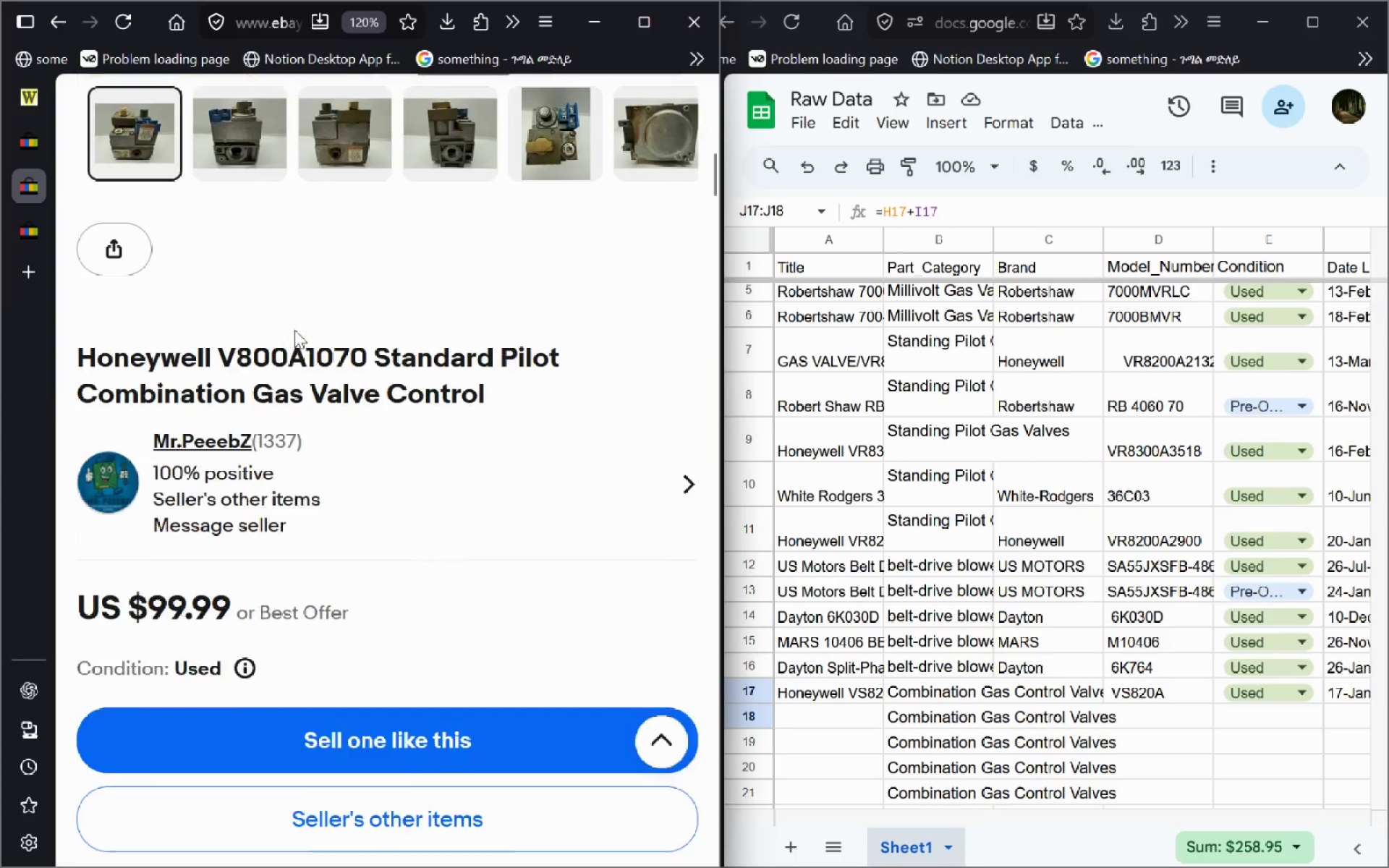 
left_click_drag(start_coordinate=[492, 398], to_coordinate=[70, 342])
 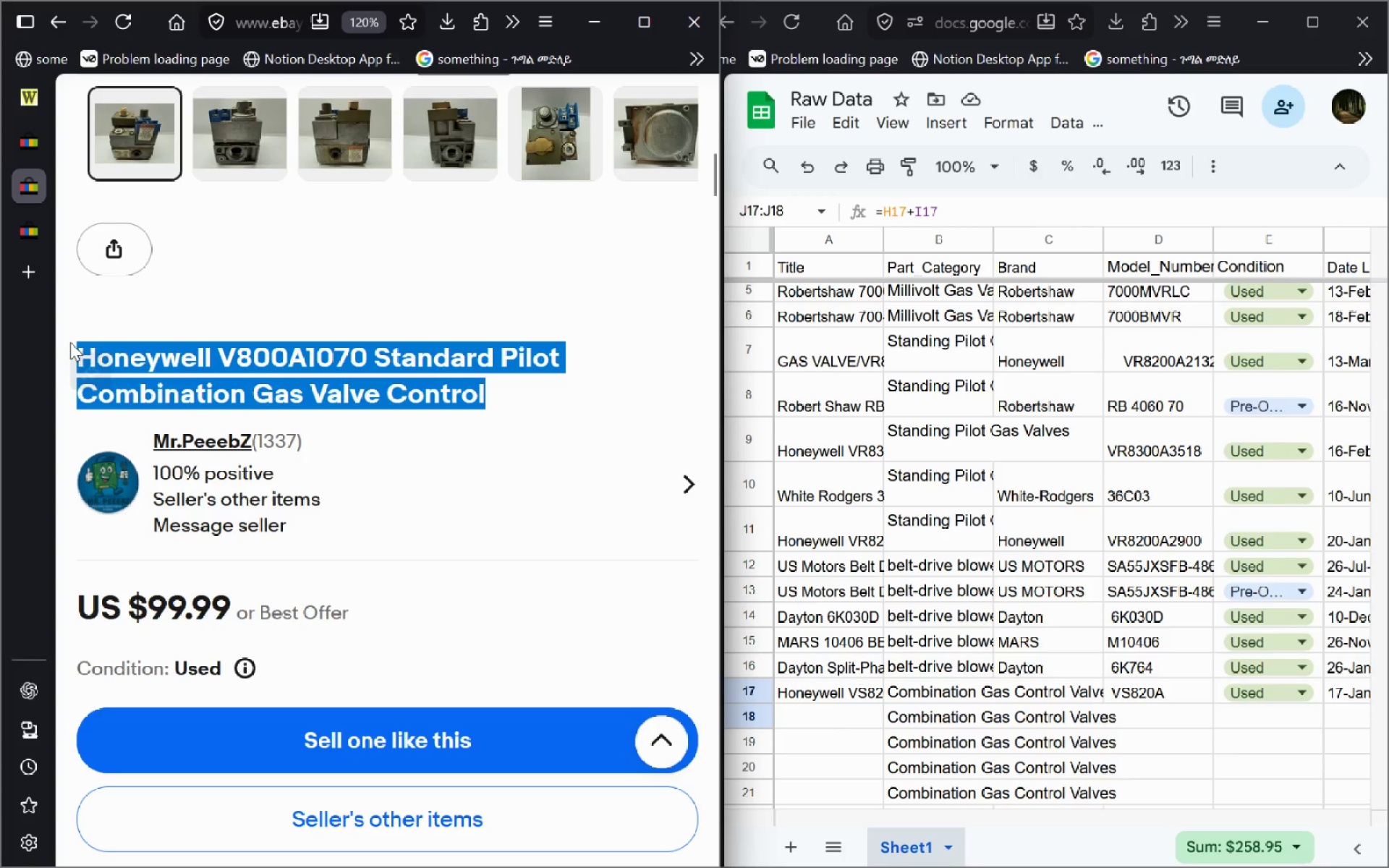 
key(Control+C)
 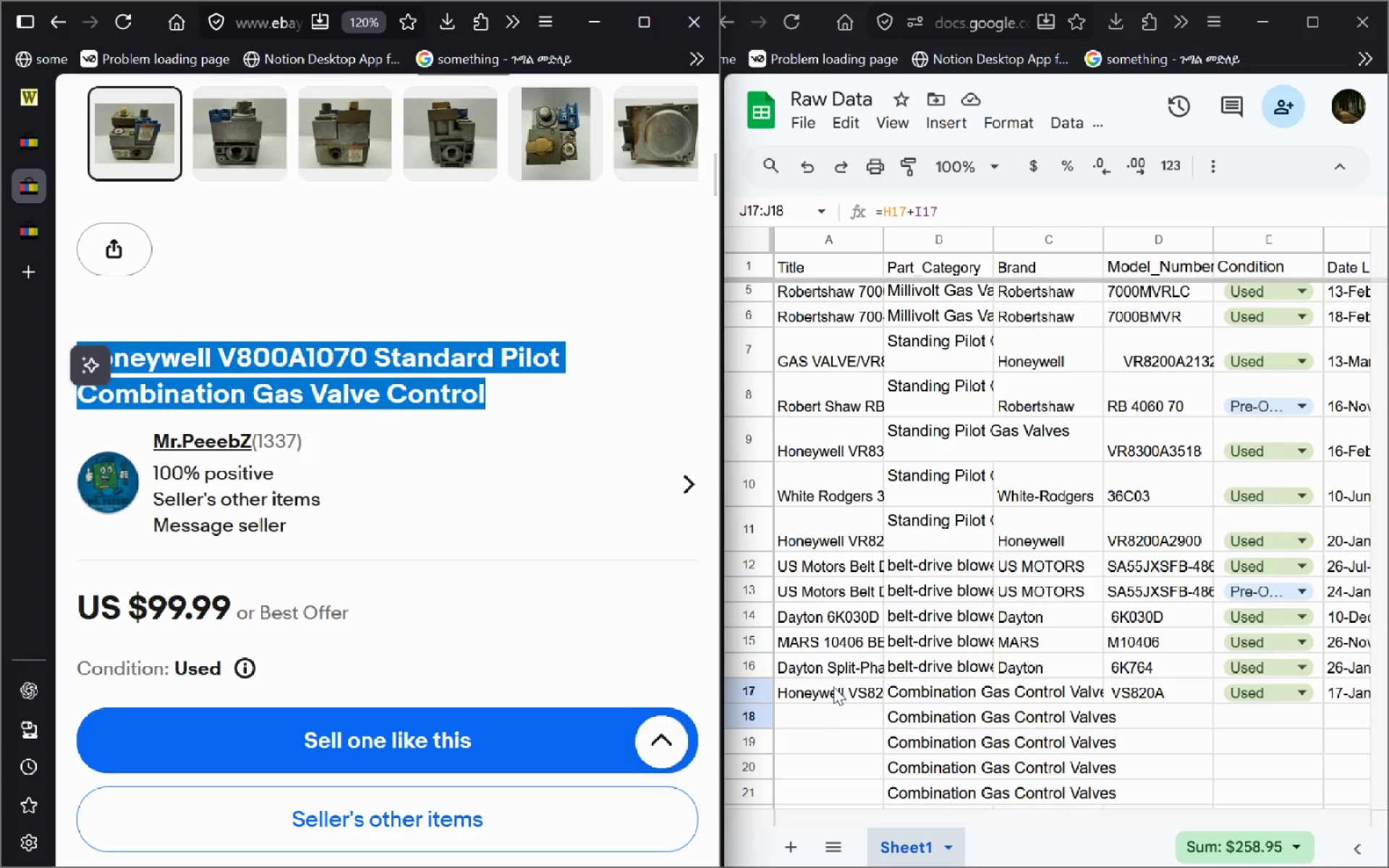 
left_click([827, 709])
 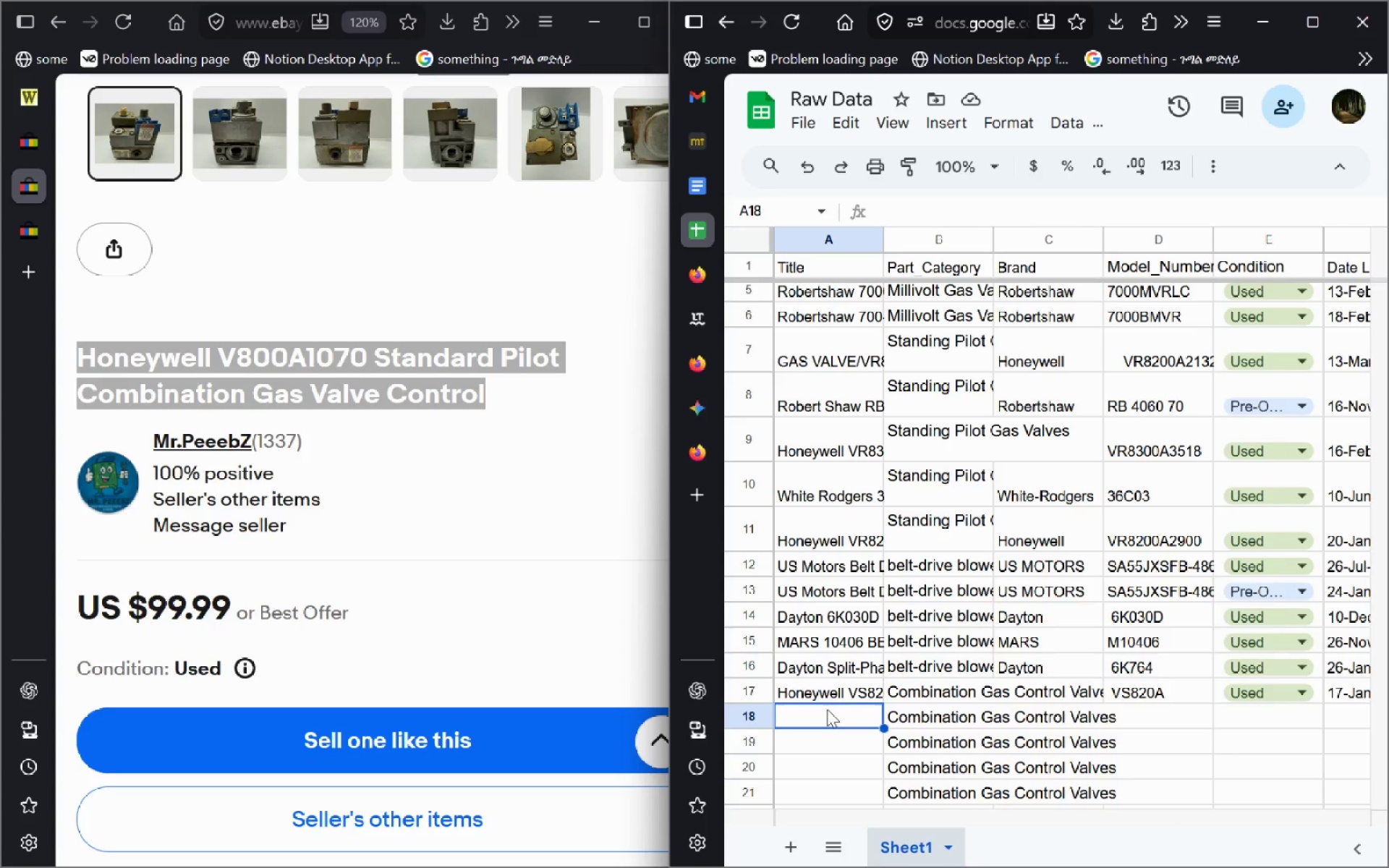 
key(Control+V)
 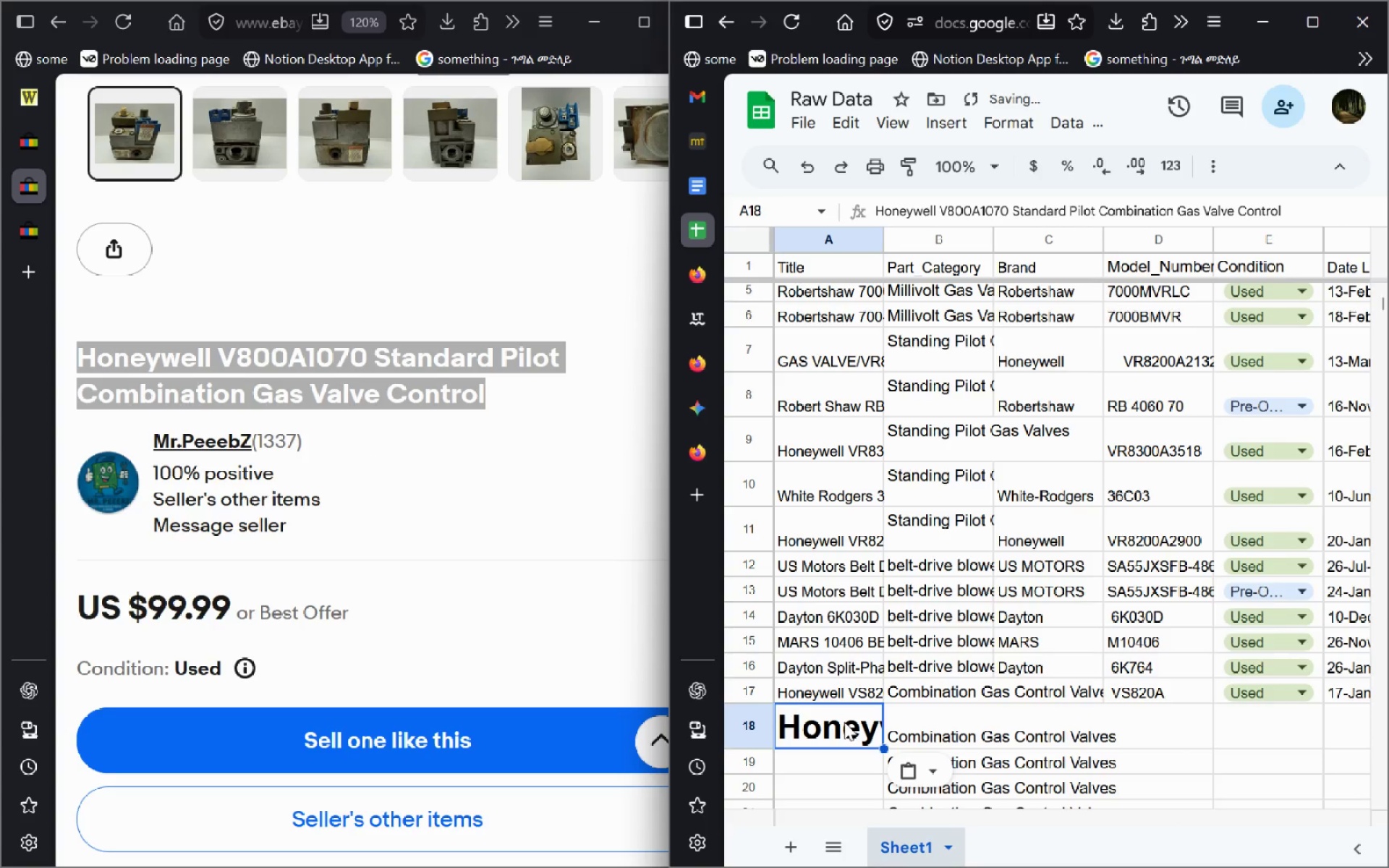 
left_click([844, 722])
 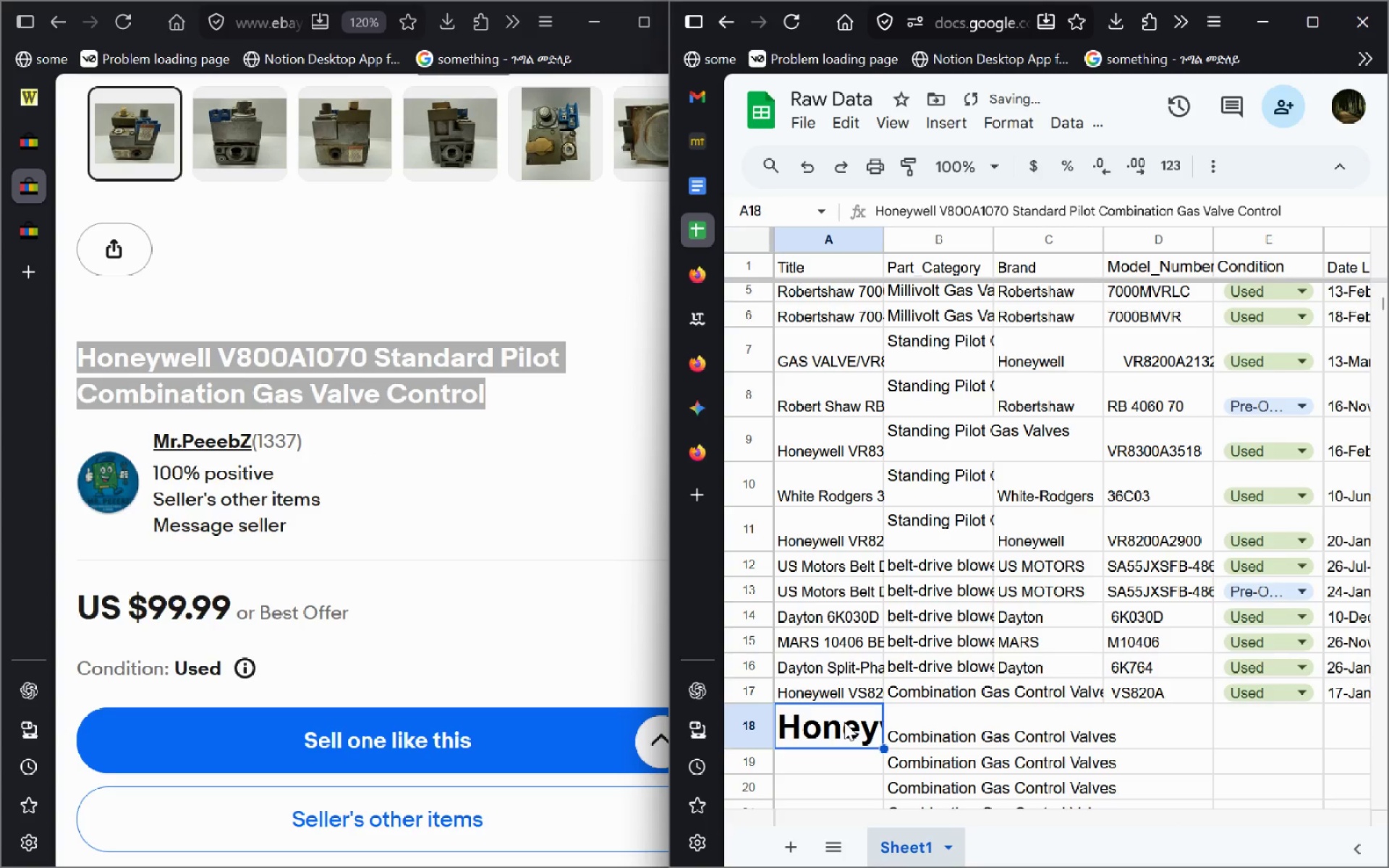 
double_click([844, 722])
 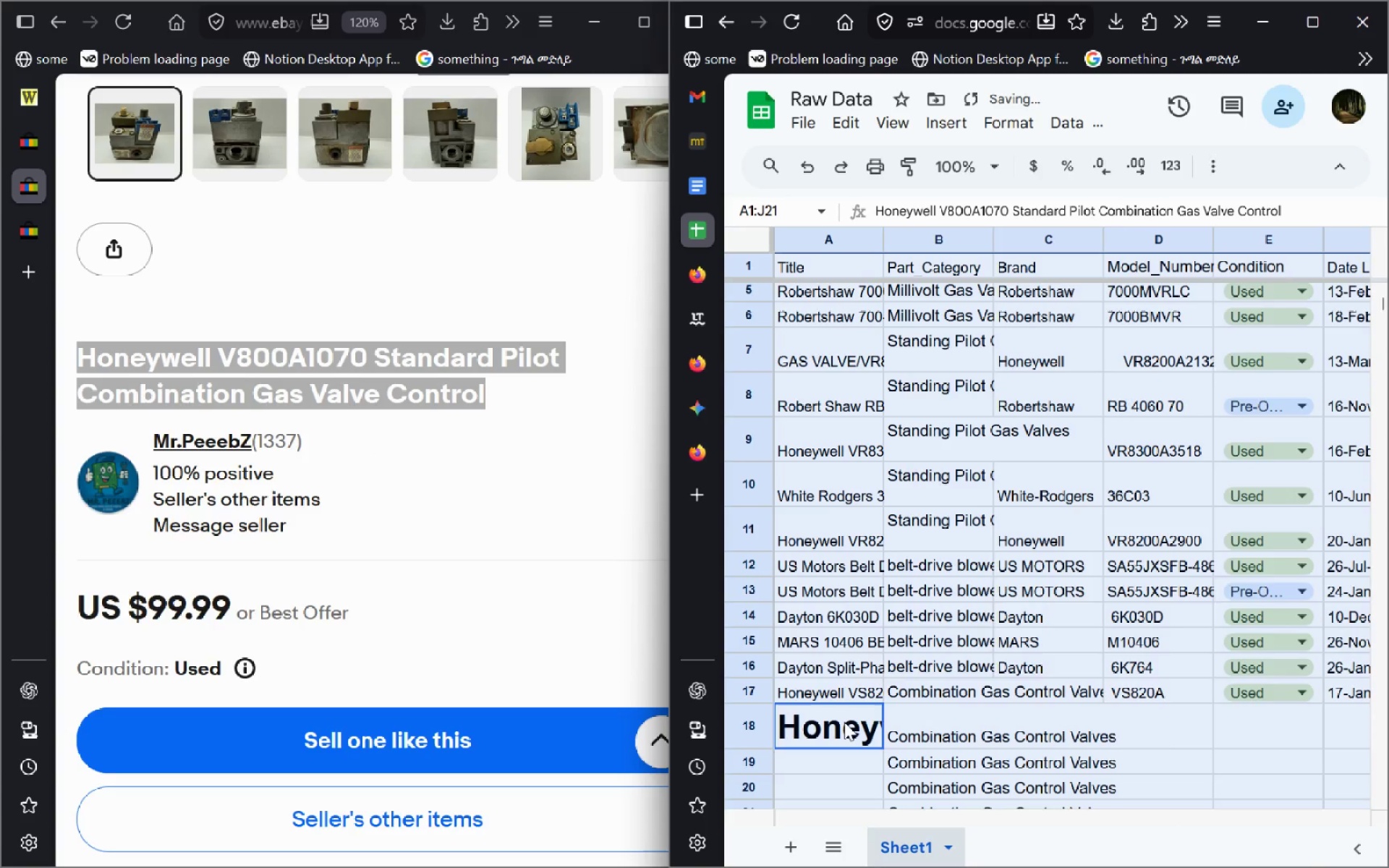 
key(Control+A)
 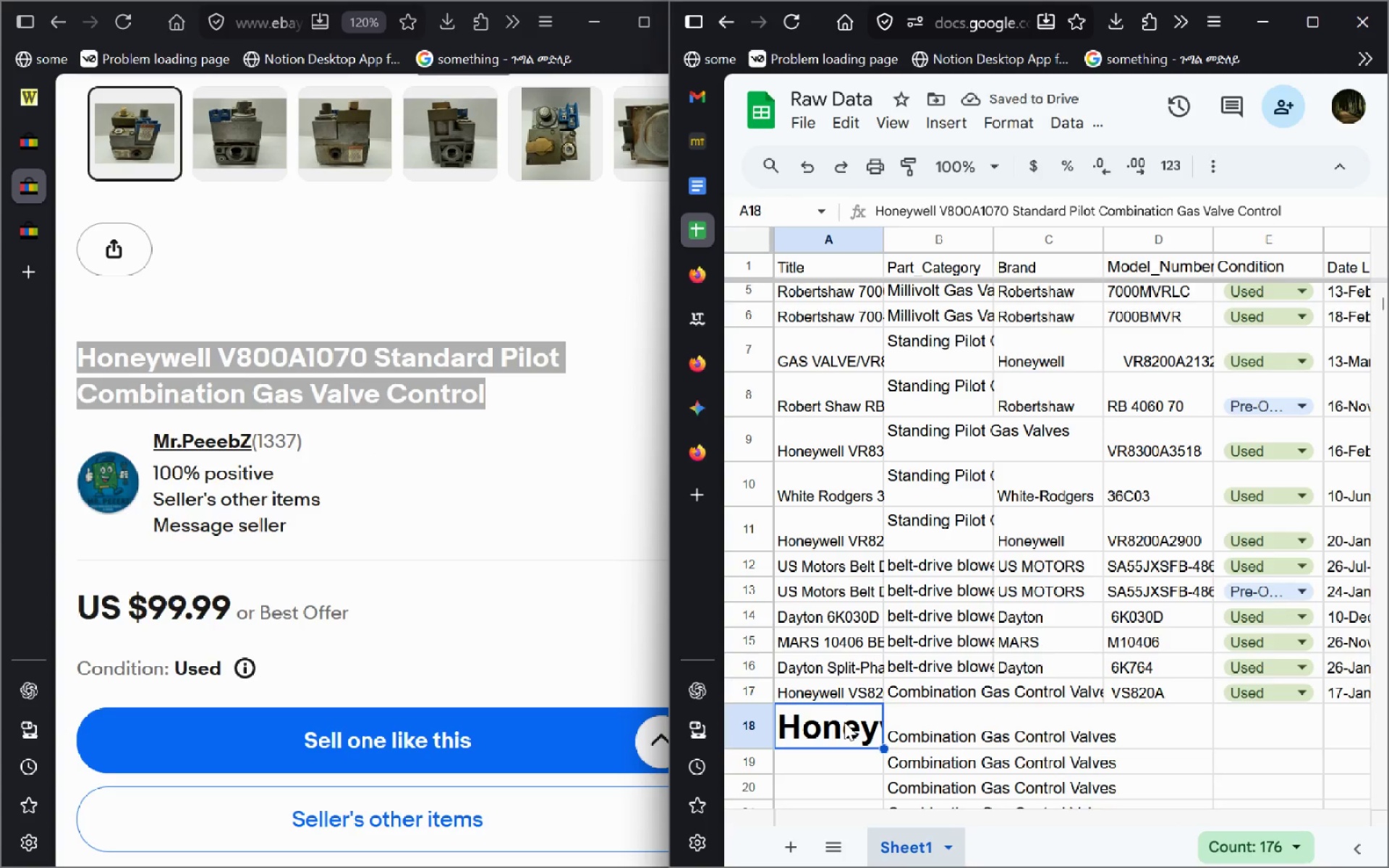 
double_click([844, 722])
 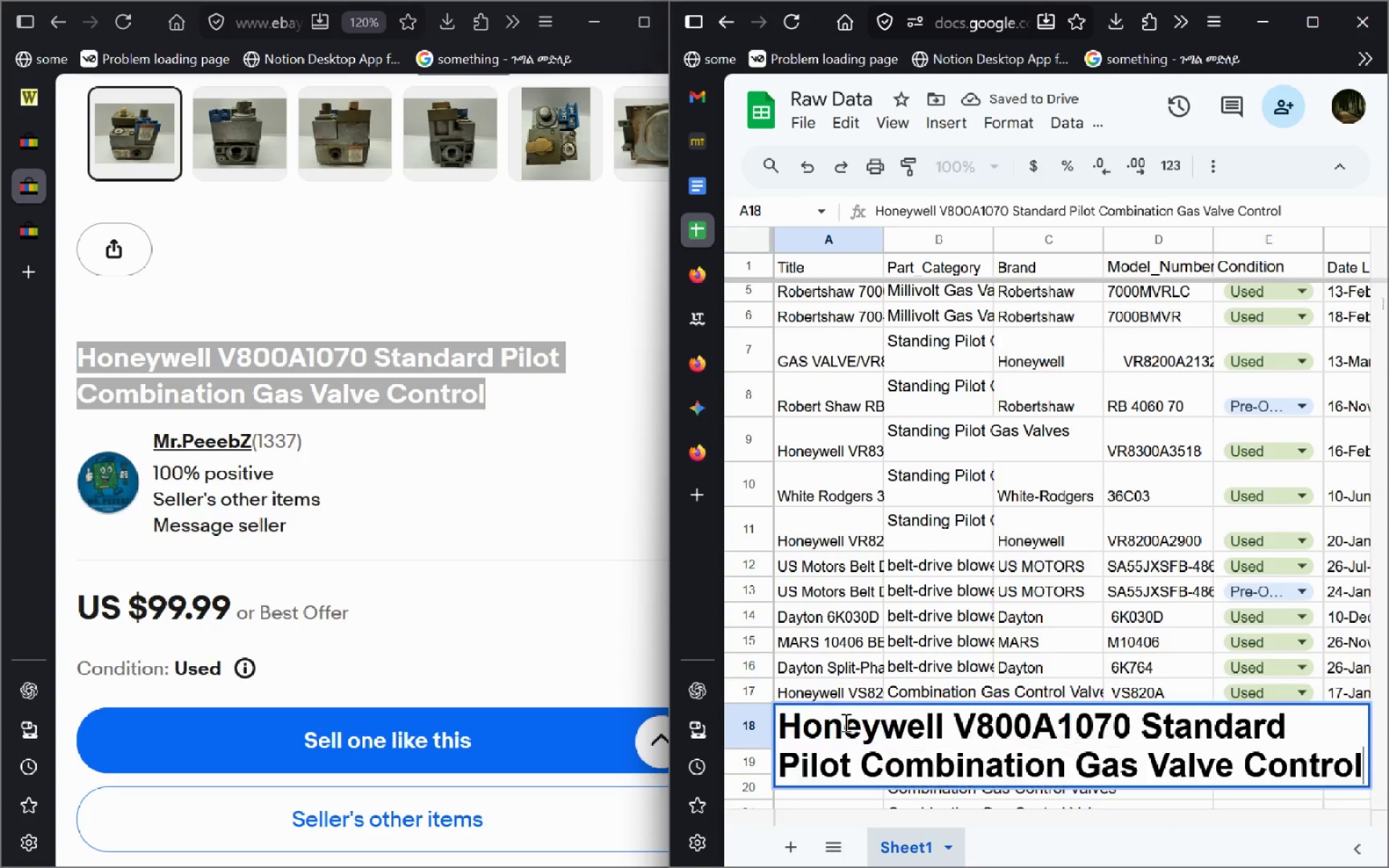 
key(Control+A)
 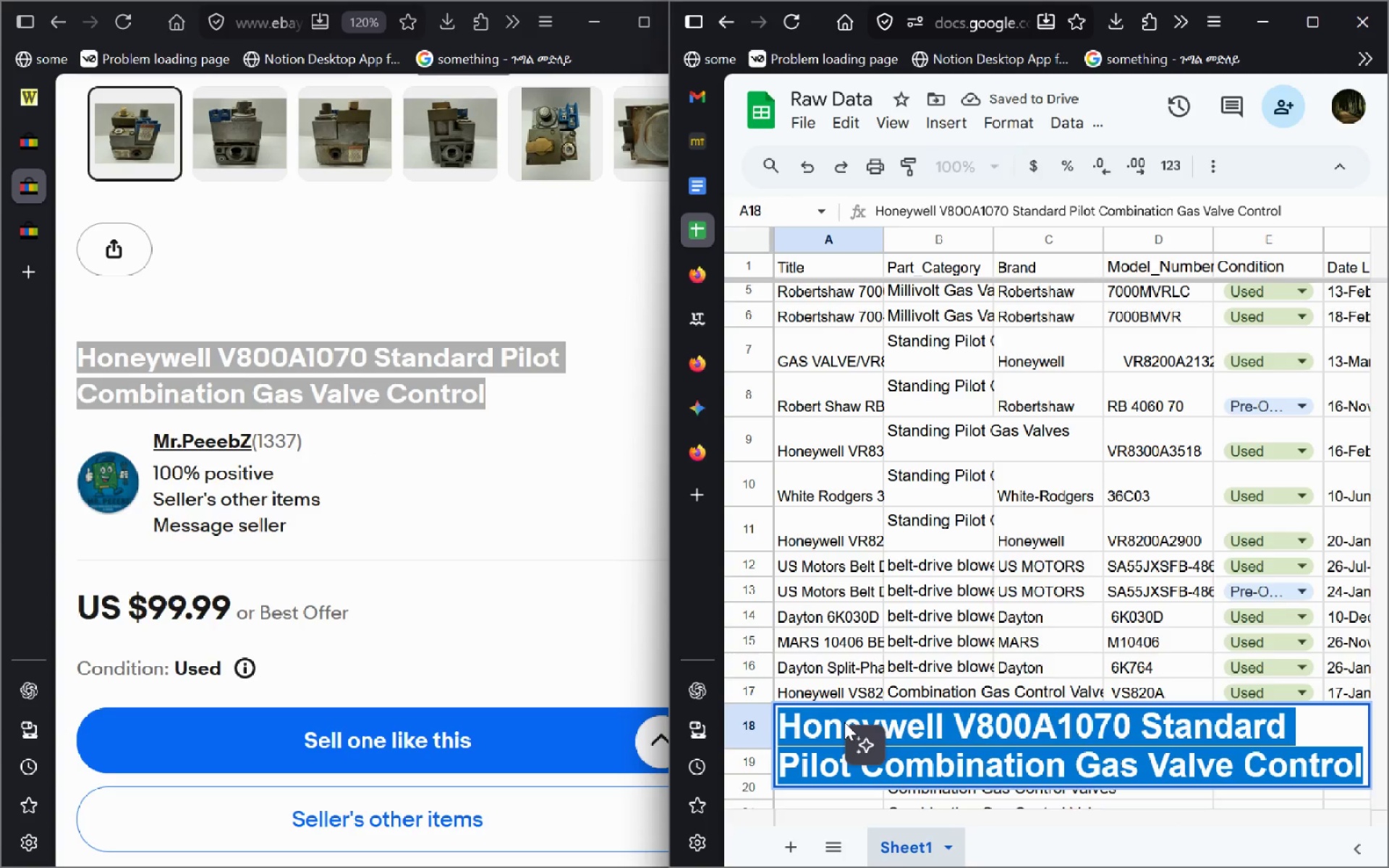 
key(Control+Shift+B)
 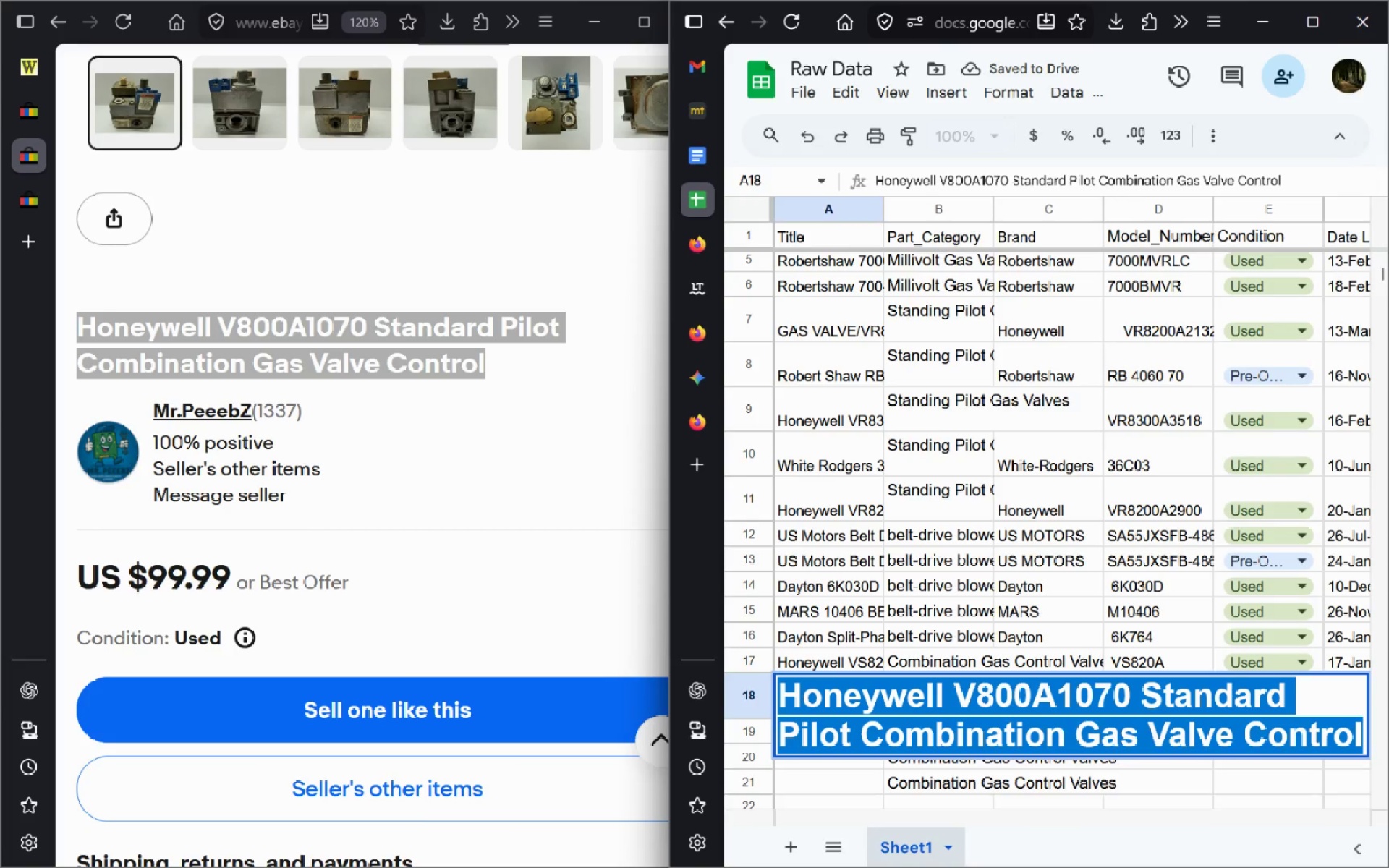 
key(Control+Shift+B)
 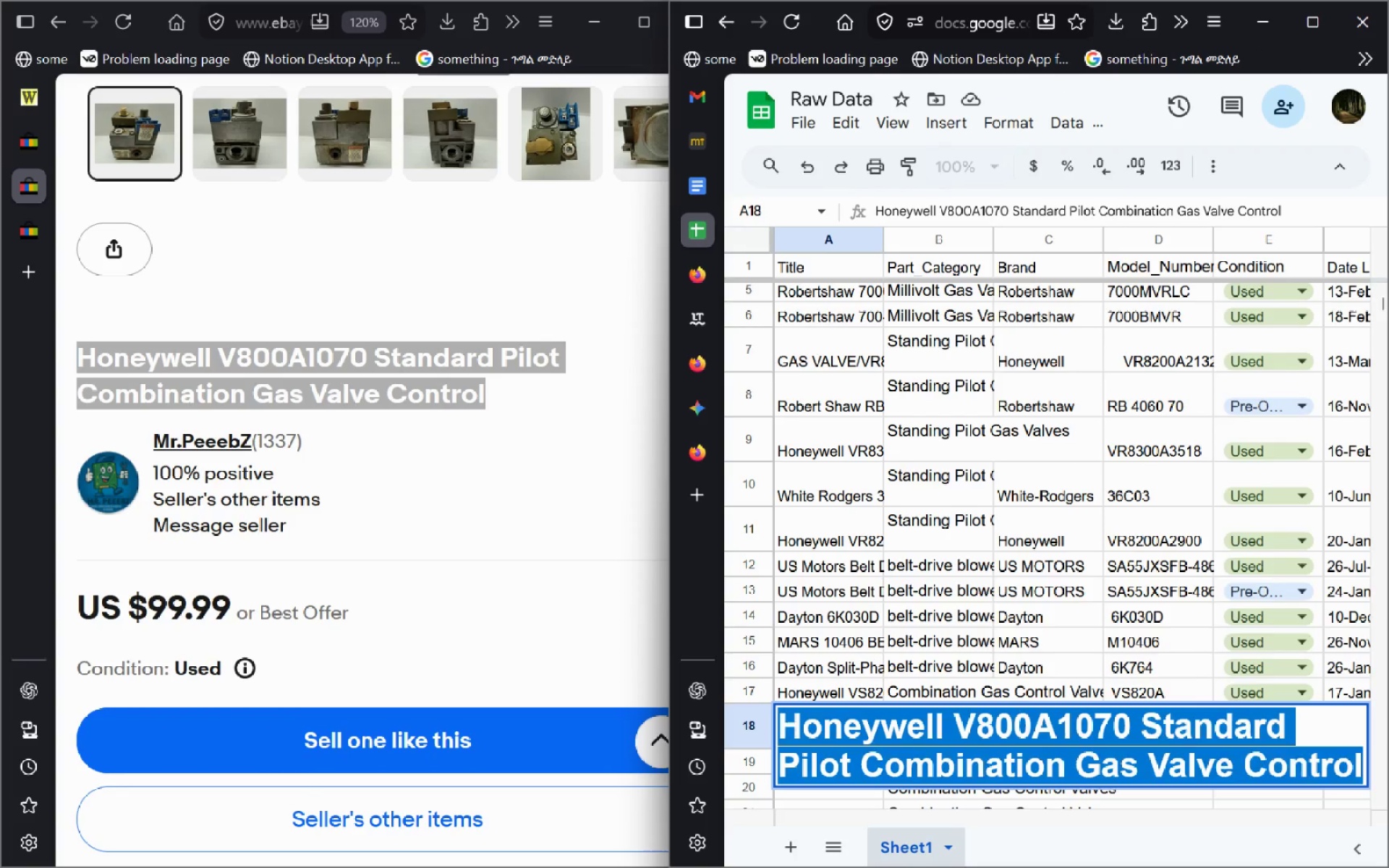 
key(Control+B)
 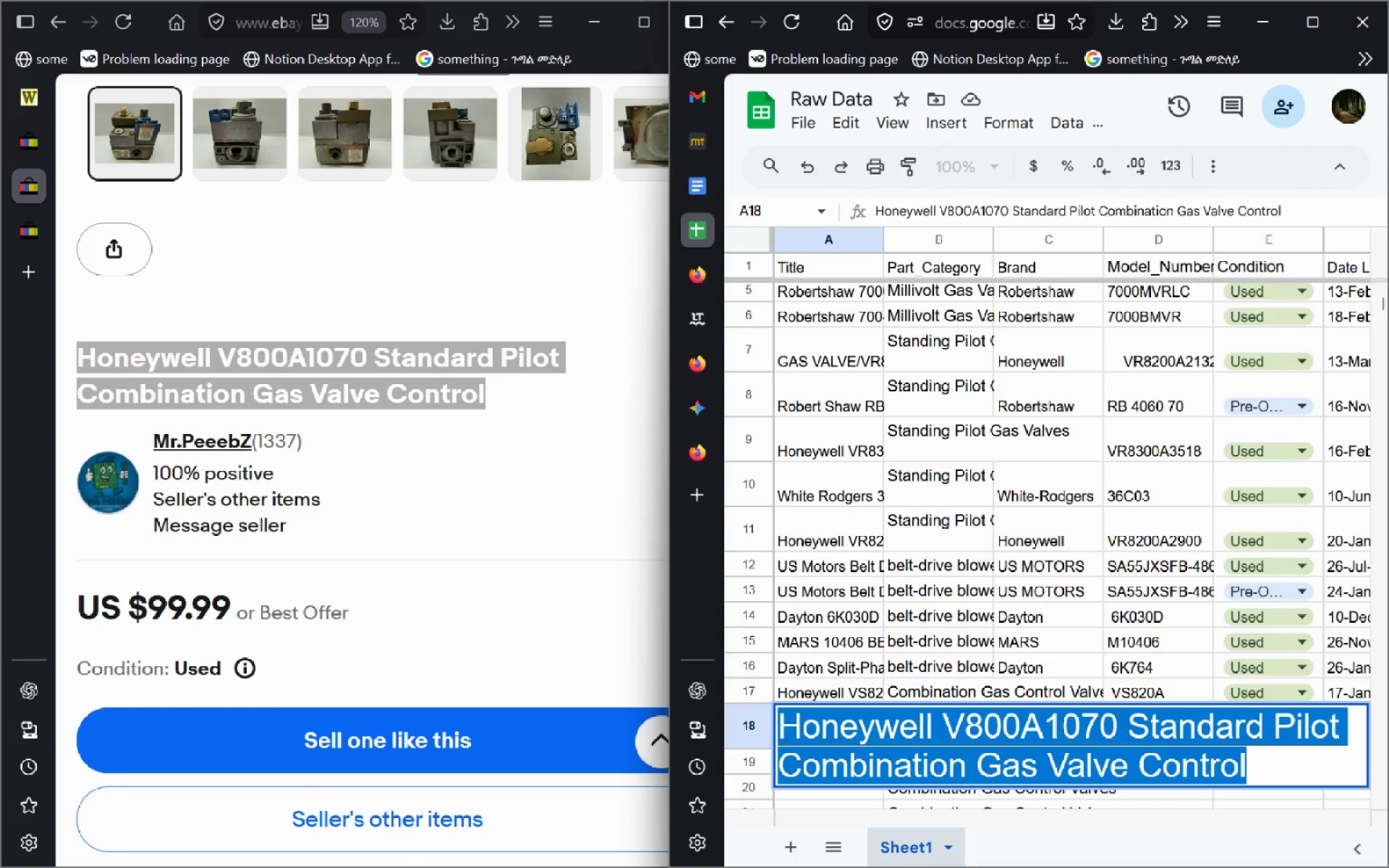 
key(Control+Shift+Comma)
 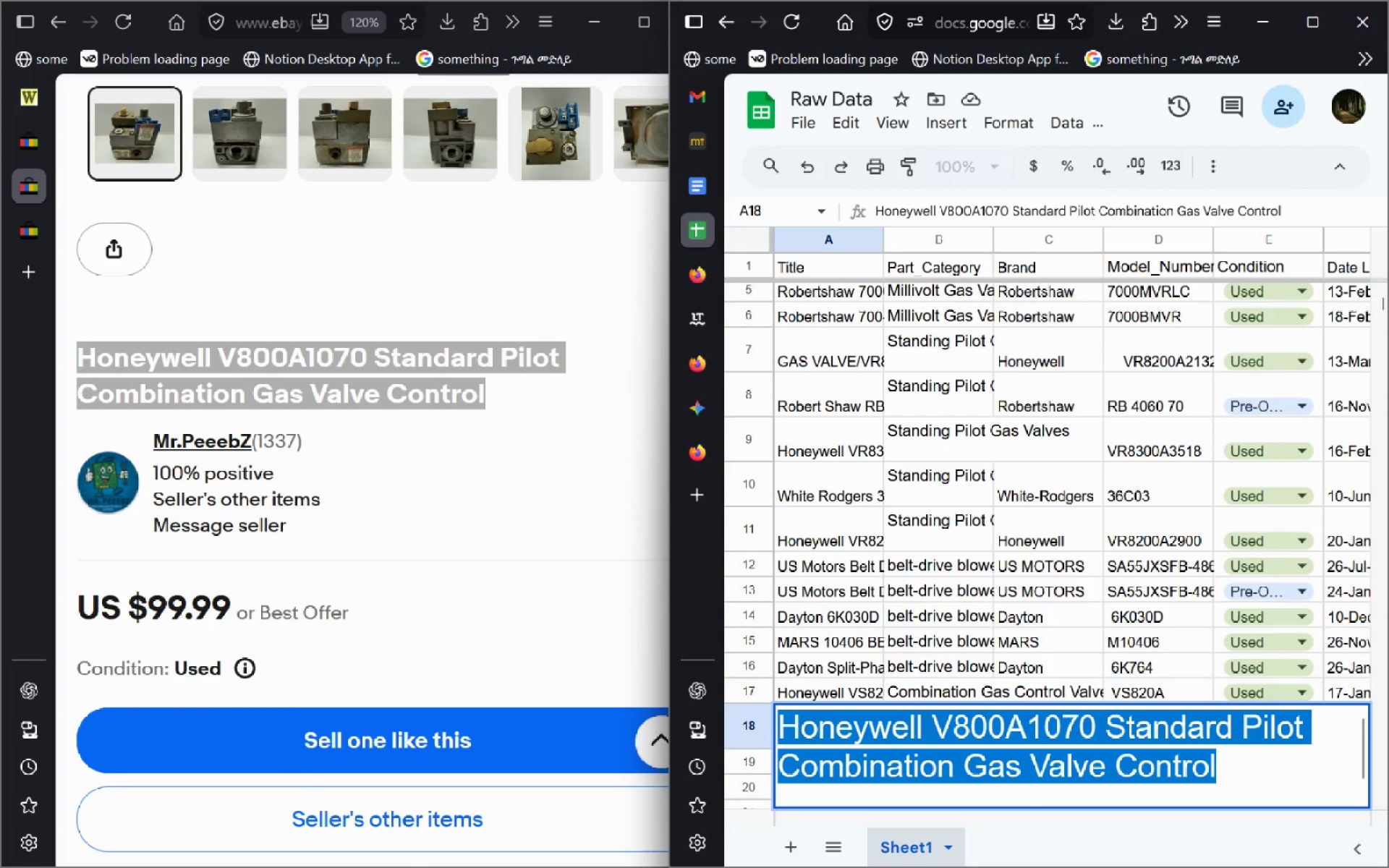 
key(Control+Shift+Comma)
 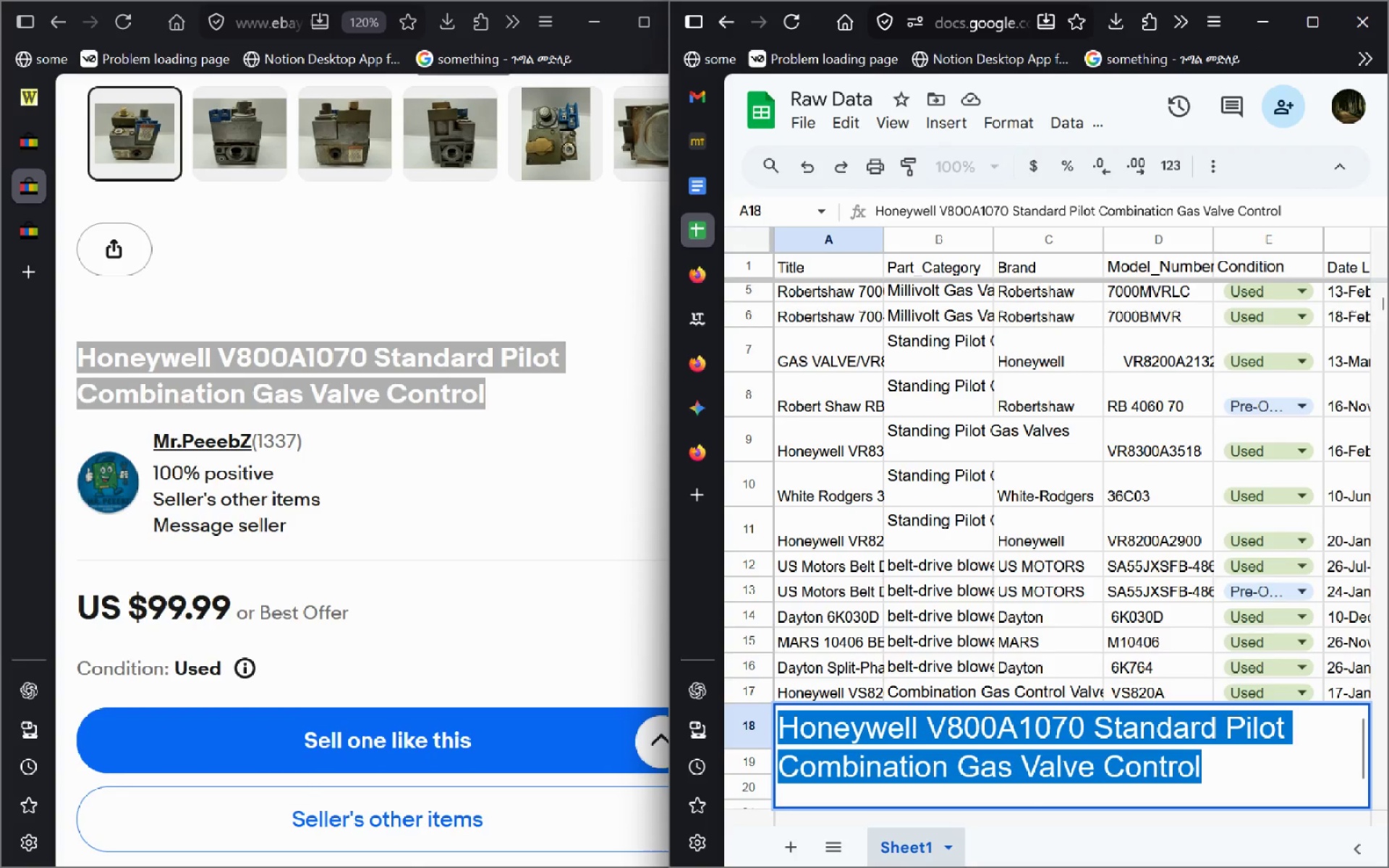 
key(Control+Shift+Comma)
 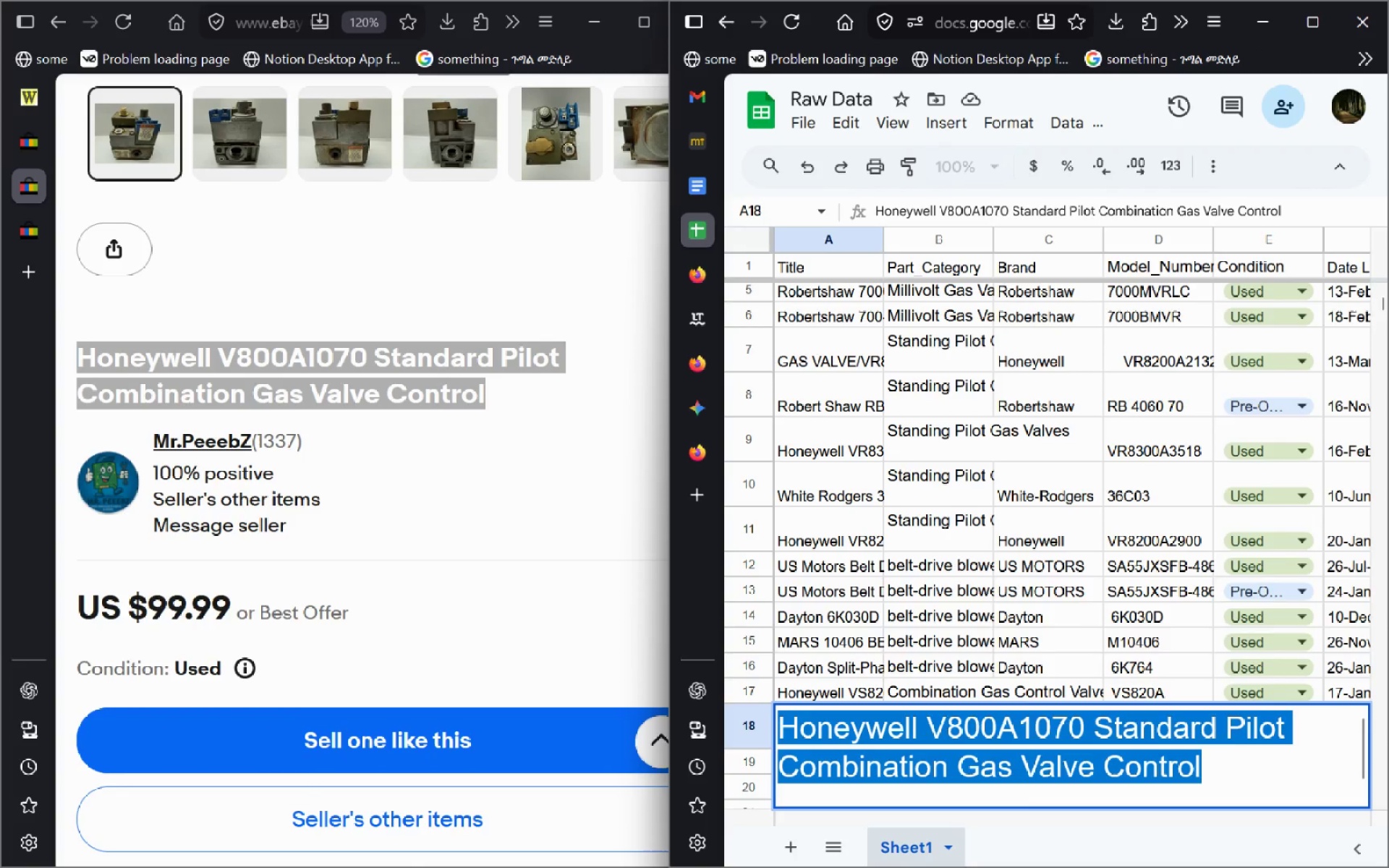 
key(Control+Shift+Comma)
 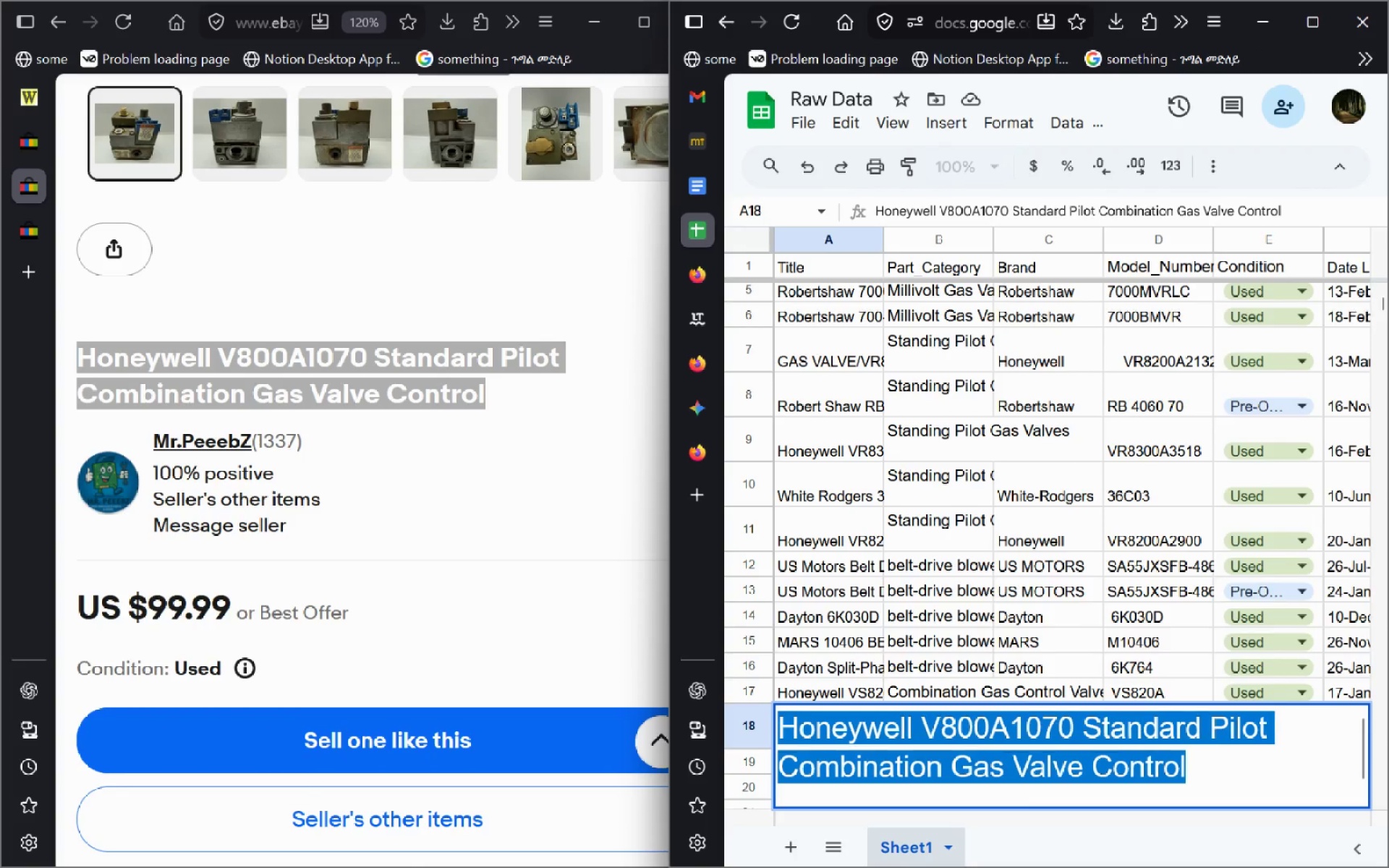 
key(Control+Shift+Comma)
 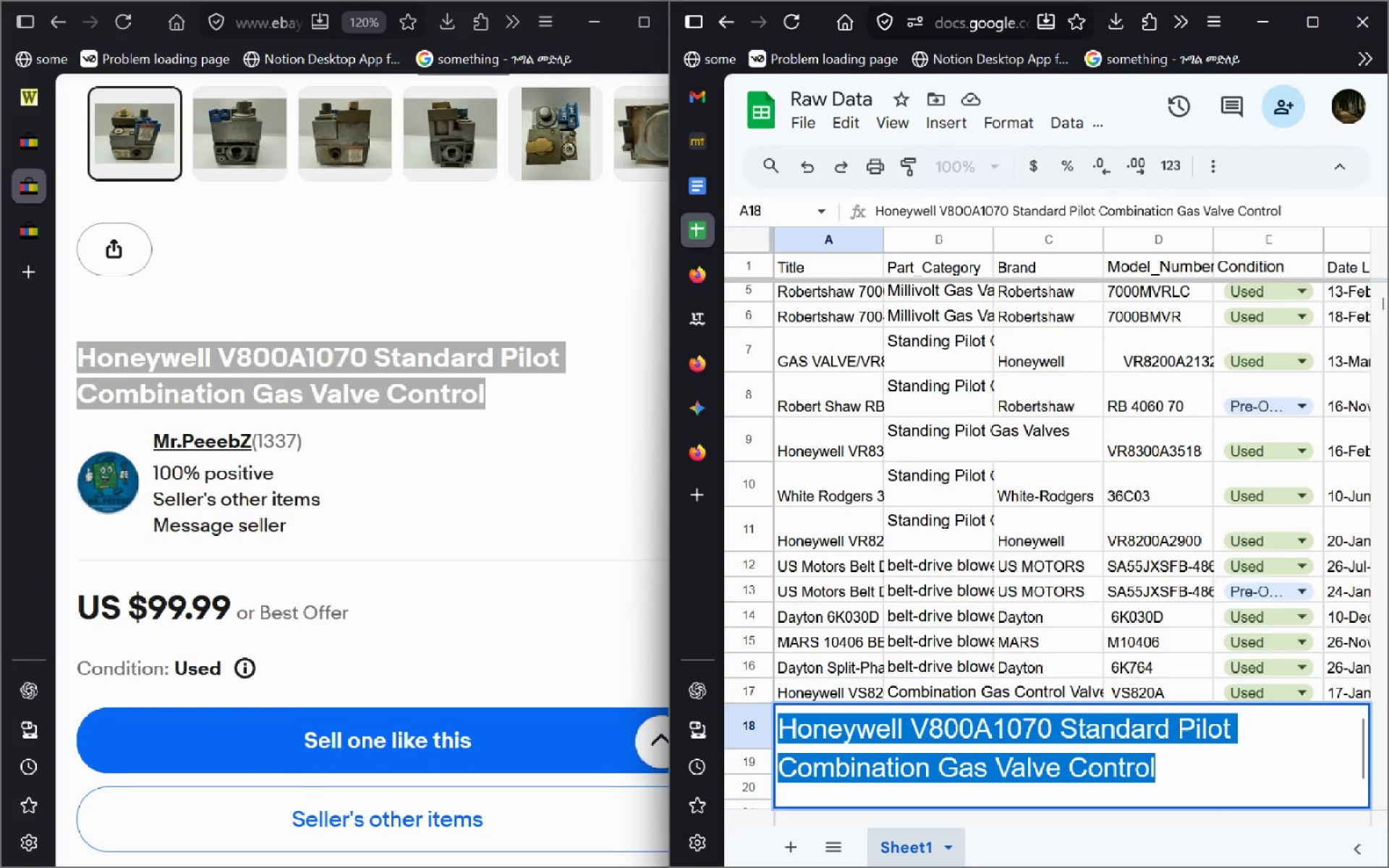 
key(Control+Shift+Comma)
 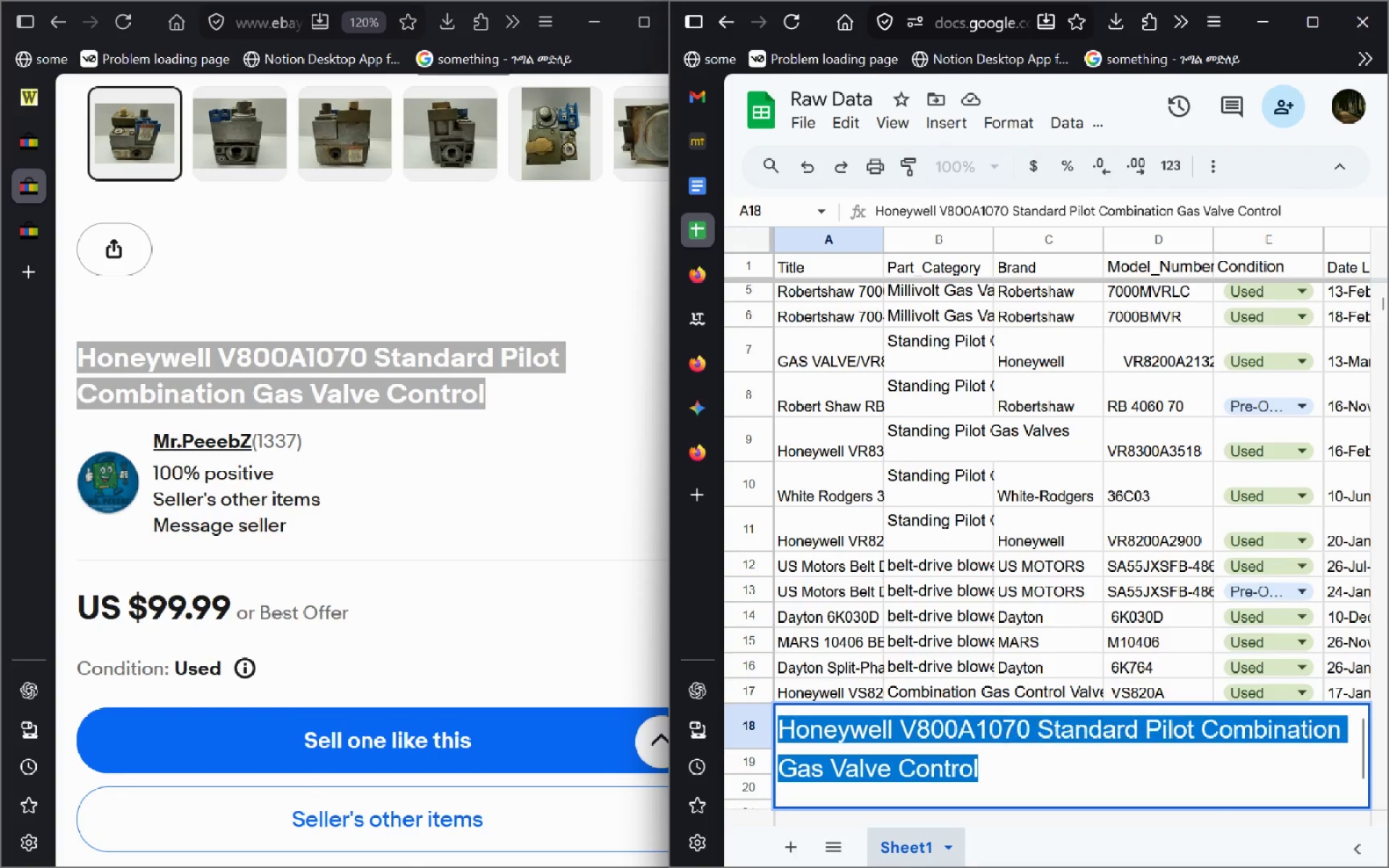 
key(Control+Shift+Comma)
 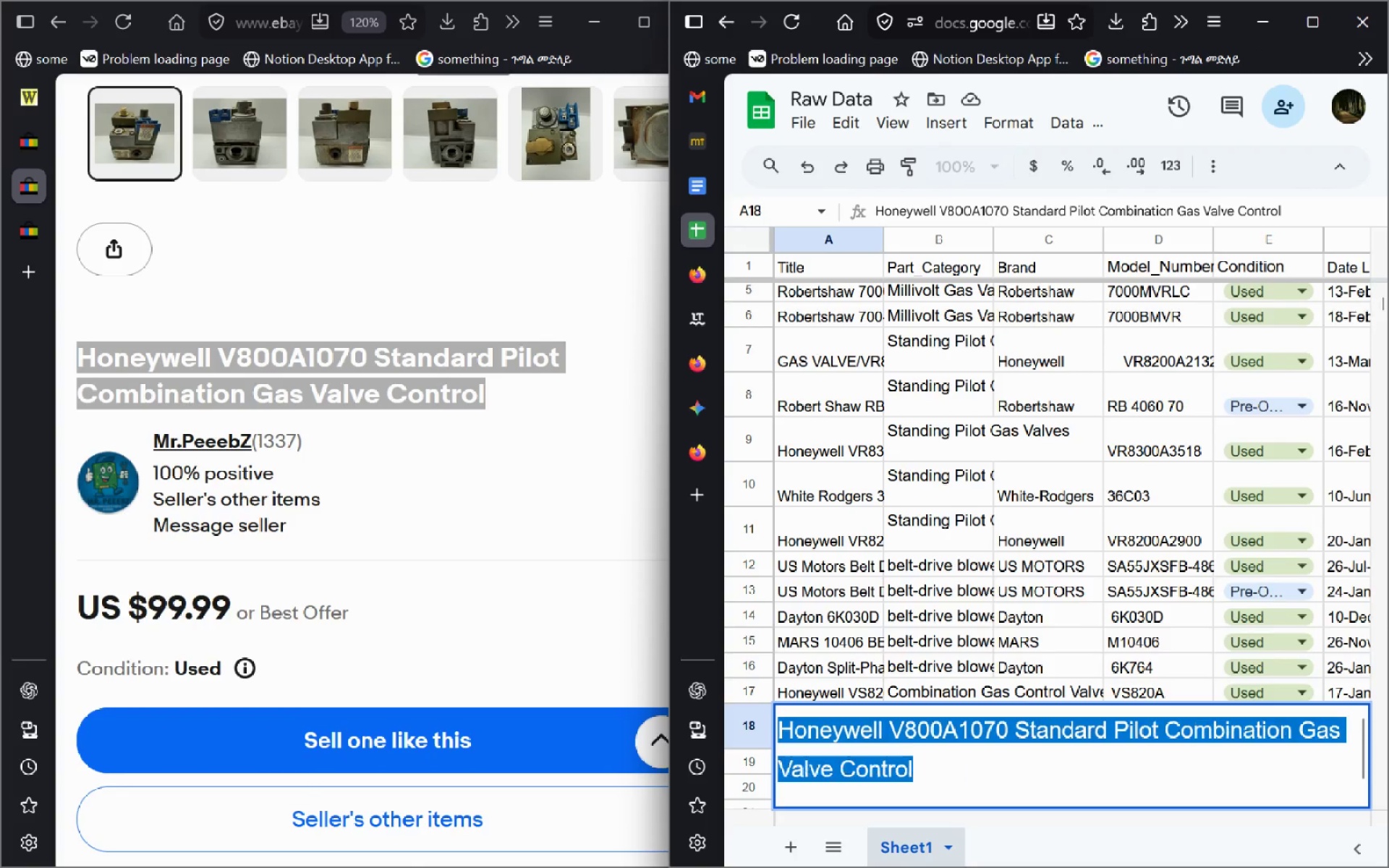 
key(Control+Shift+Comma)
 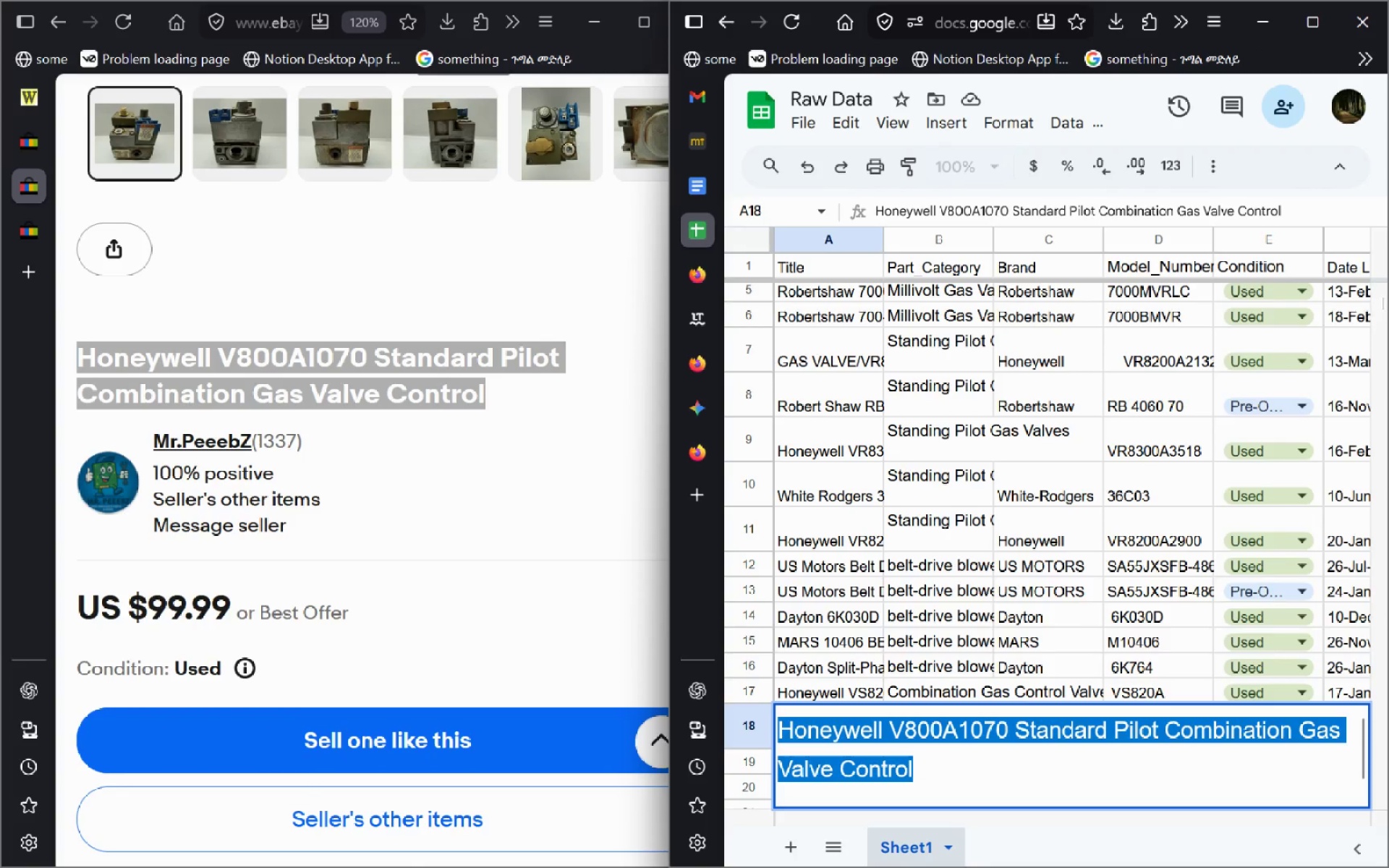 
key(Control+Shift+Comma)
 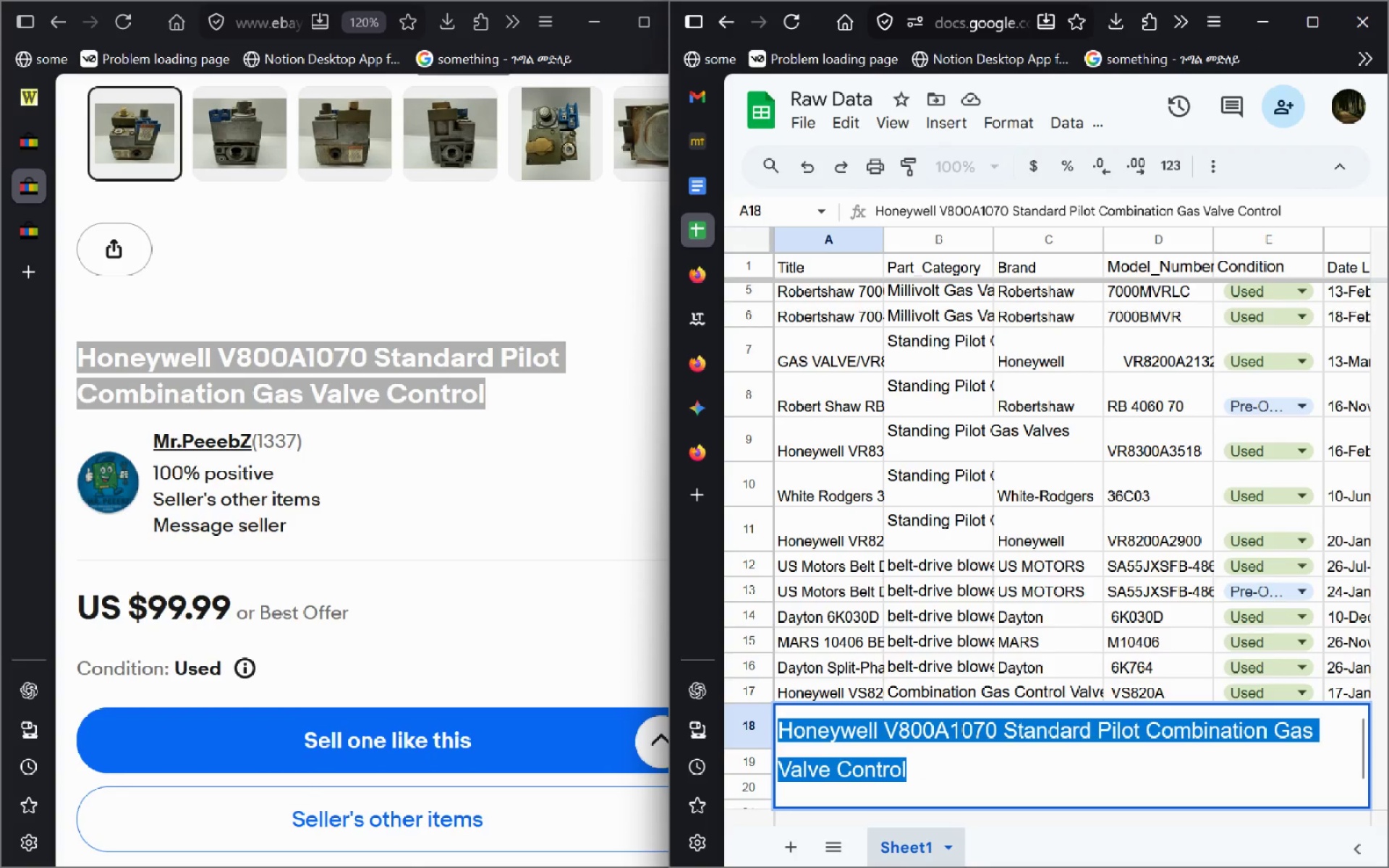 
key(Control+Shift+Comma)
 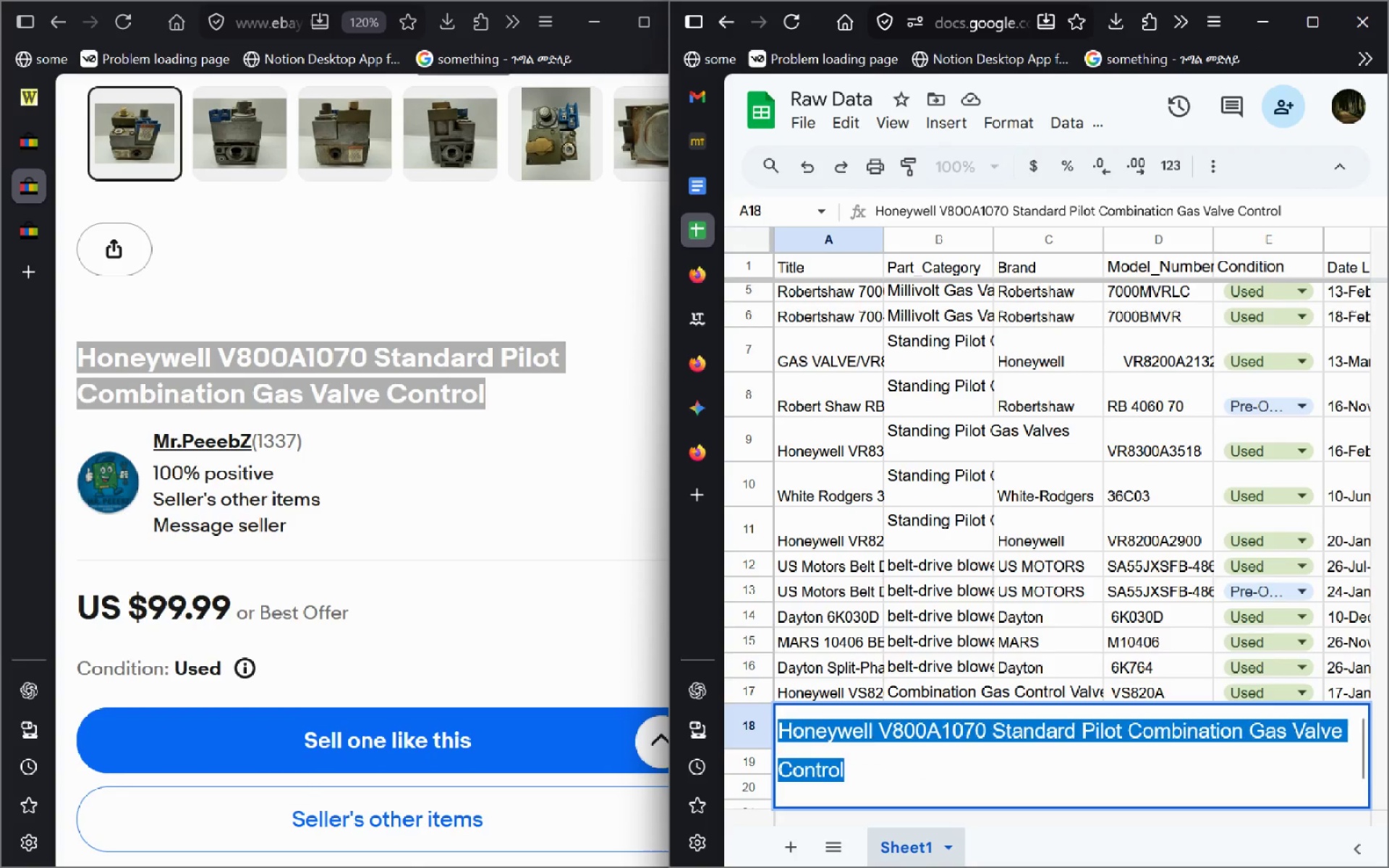 
key(Control+Shift+Comma)
 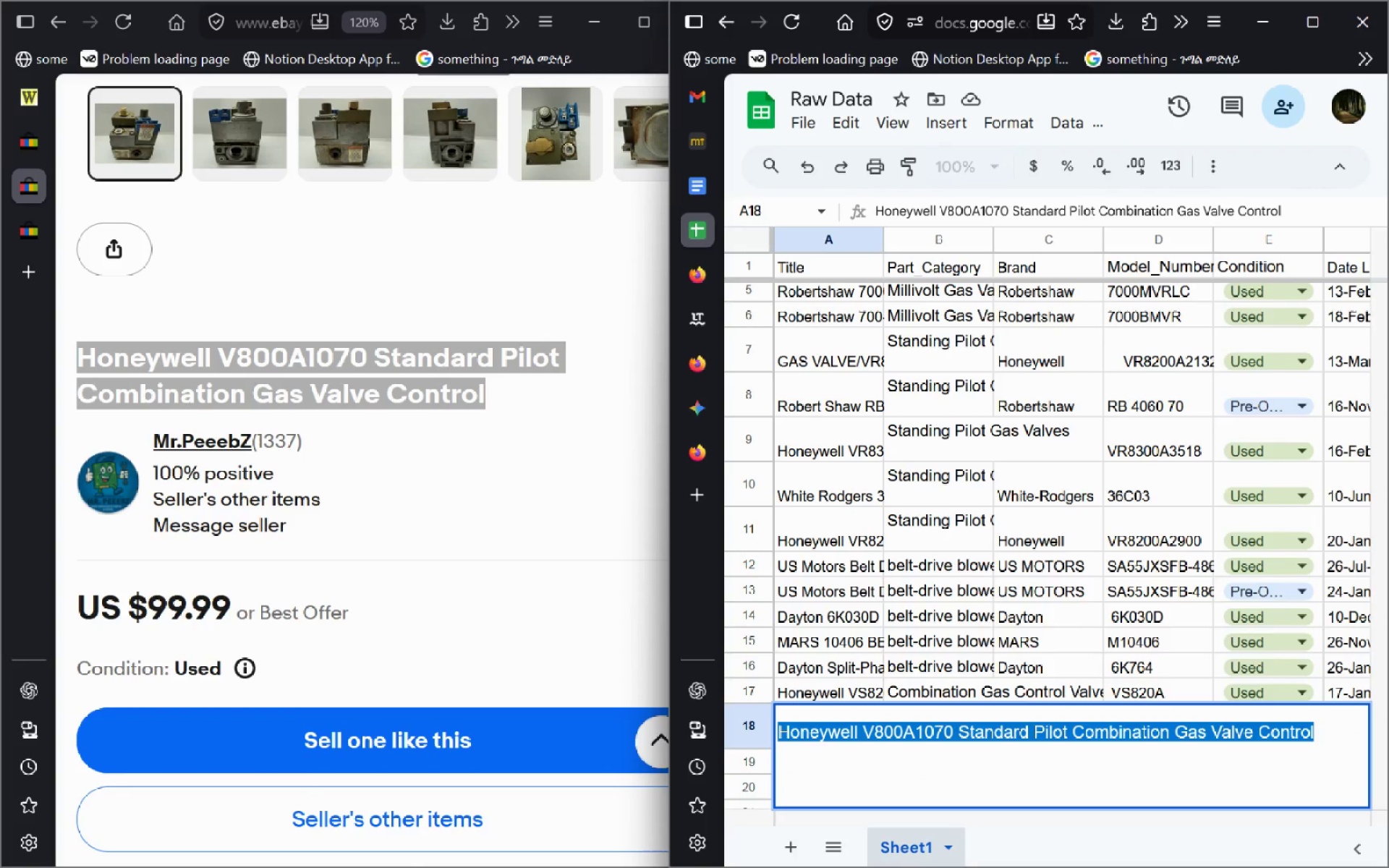 
key(Control+Shift+Comma)
 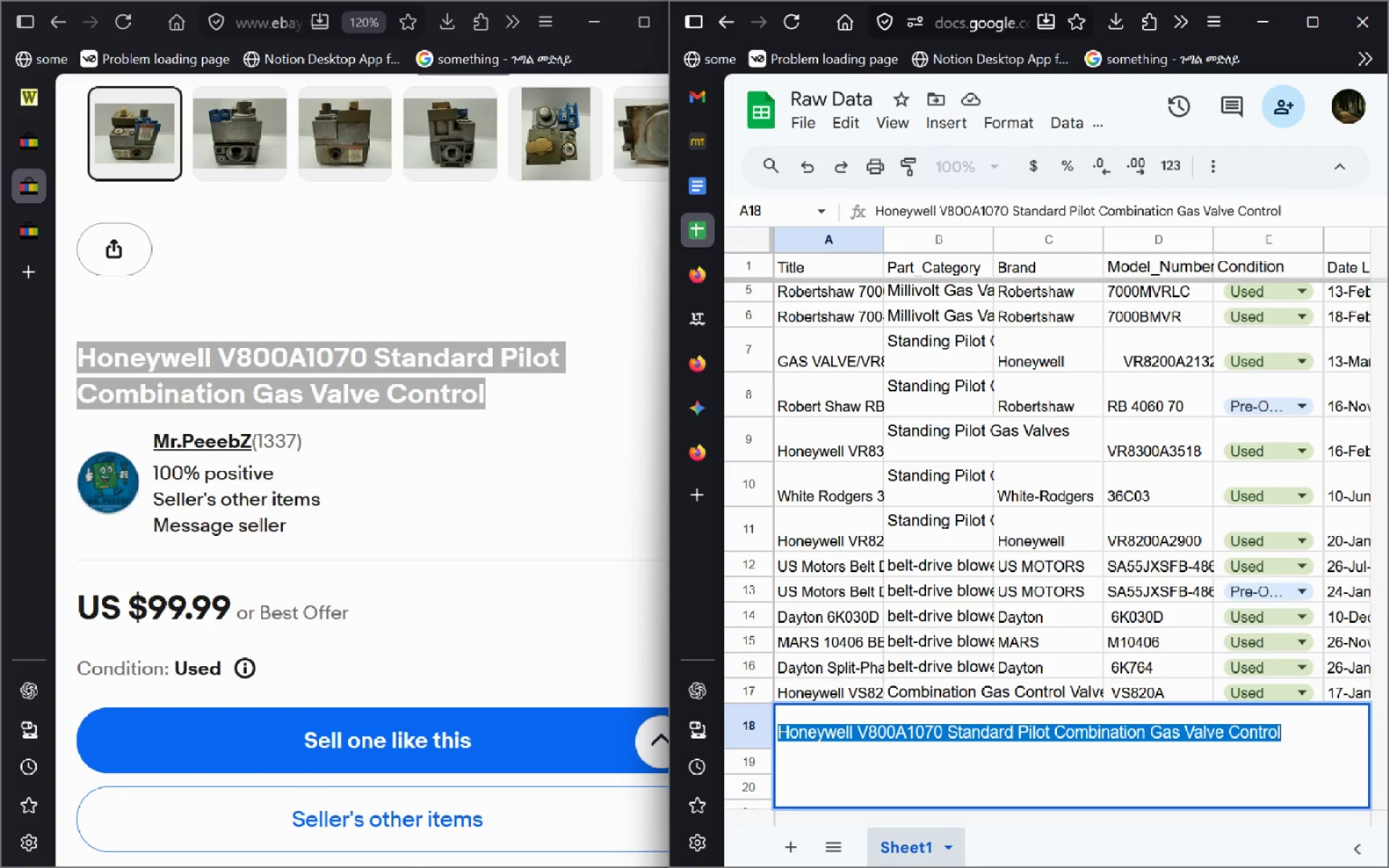 
key(Control+Shift+Comma)
 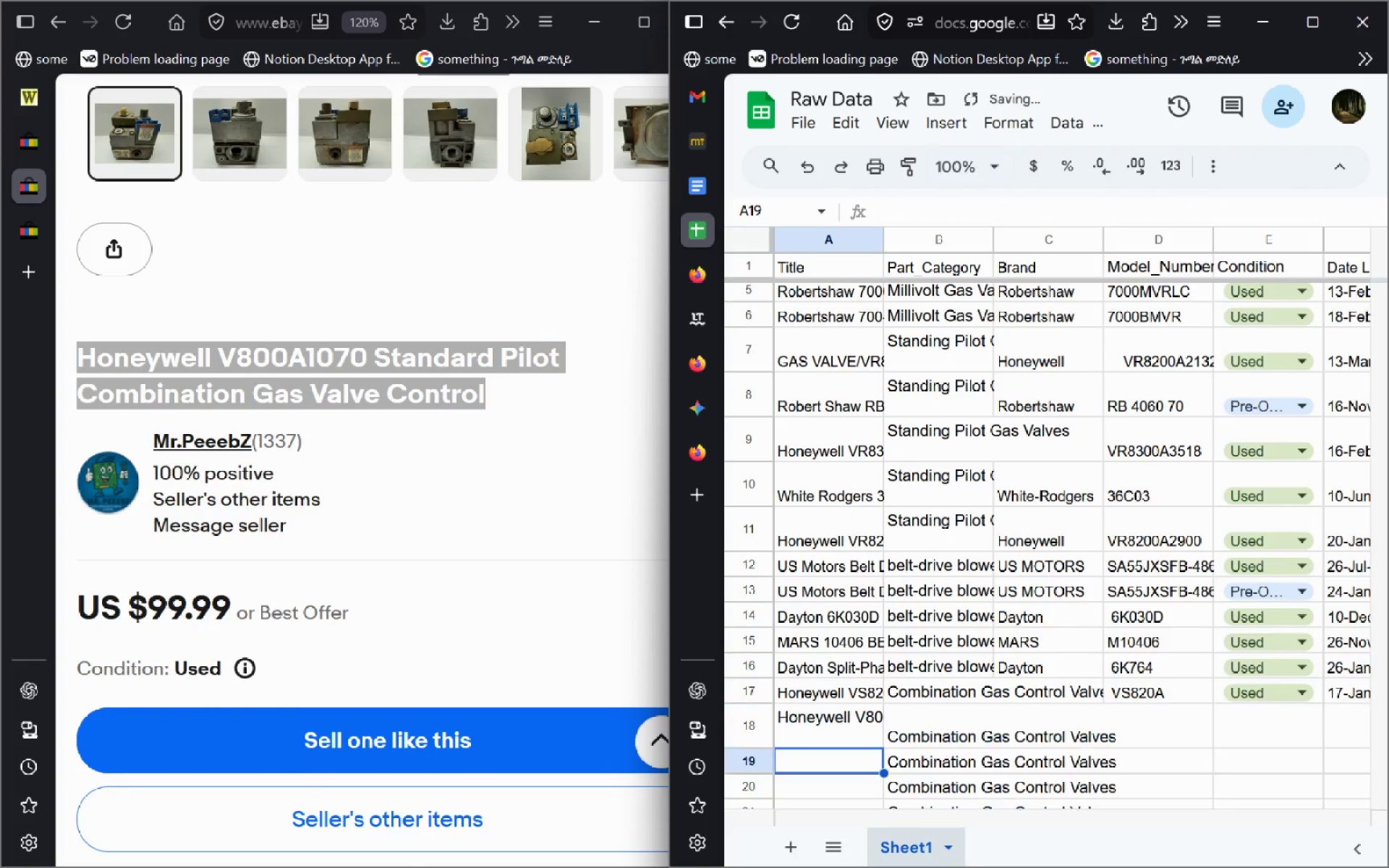 
key(Enter)
 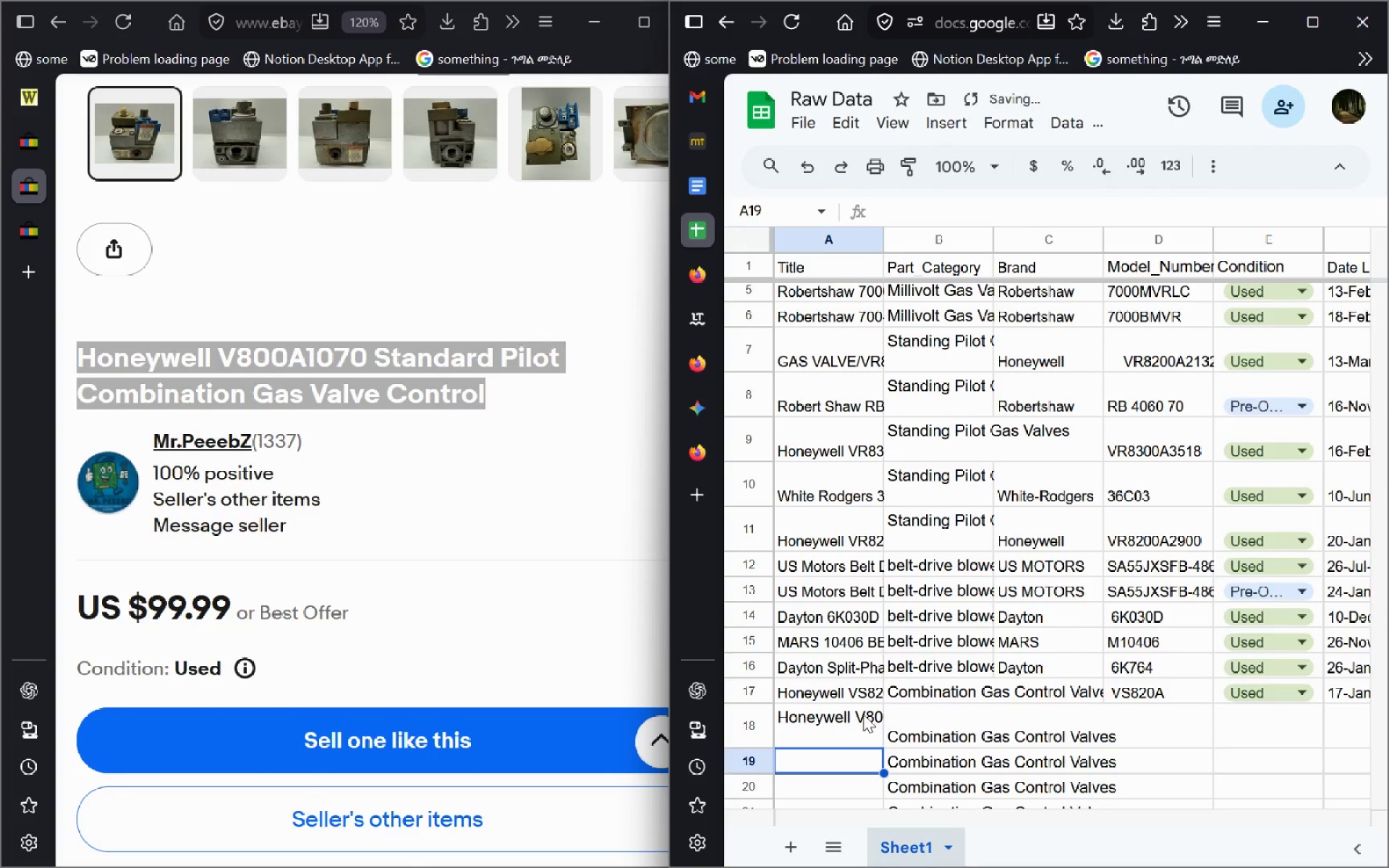 
double_click([863, 714])
 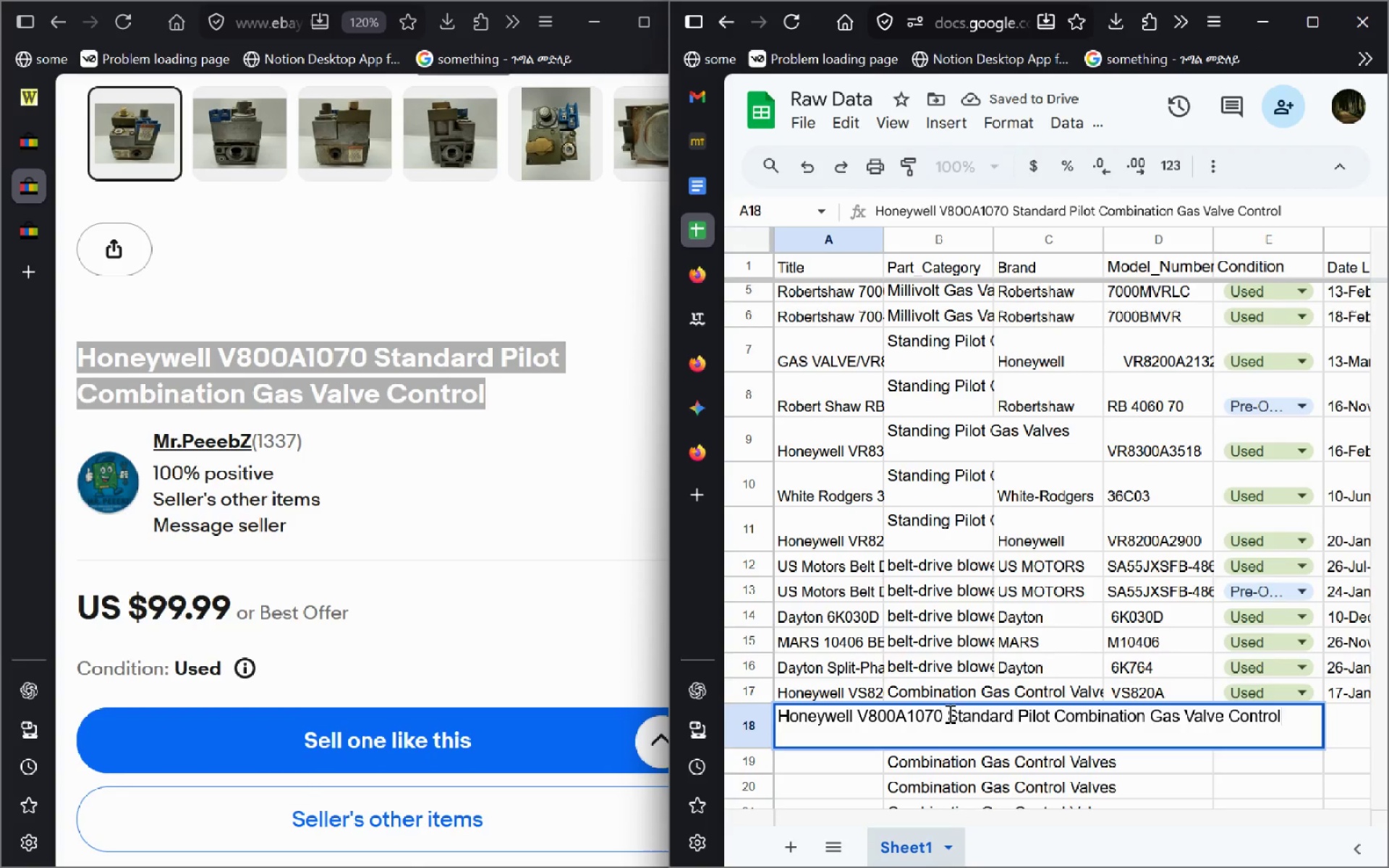 
left_click_drag(start_coordinate=[947, 715], to_coordinate=[862, 715])
 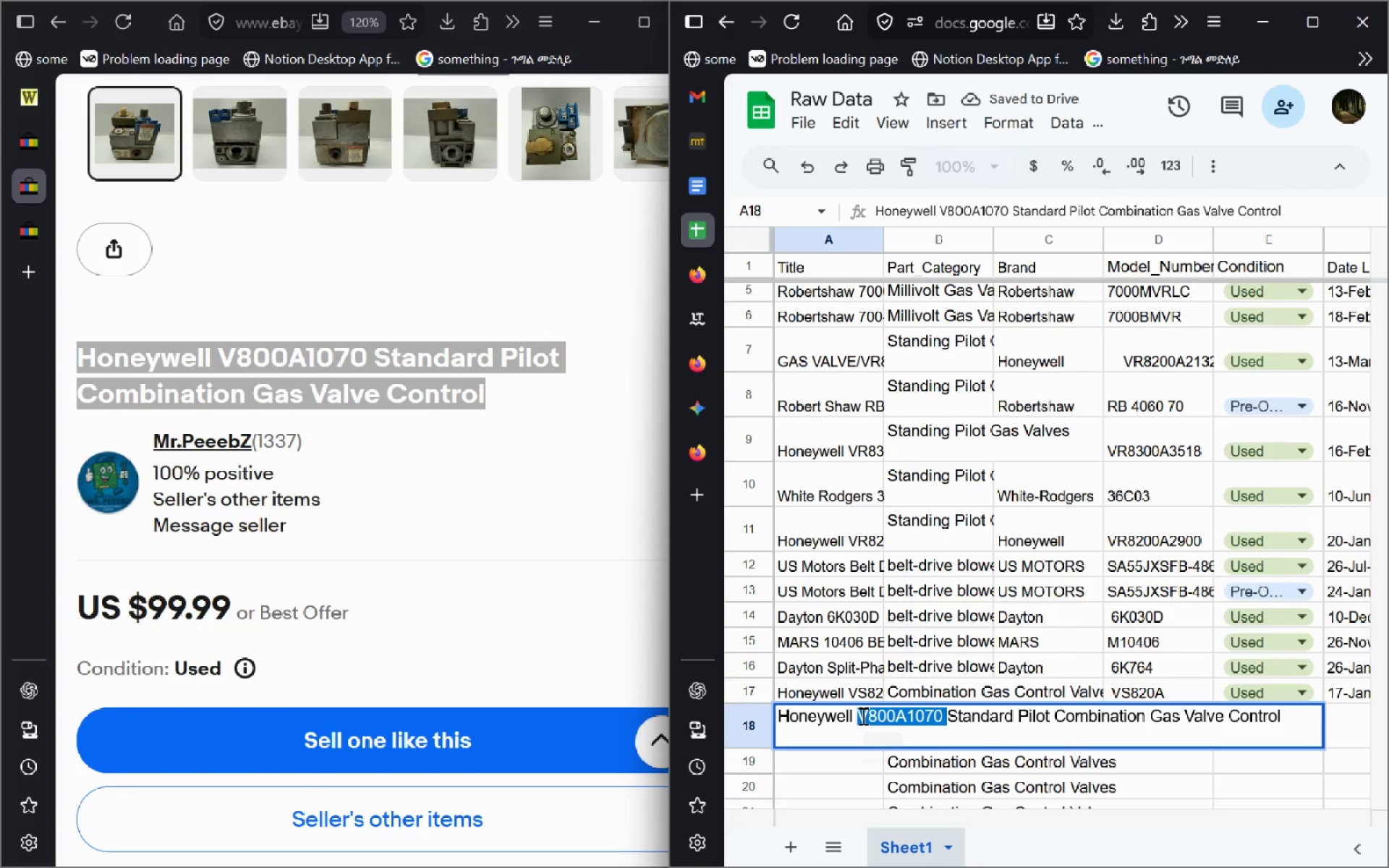 
key(Control+C)
 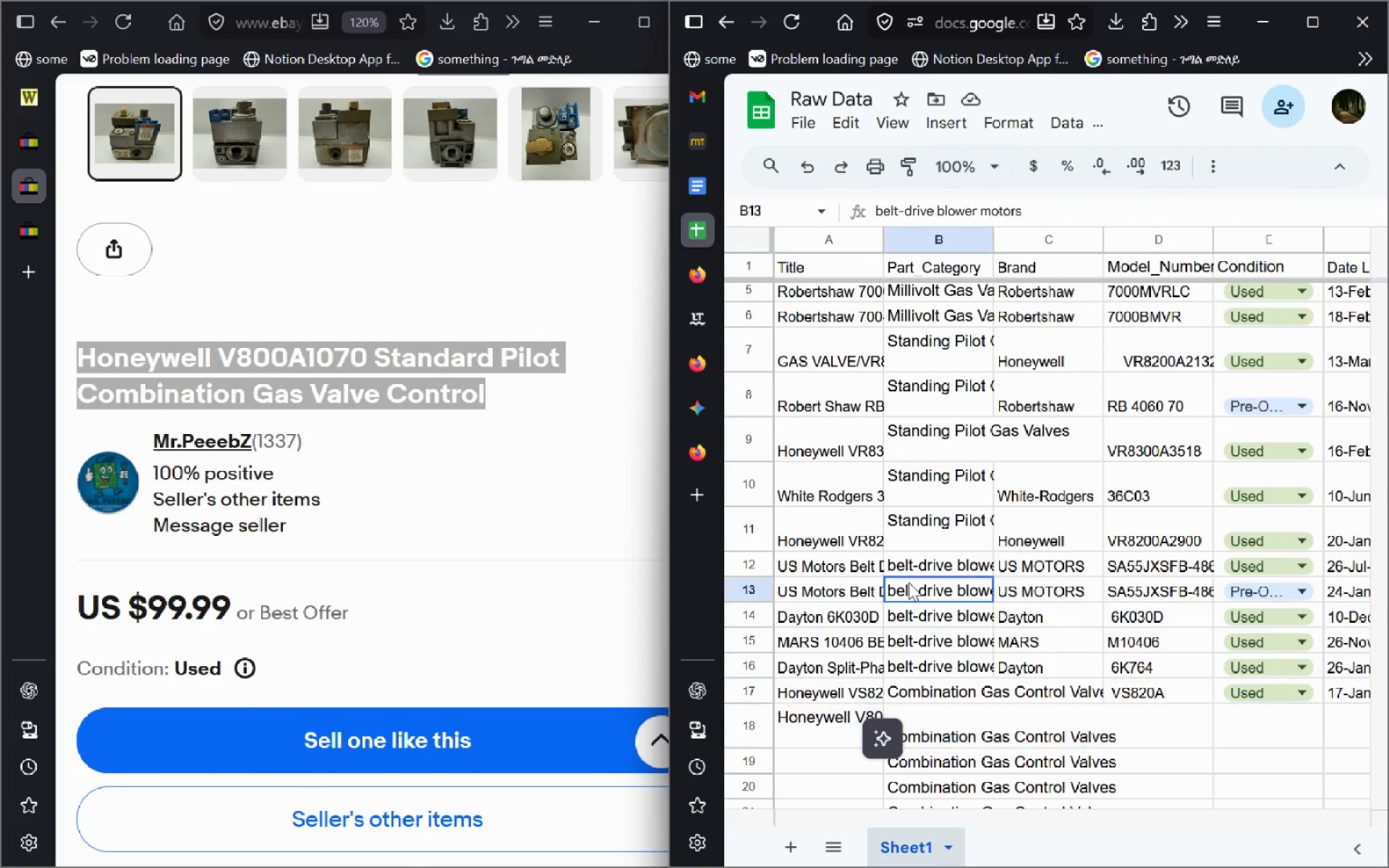 
left_click([909, 582])
 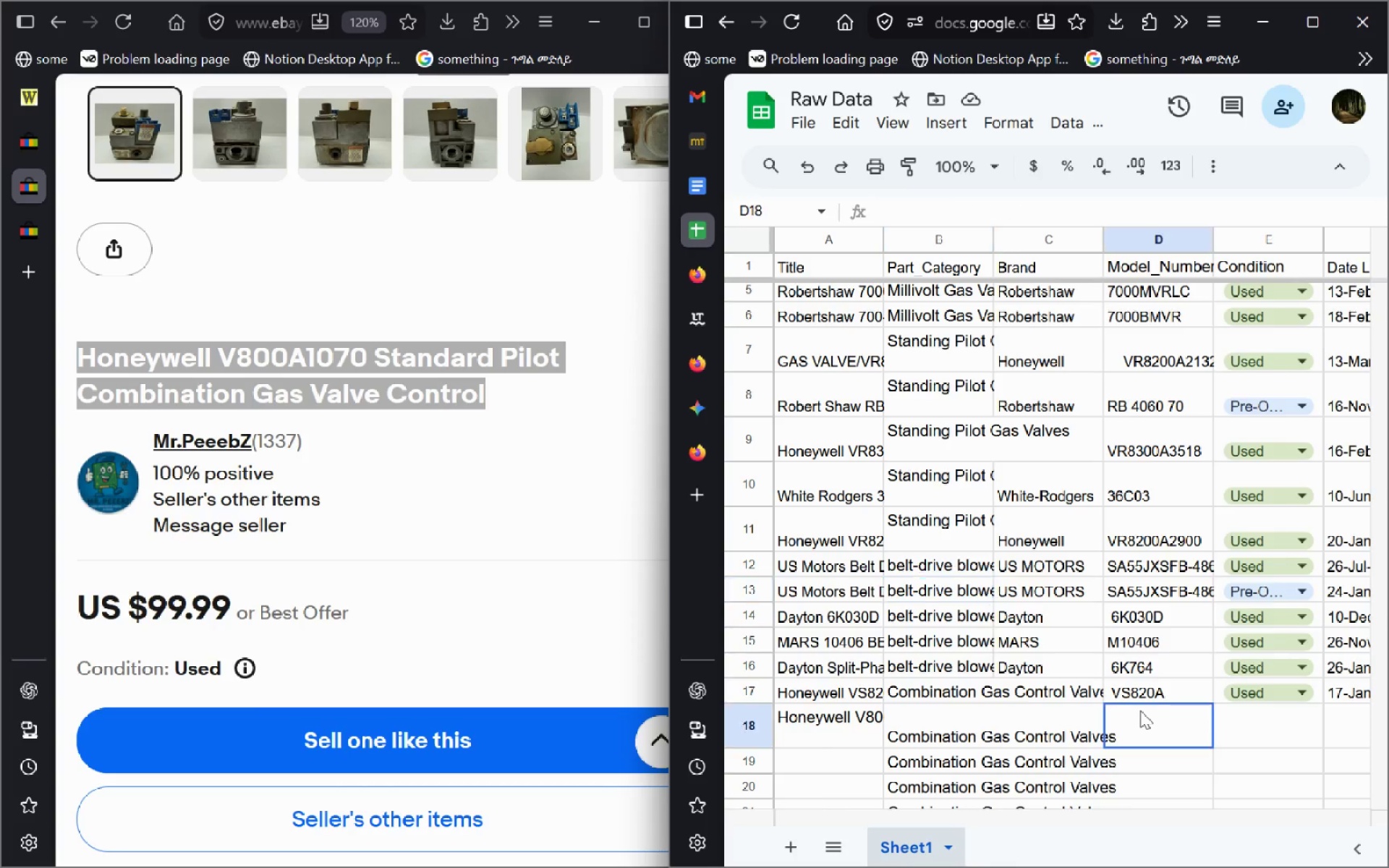 
double_click([1140, 710])
 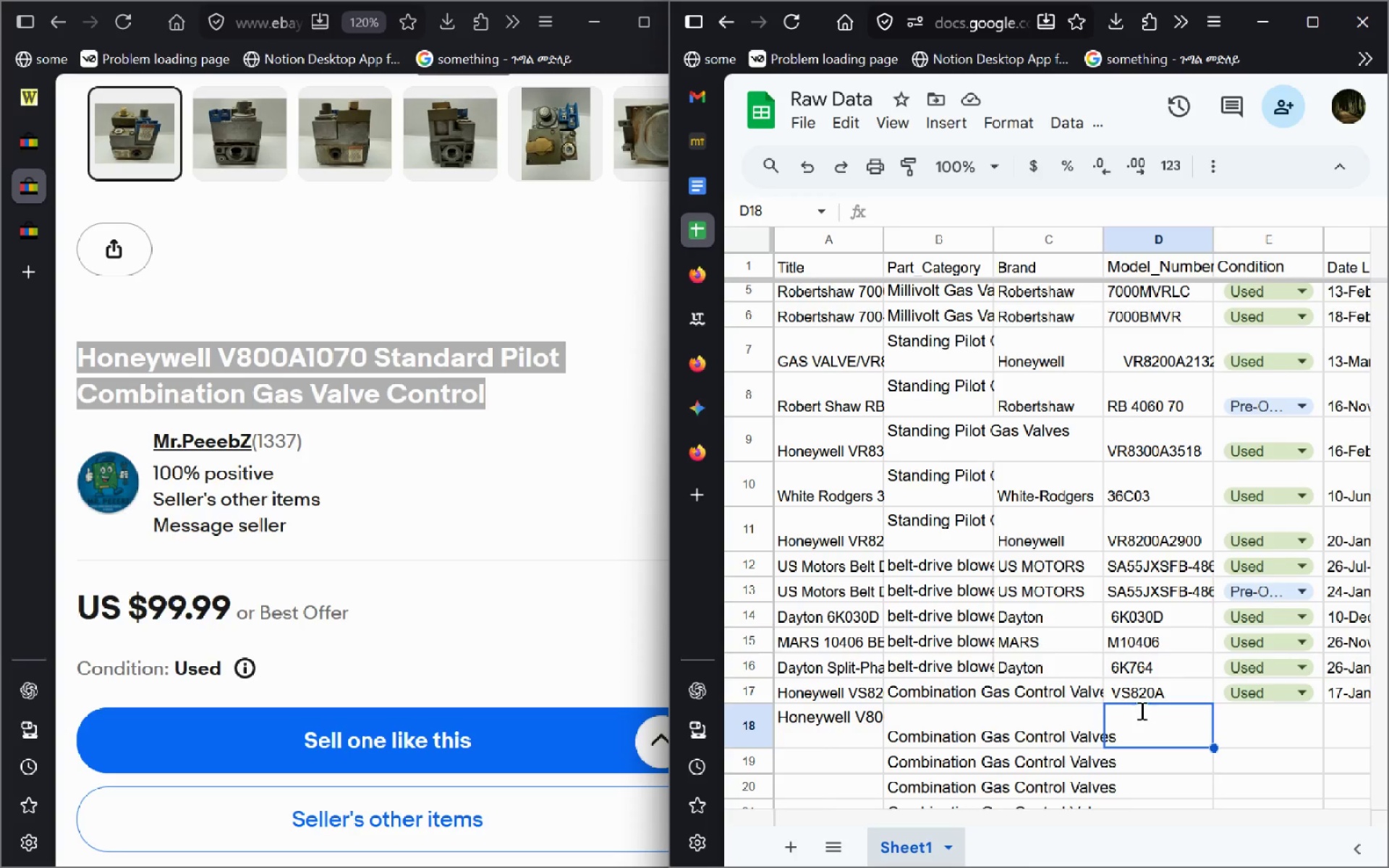 
key(Control+V)
 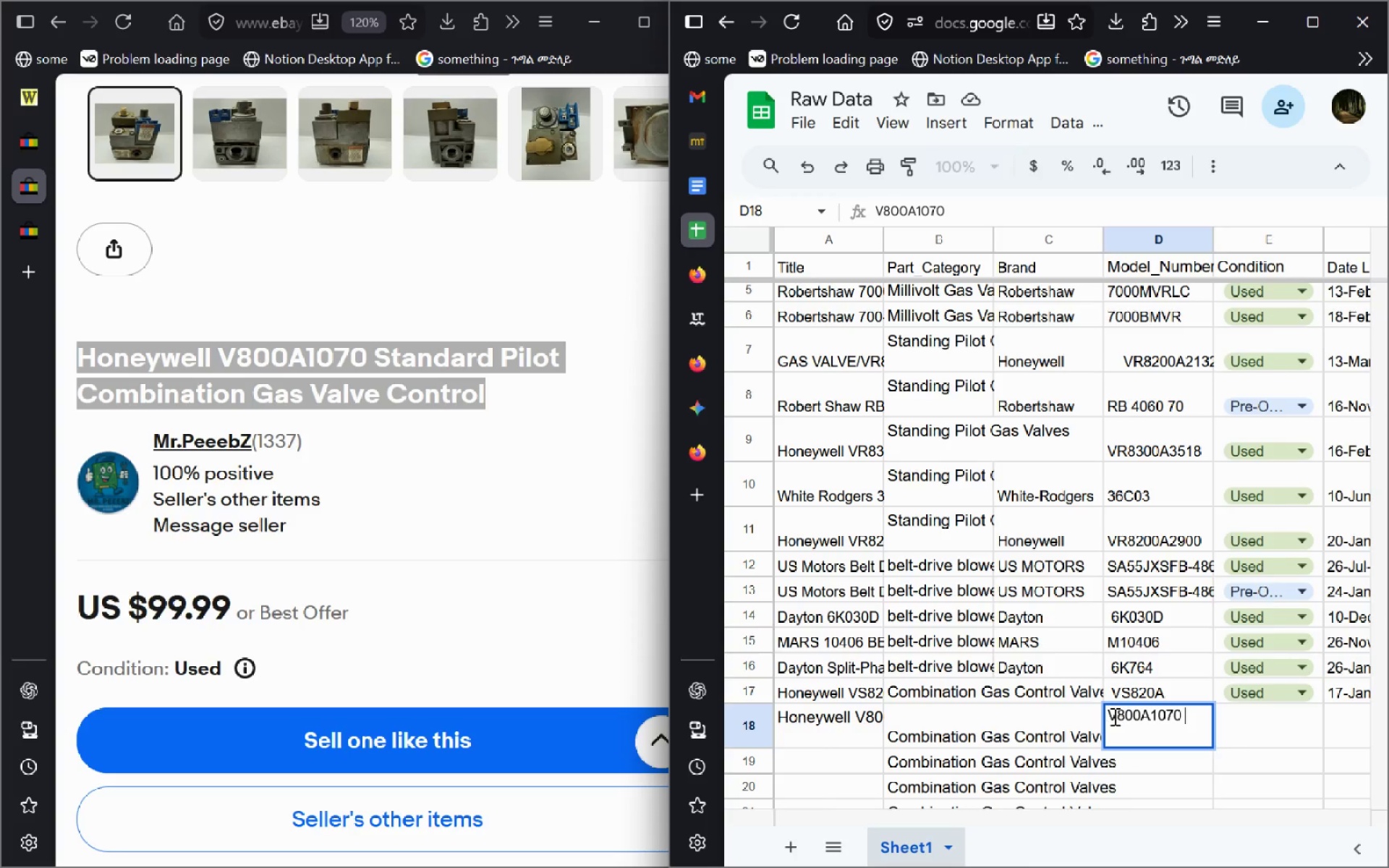 
key(Enter)
 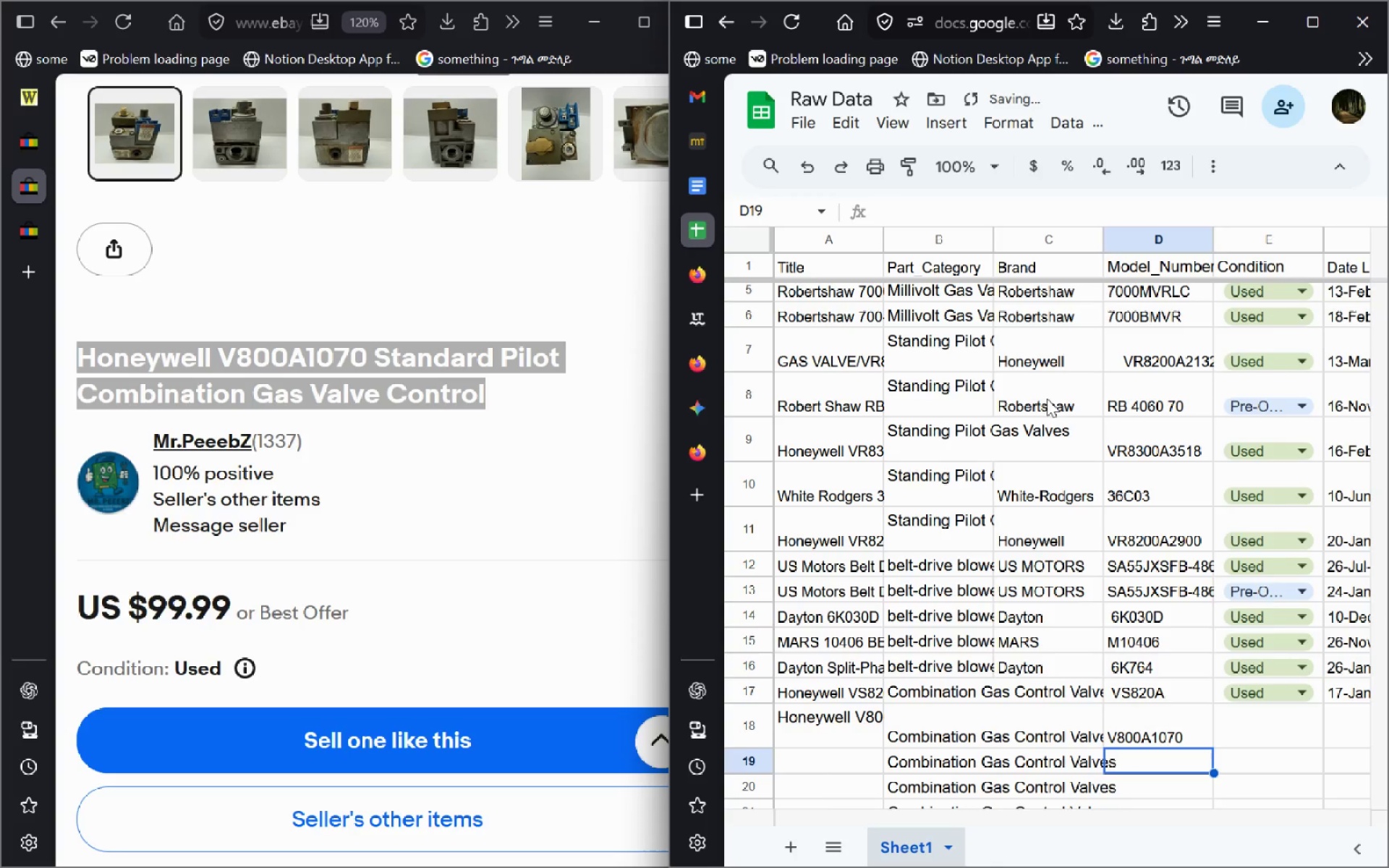 
left_click([1049, 358])
 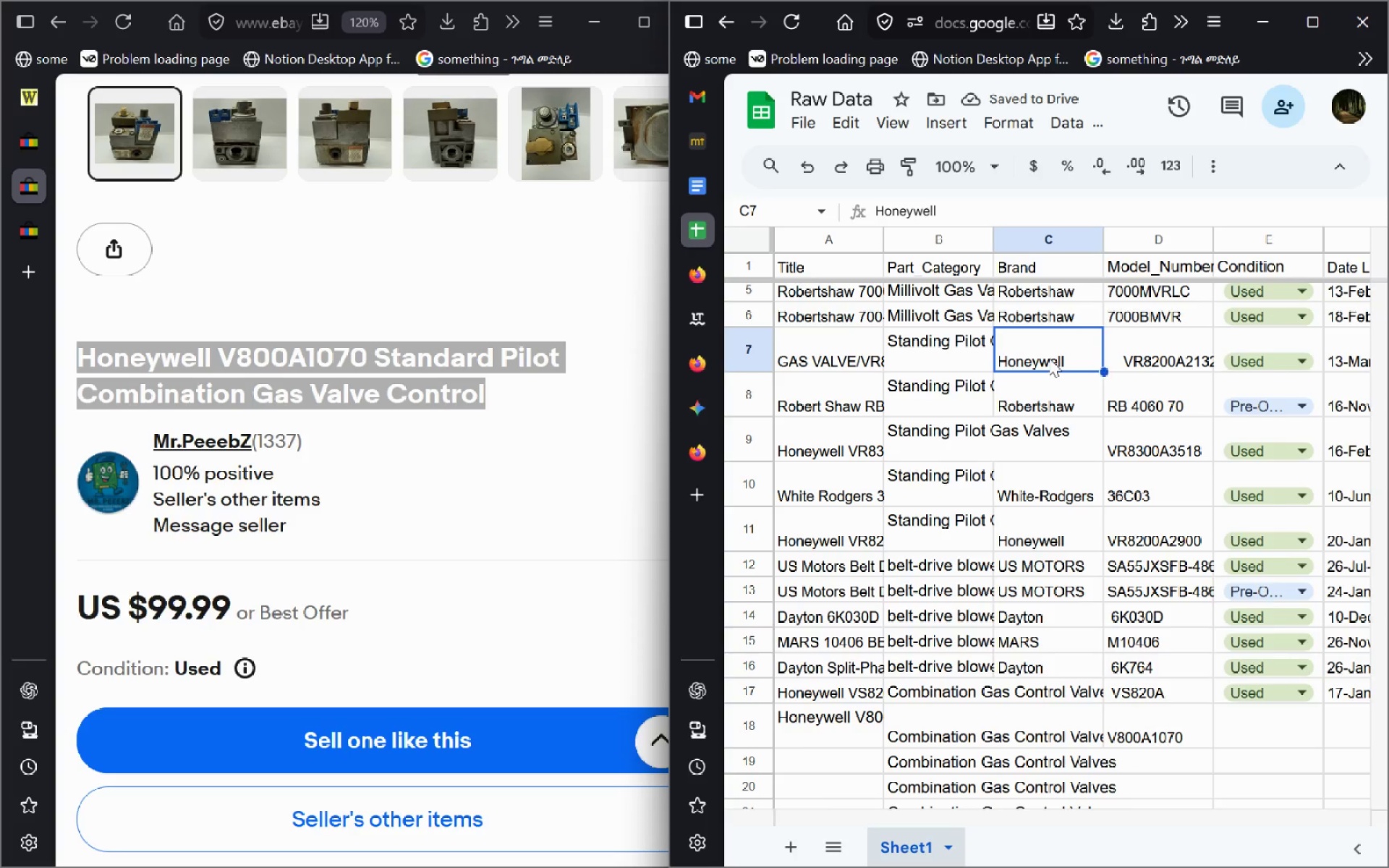 
key(Control+C)
 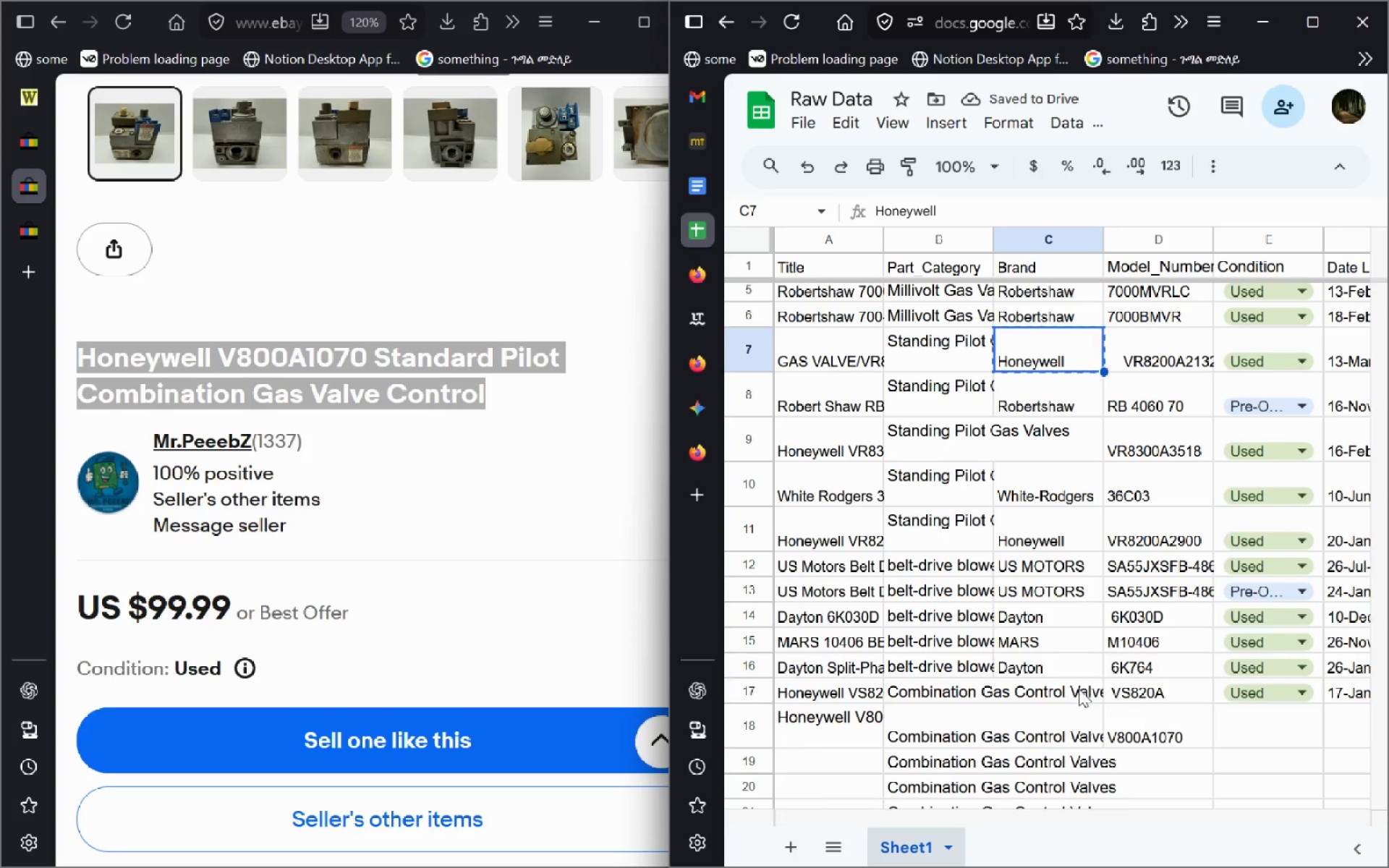 
left_click_drag(start_coordinate=[1079, 689], to_coordinate=[1079, 711])
 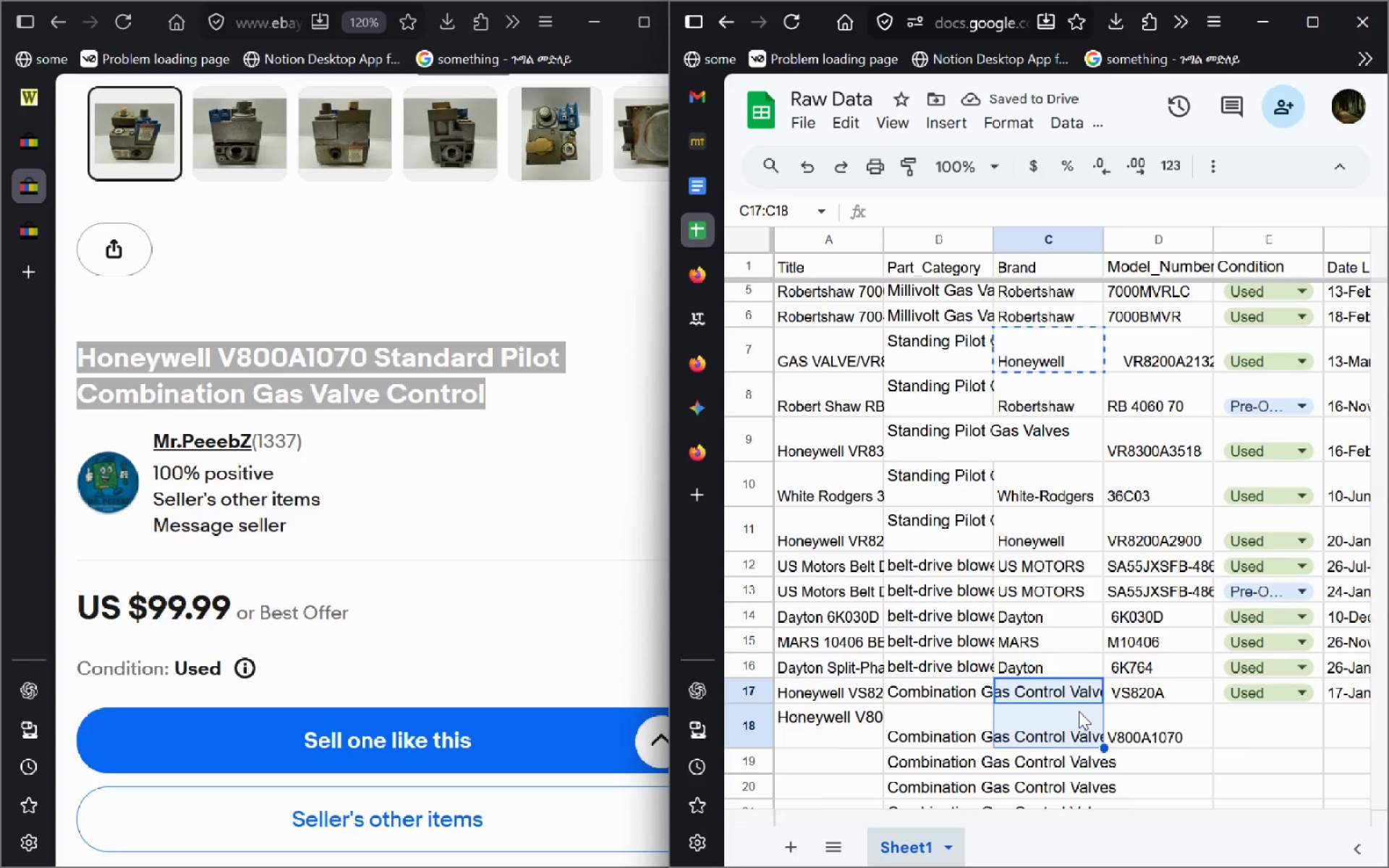 
key(Control+V)
 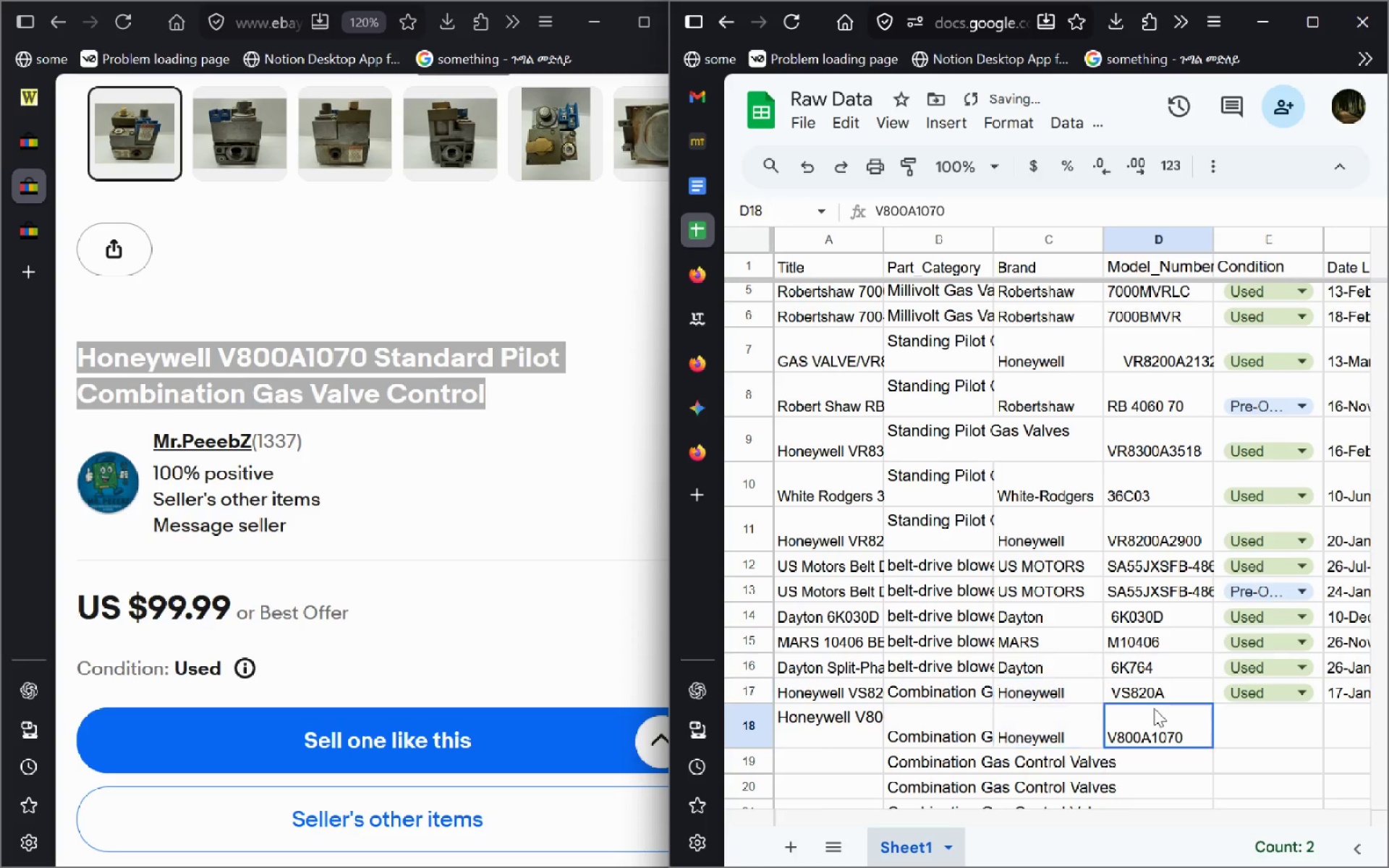 
left_click([1154, 708])
 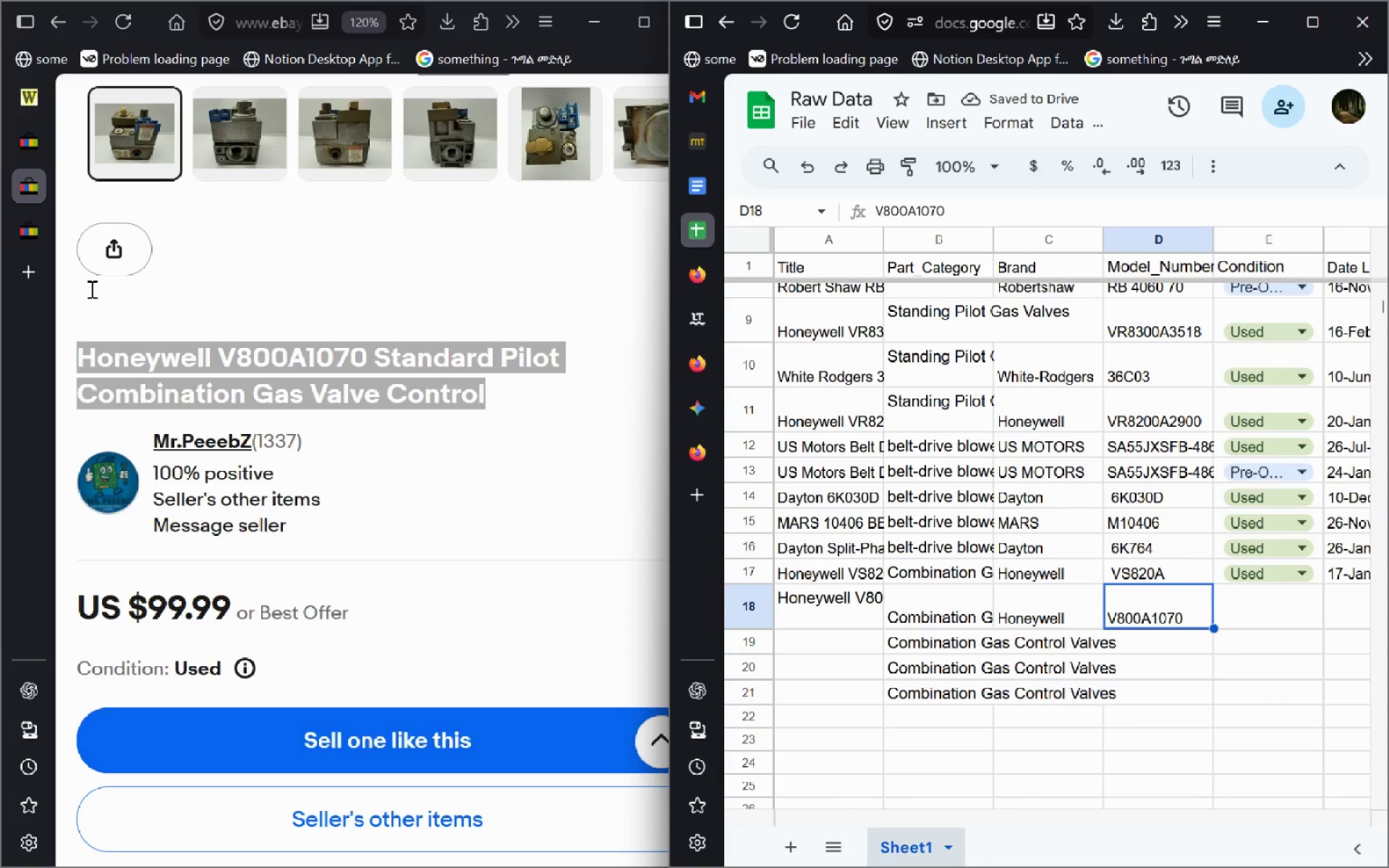 
key(Control+W)
 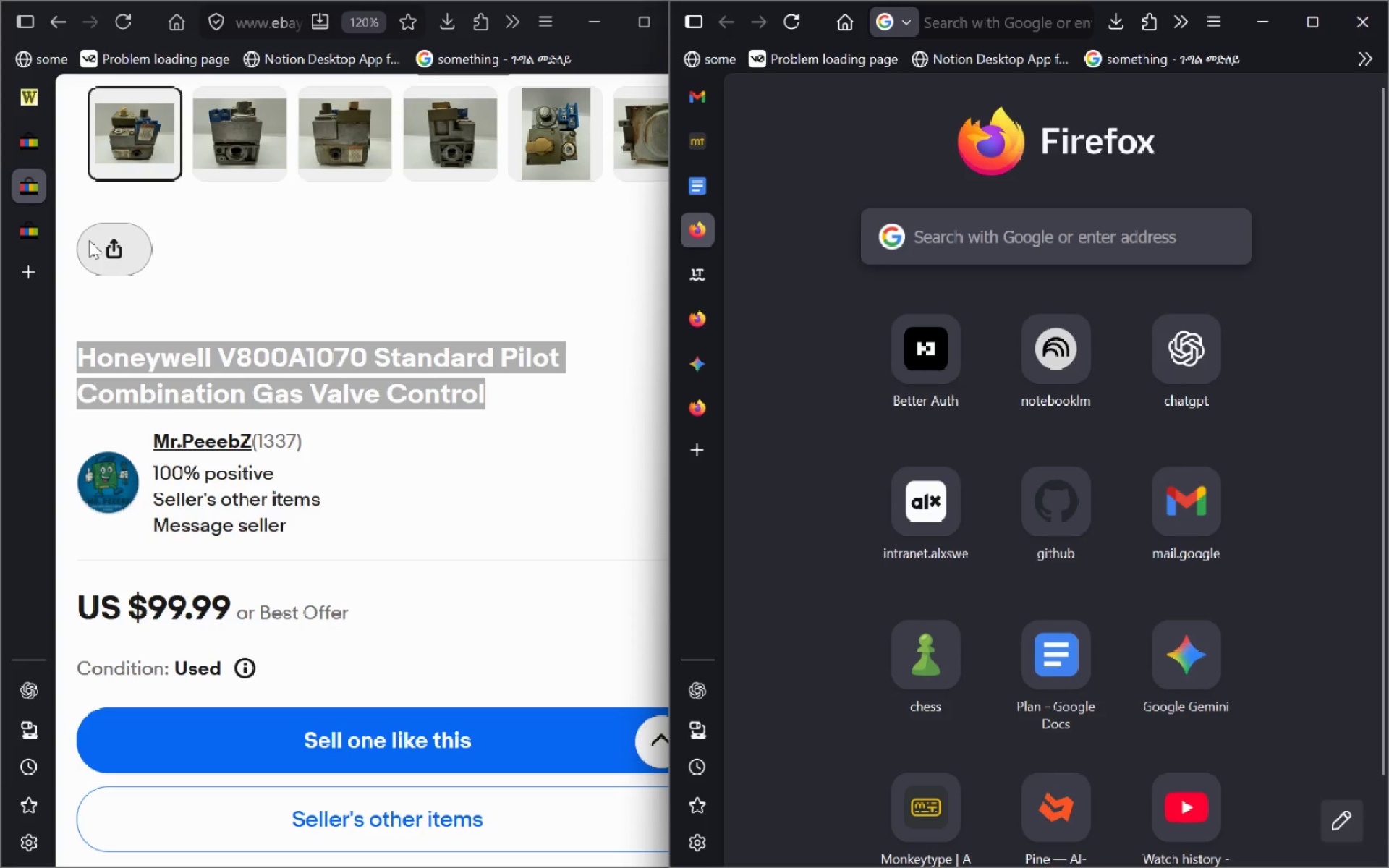 
key(Control+Shift+T)
 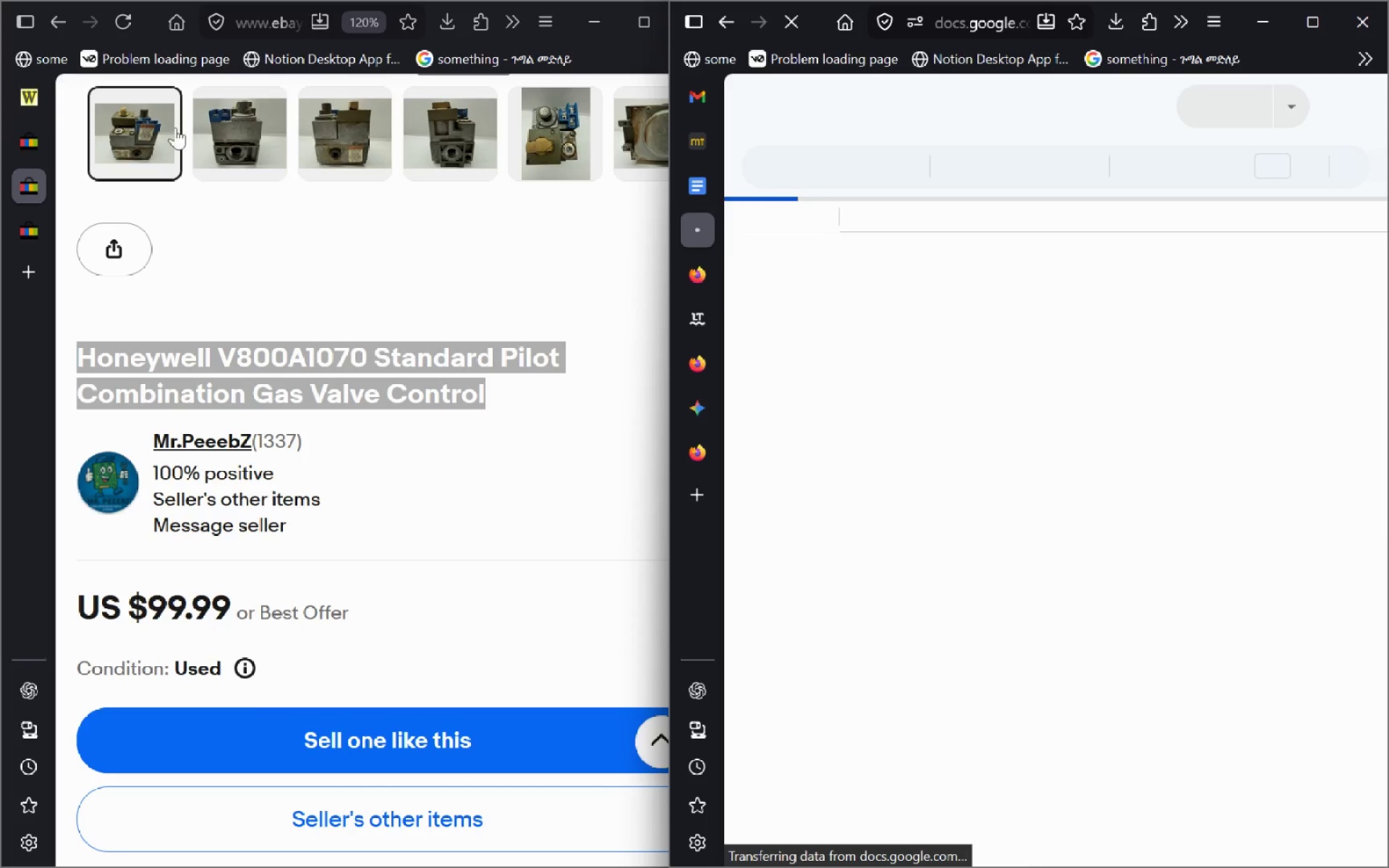 
left_click([265, 190])
 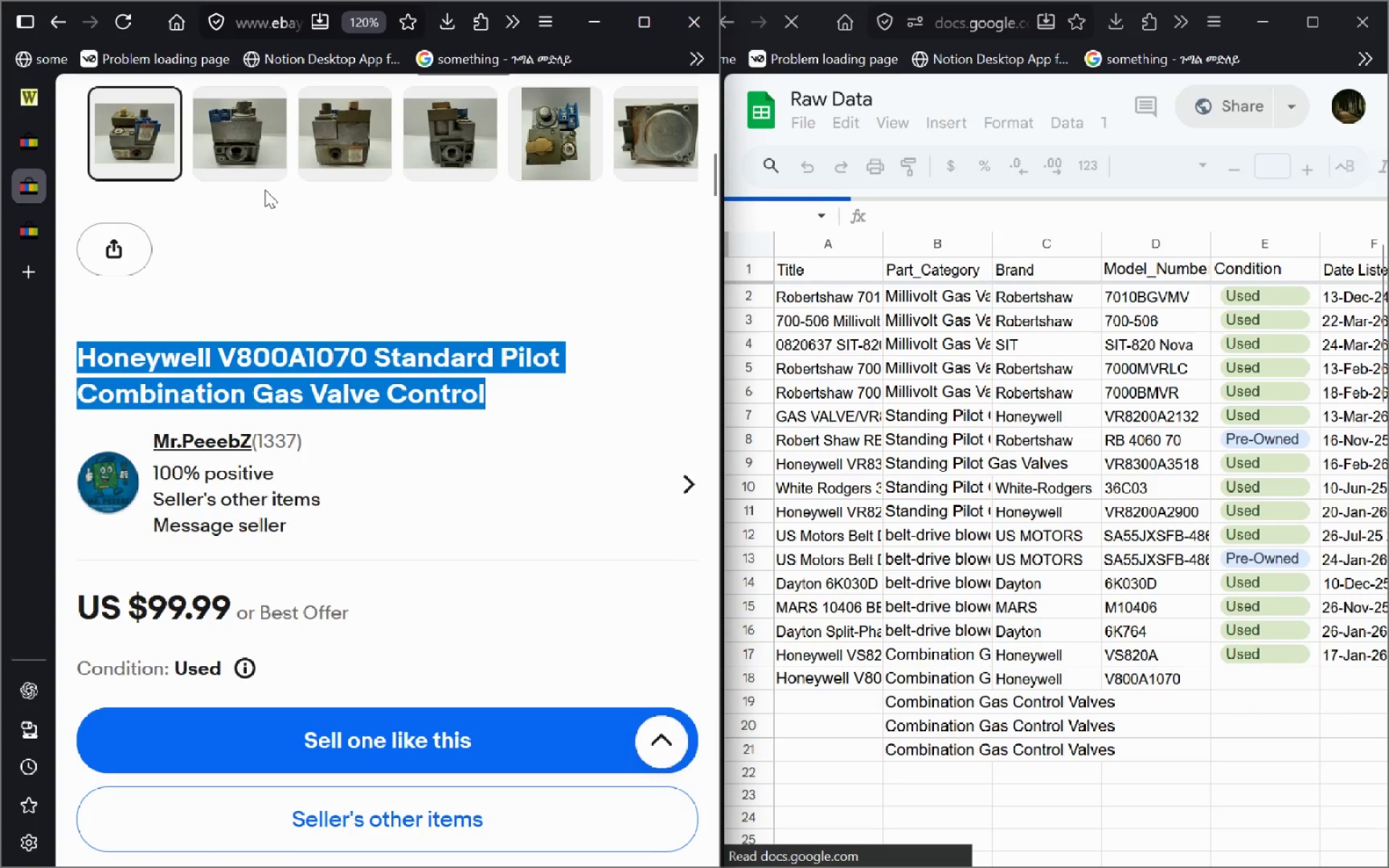 
key(Control+Shift+ShiftLeft)
 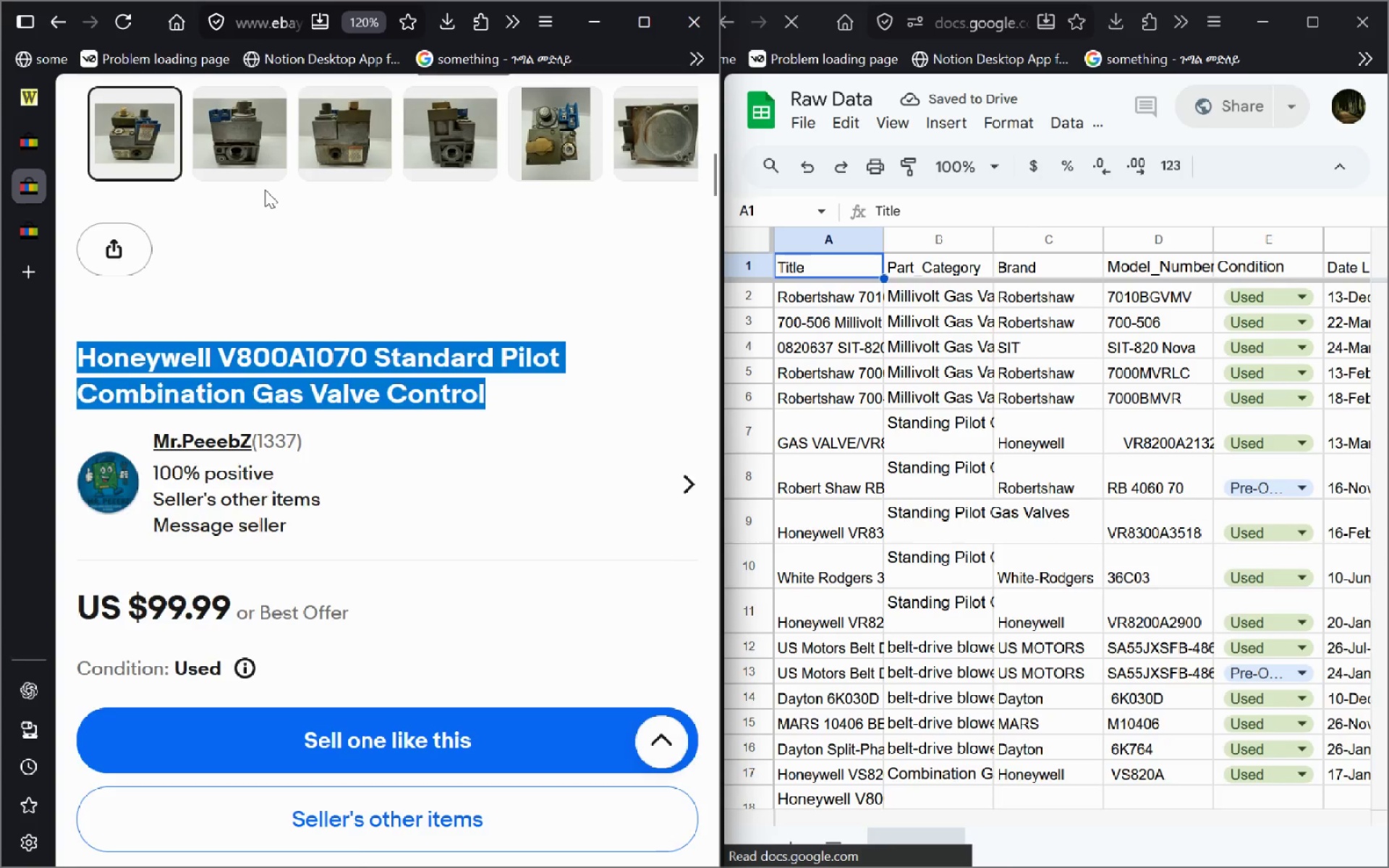 
key(Control+W)
 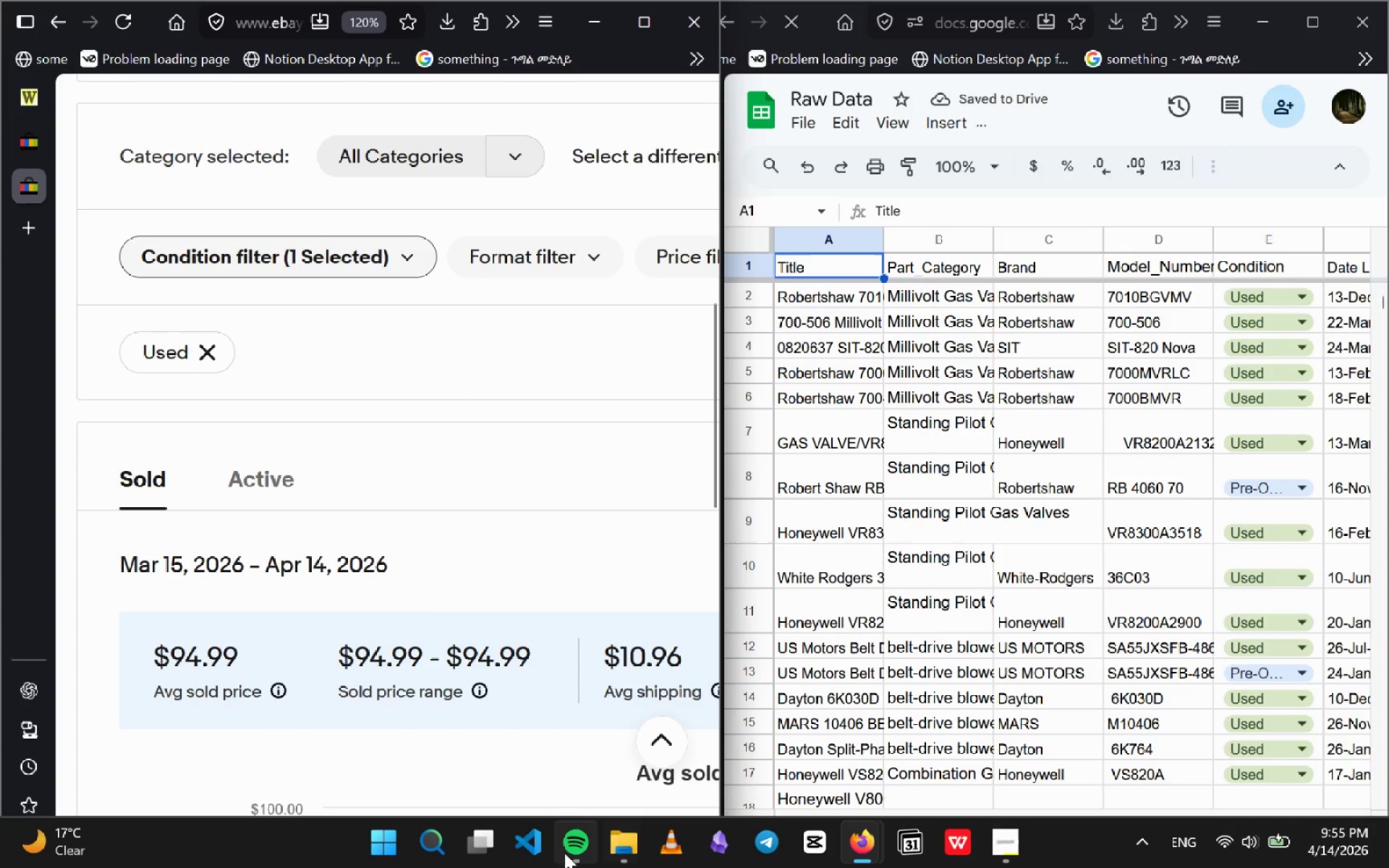 
left_click([563, 856])
 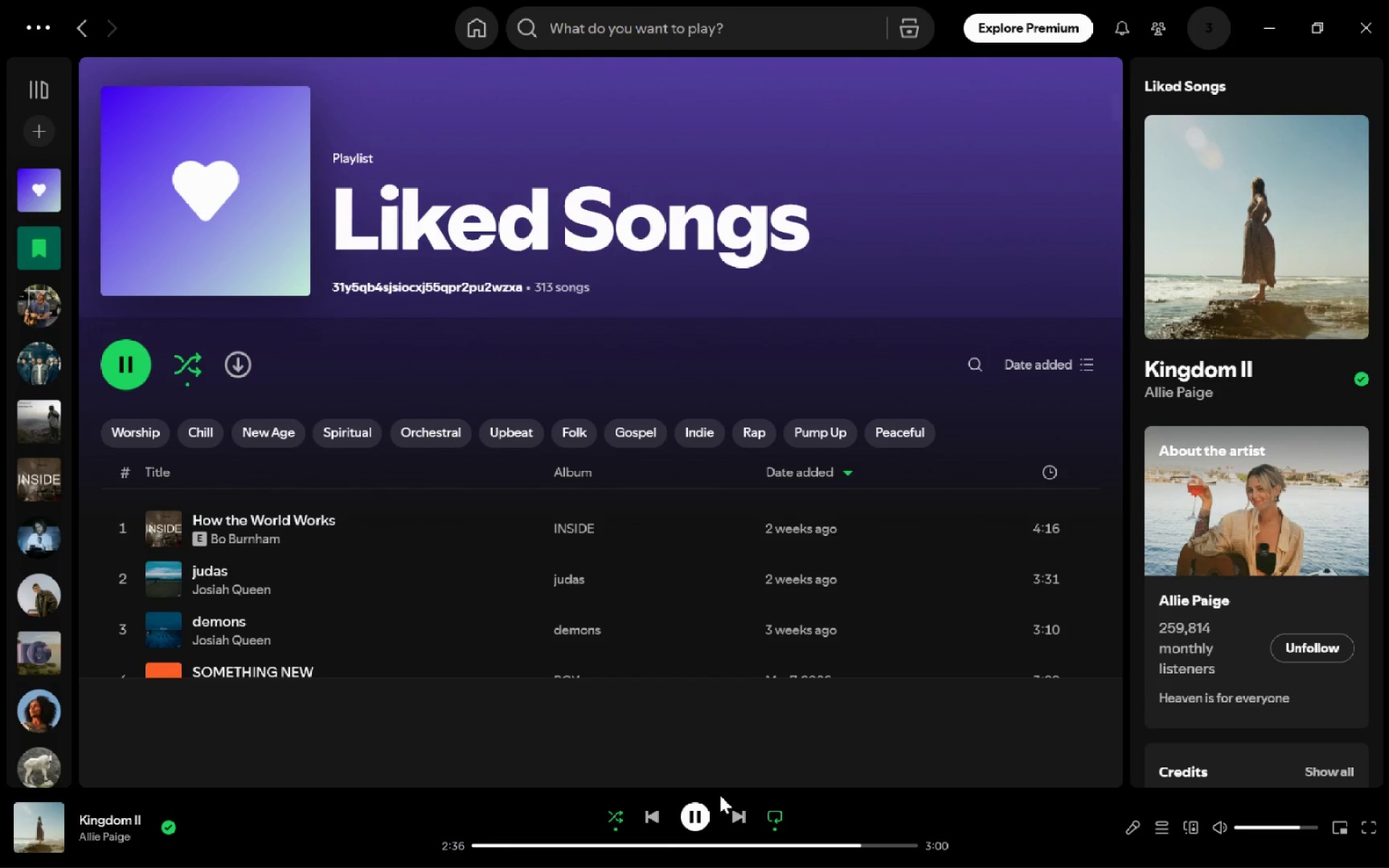 
left_click([708, 816])
 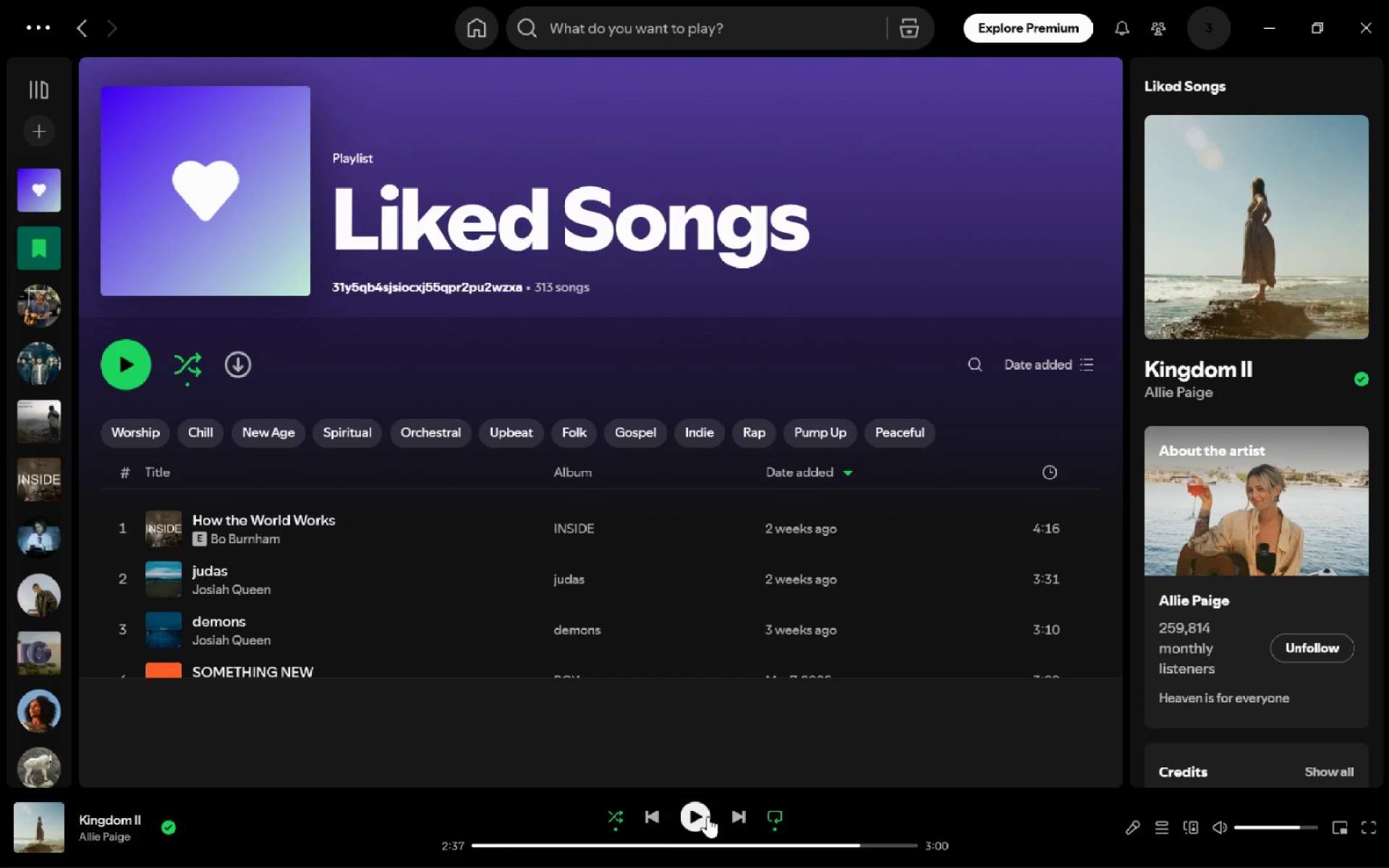 
key(Alt+AltLeft)
 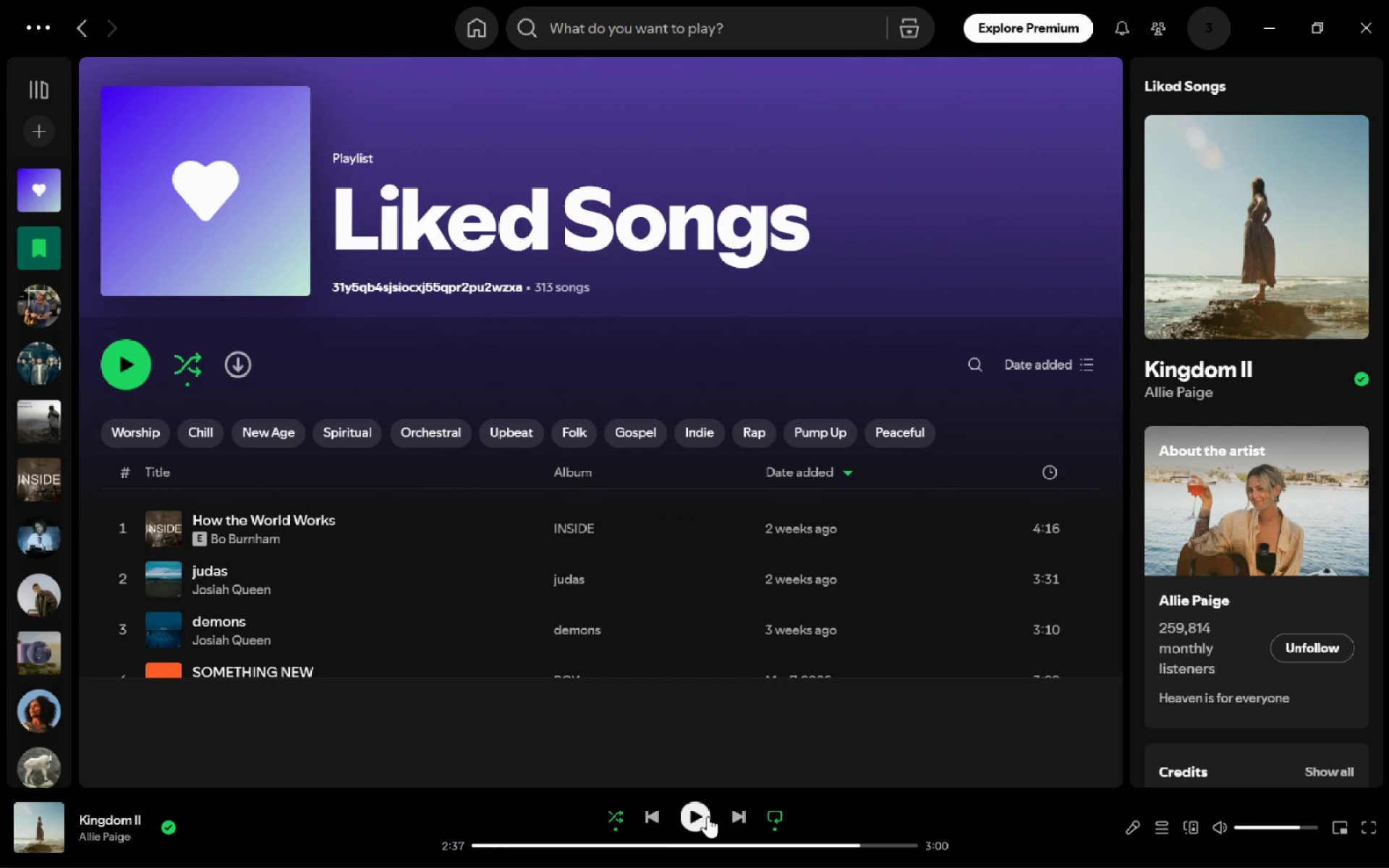 
key(Meta+MetaLeft)
 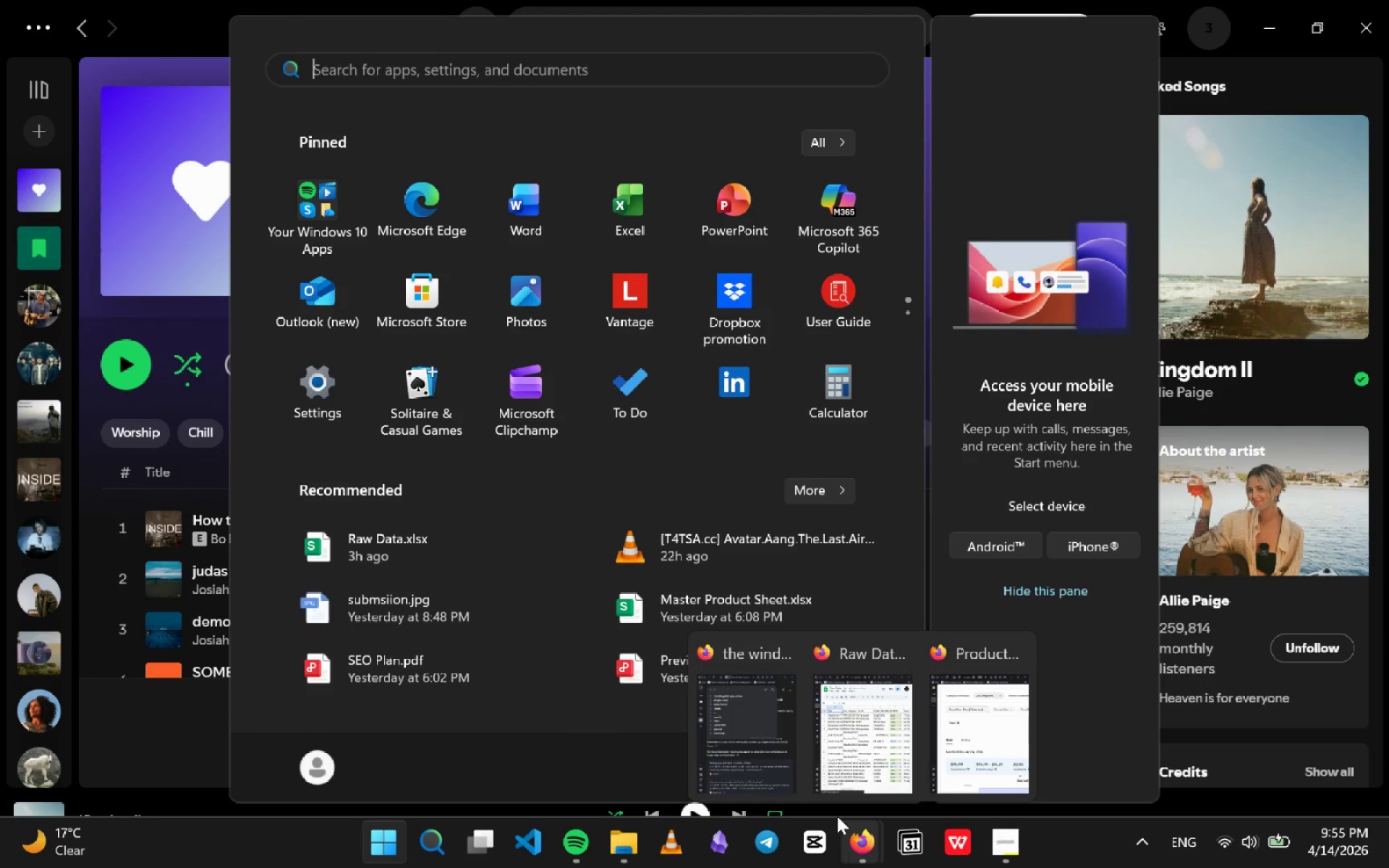 
left_click([848, 741])
 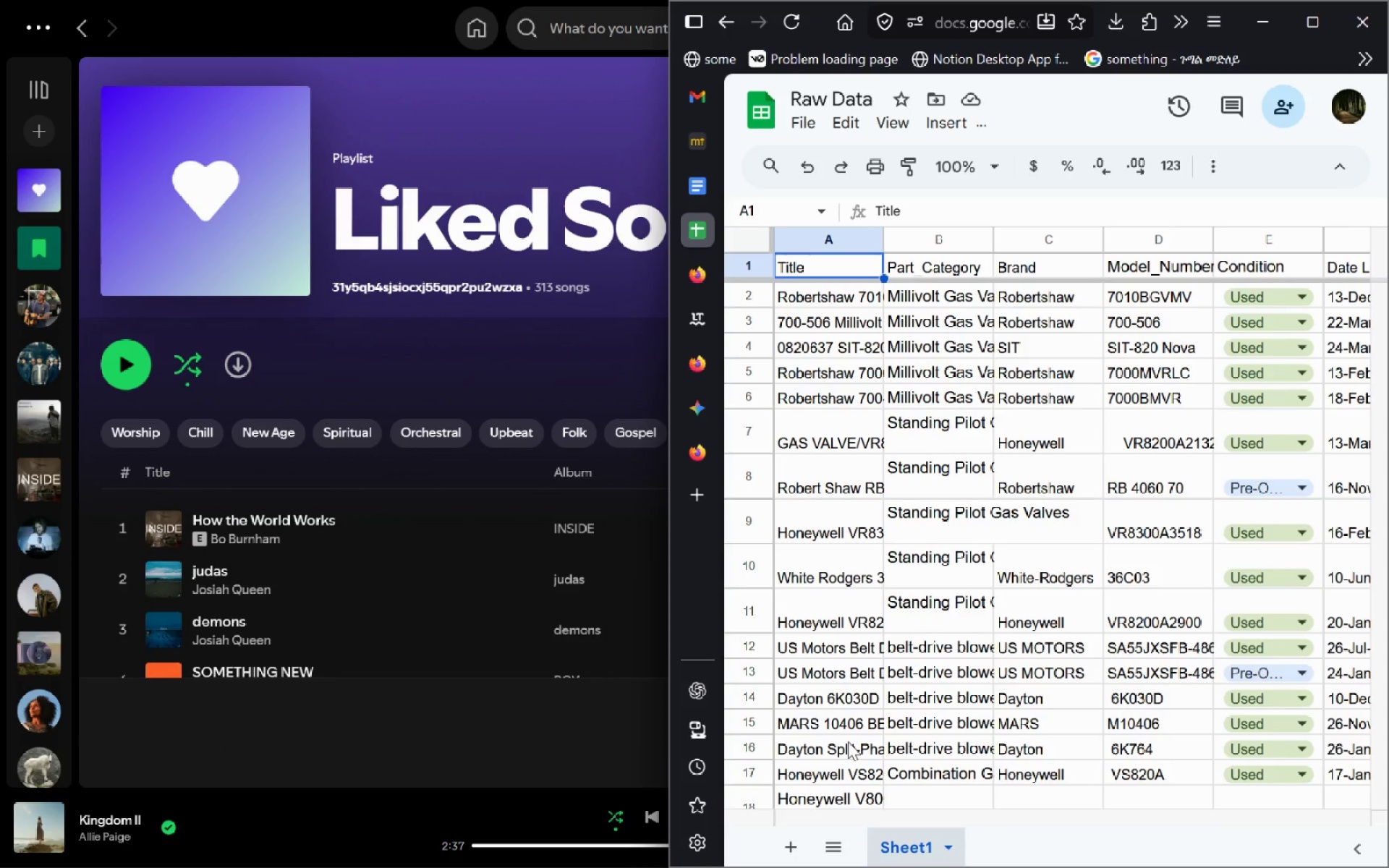 
key(Meta+MetaLeft)
 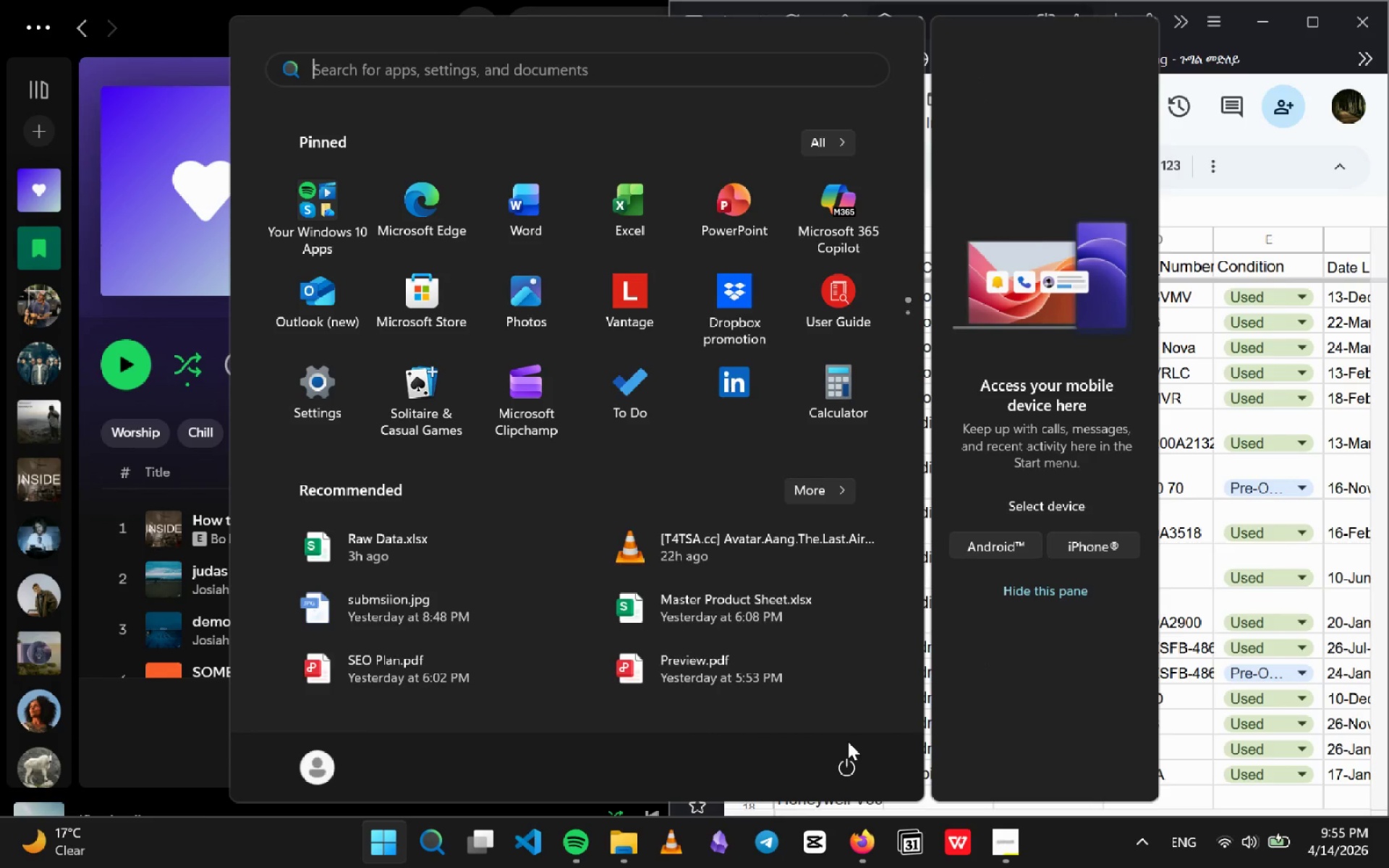 
key(Alt+AltLeft)
 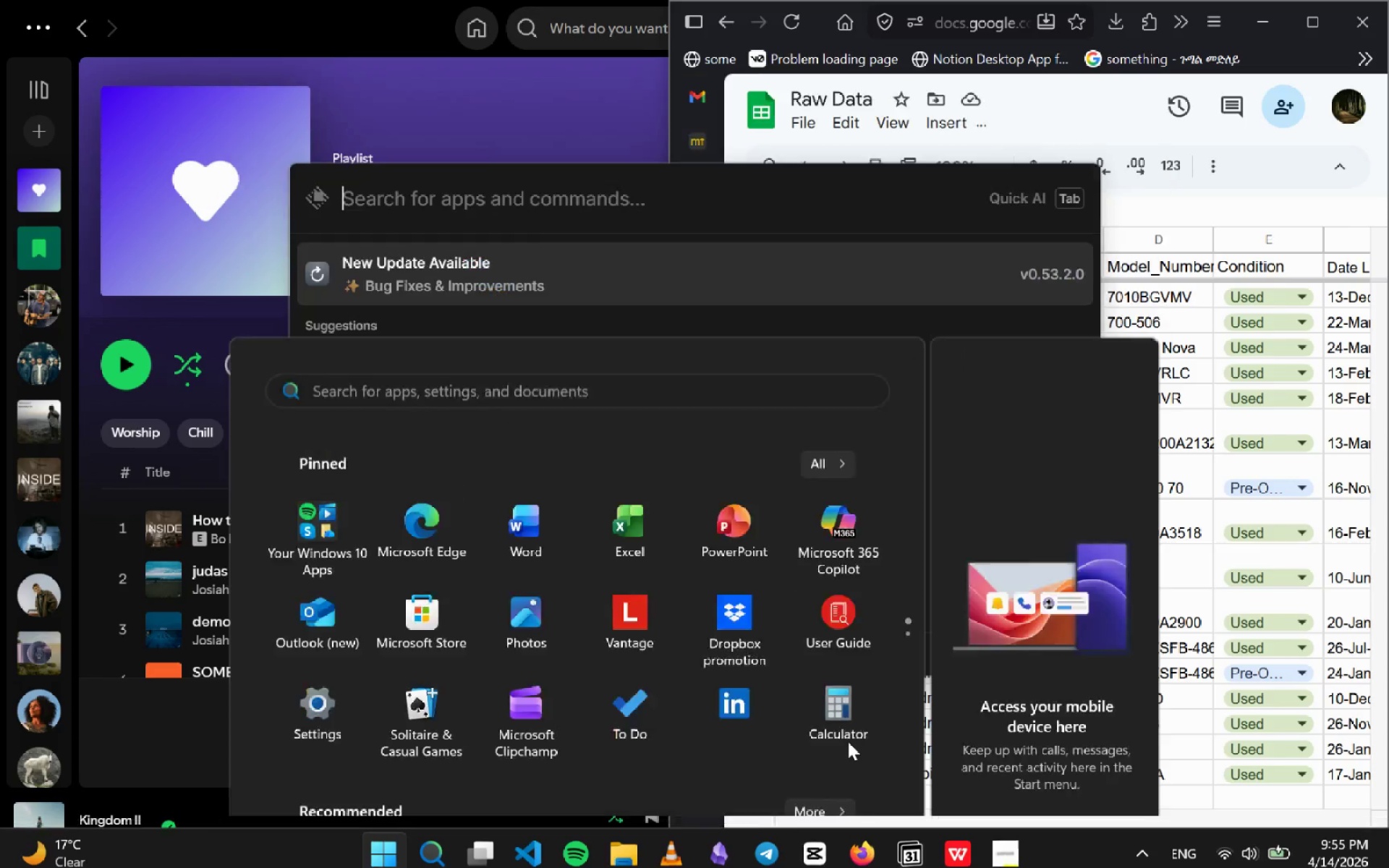 
type( p)
key(Backspace)
type(mute_sp)
 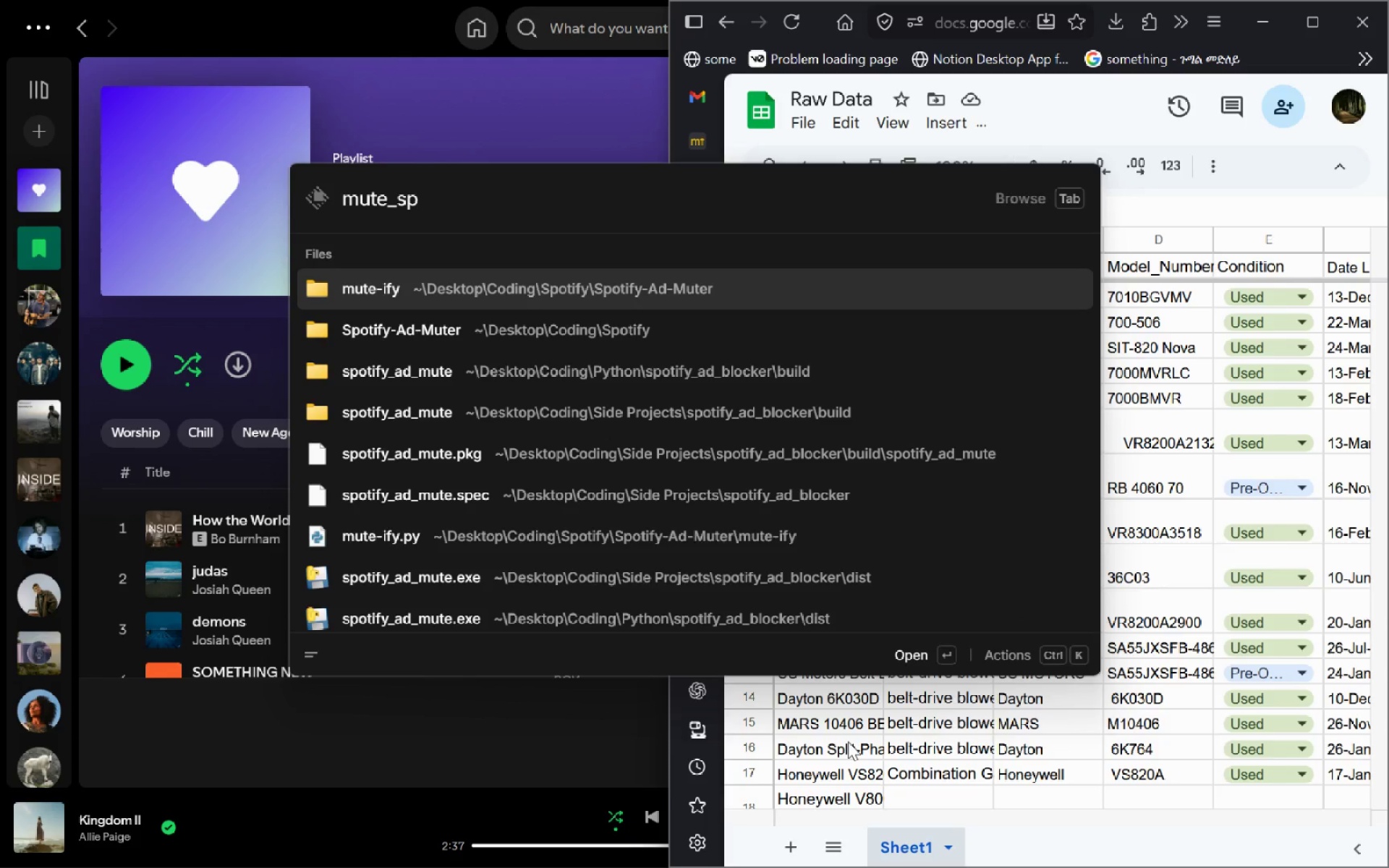 
key(ArrowUp)
 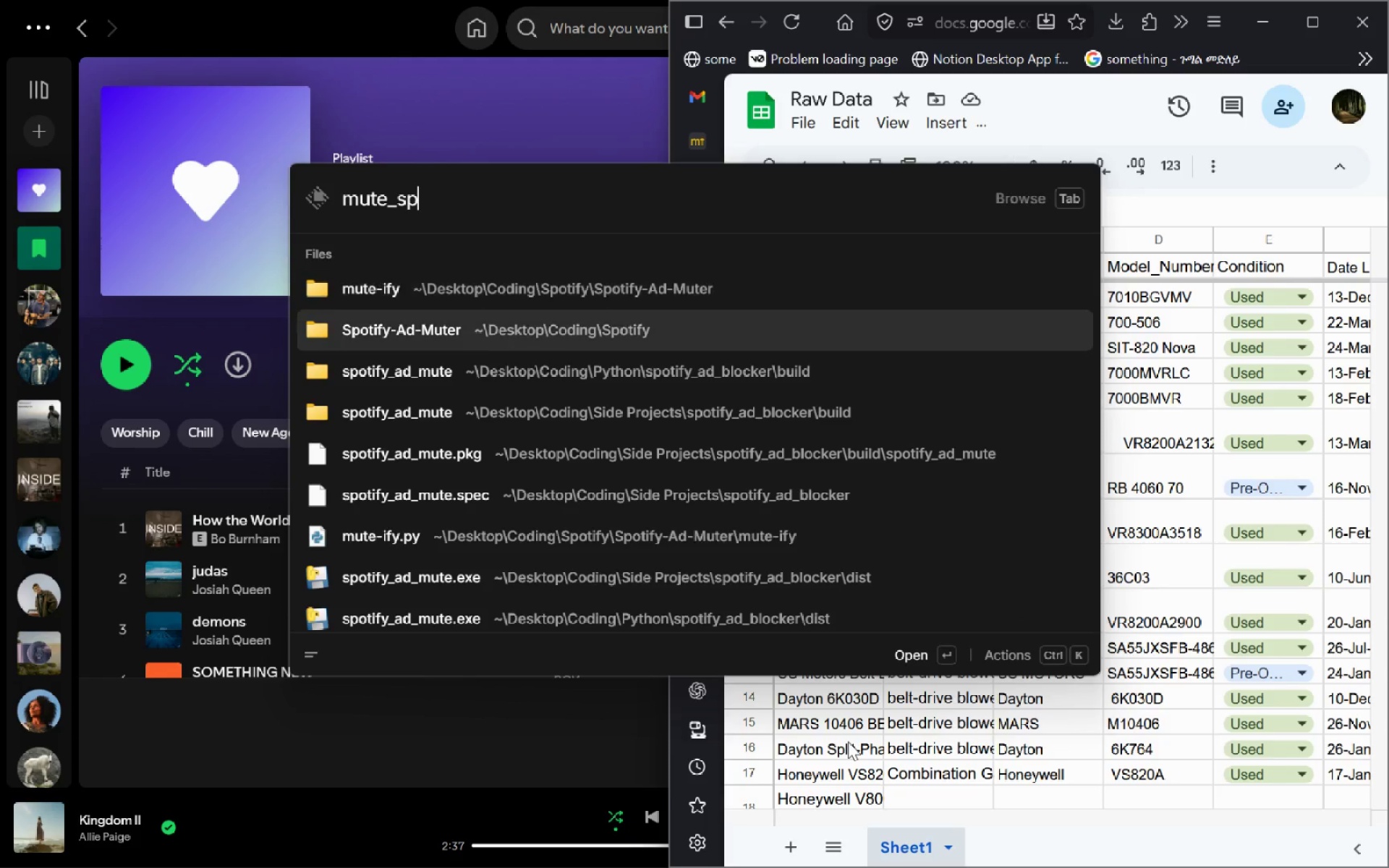 
key(ArrowDown)
 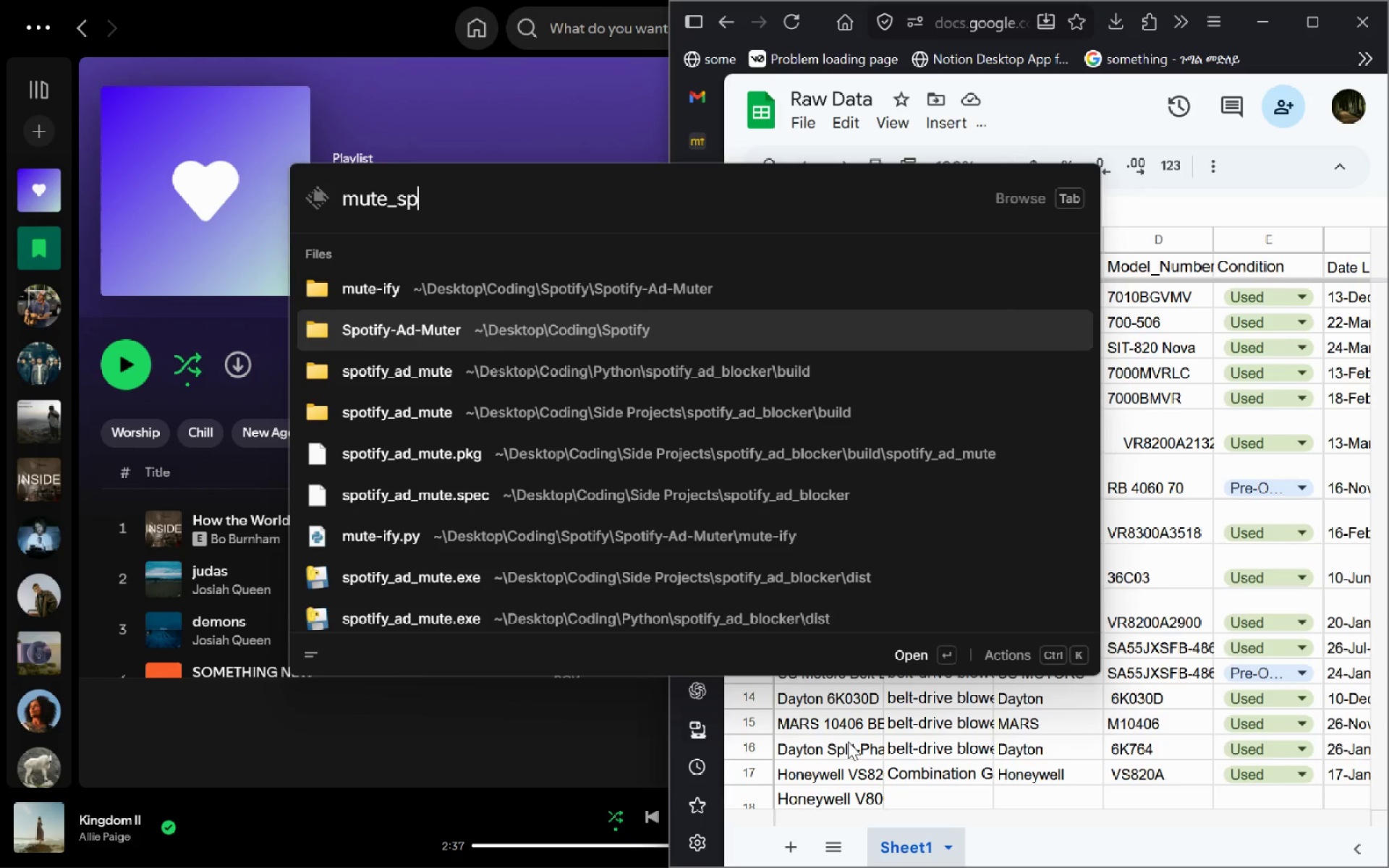 
key(ArrowDown)
 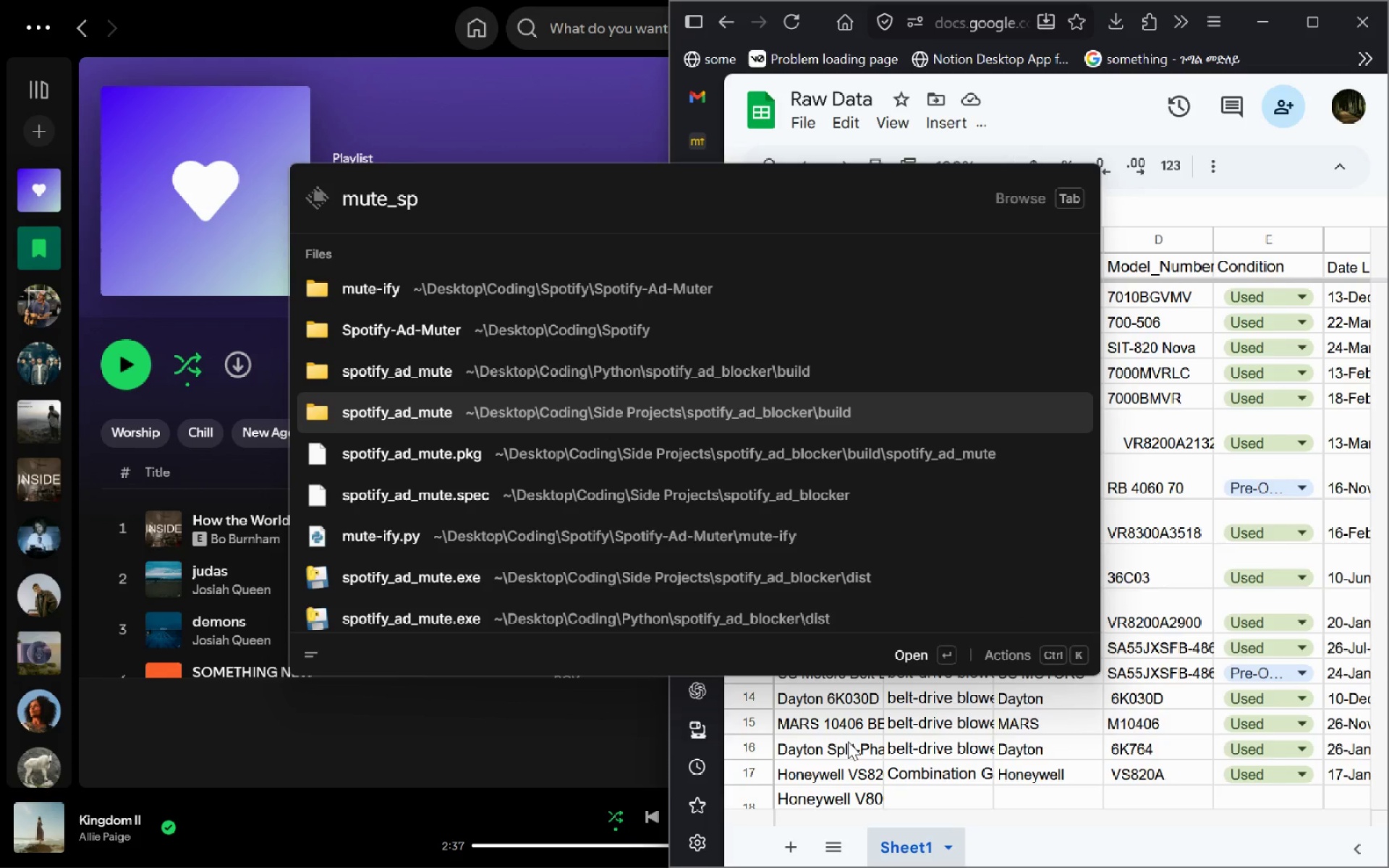 
key(ArrowDown)
 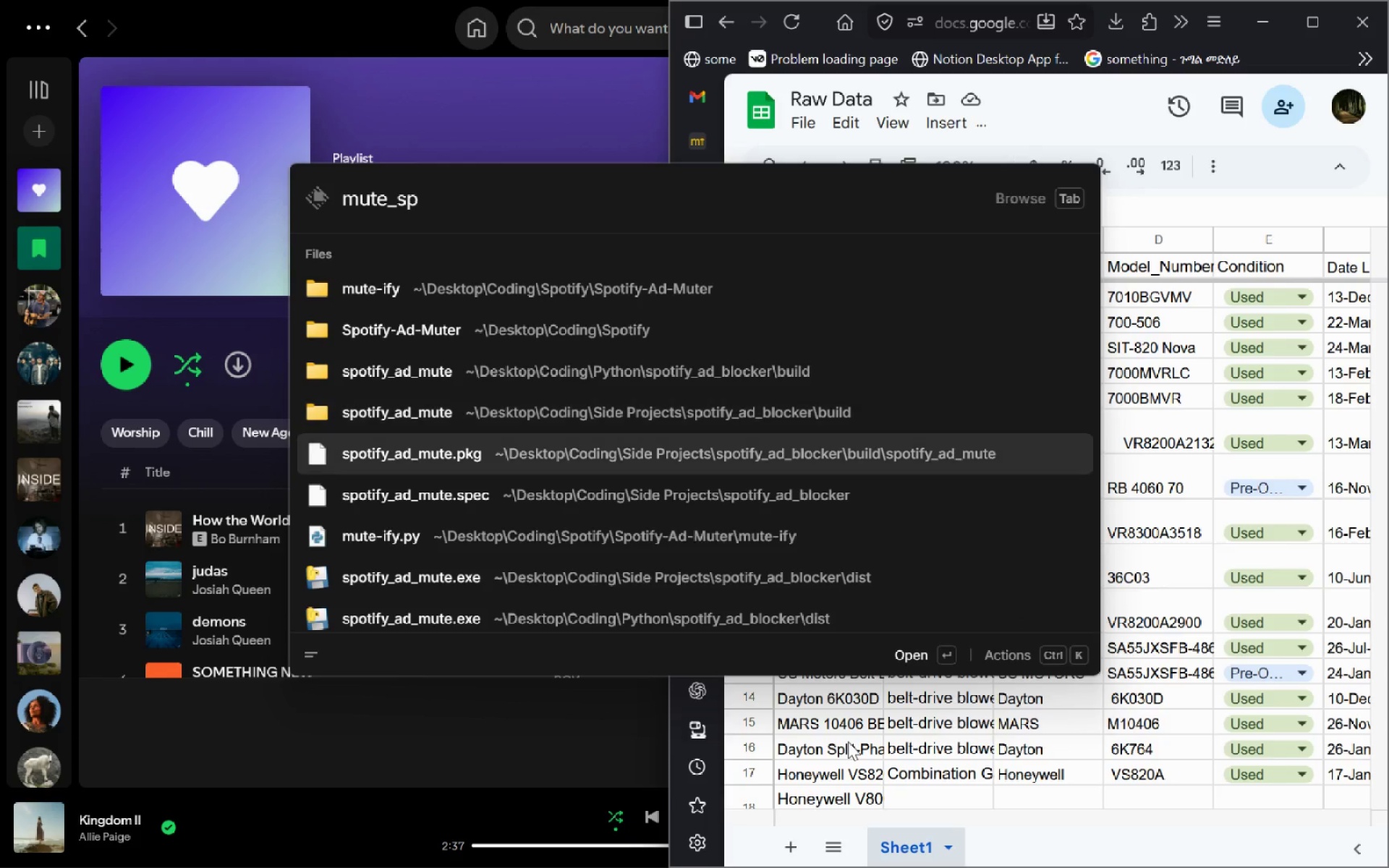 
key(ArrowDown)
 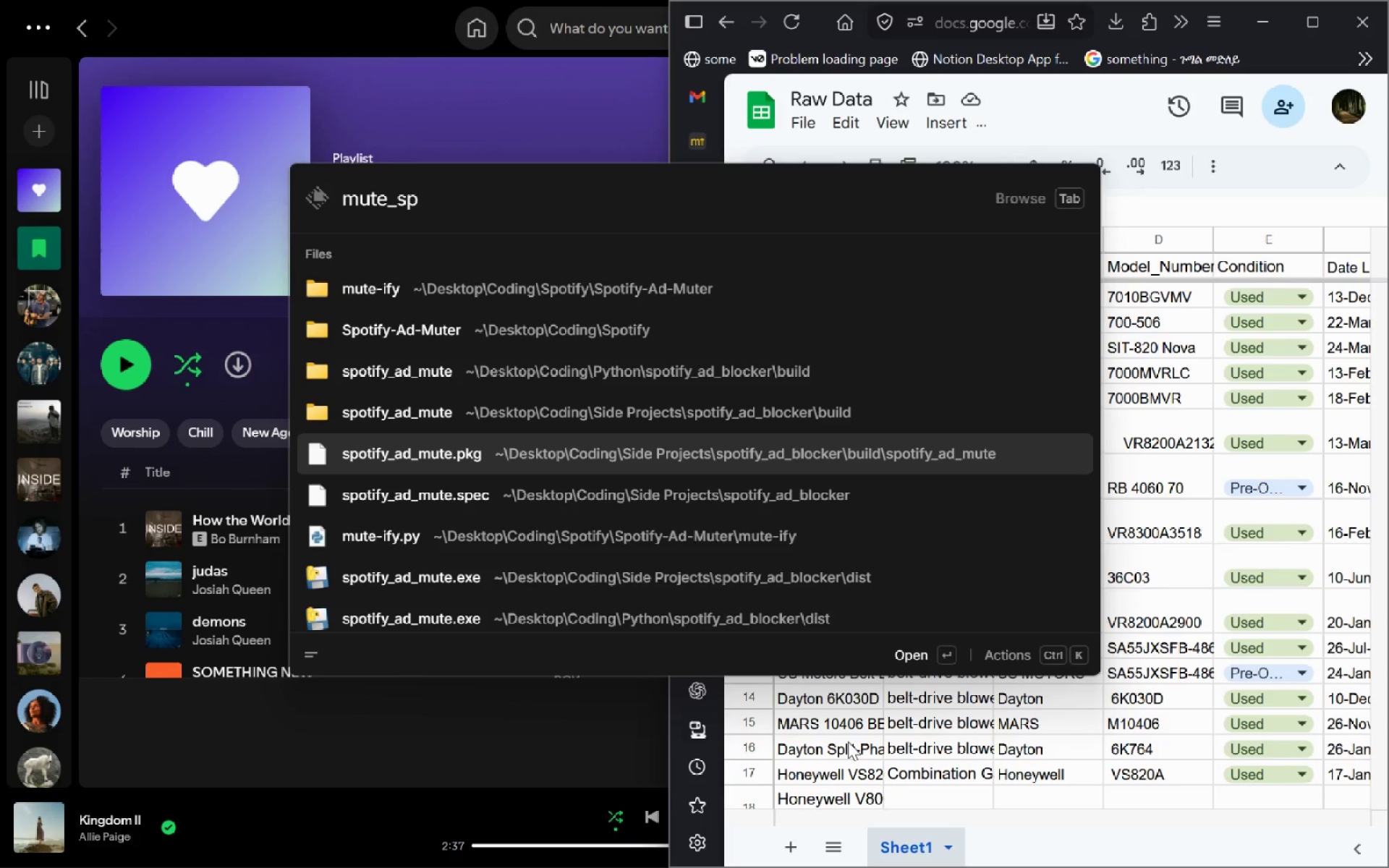 
key(ArrowDown)
 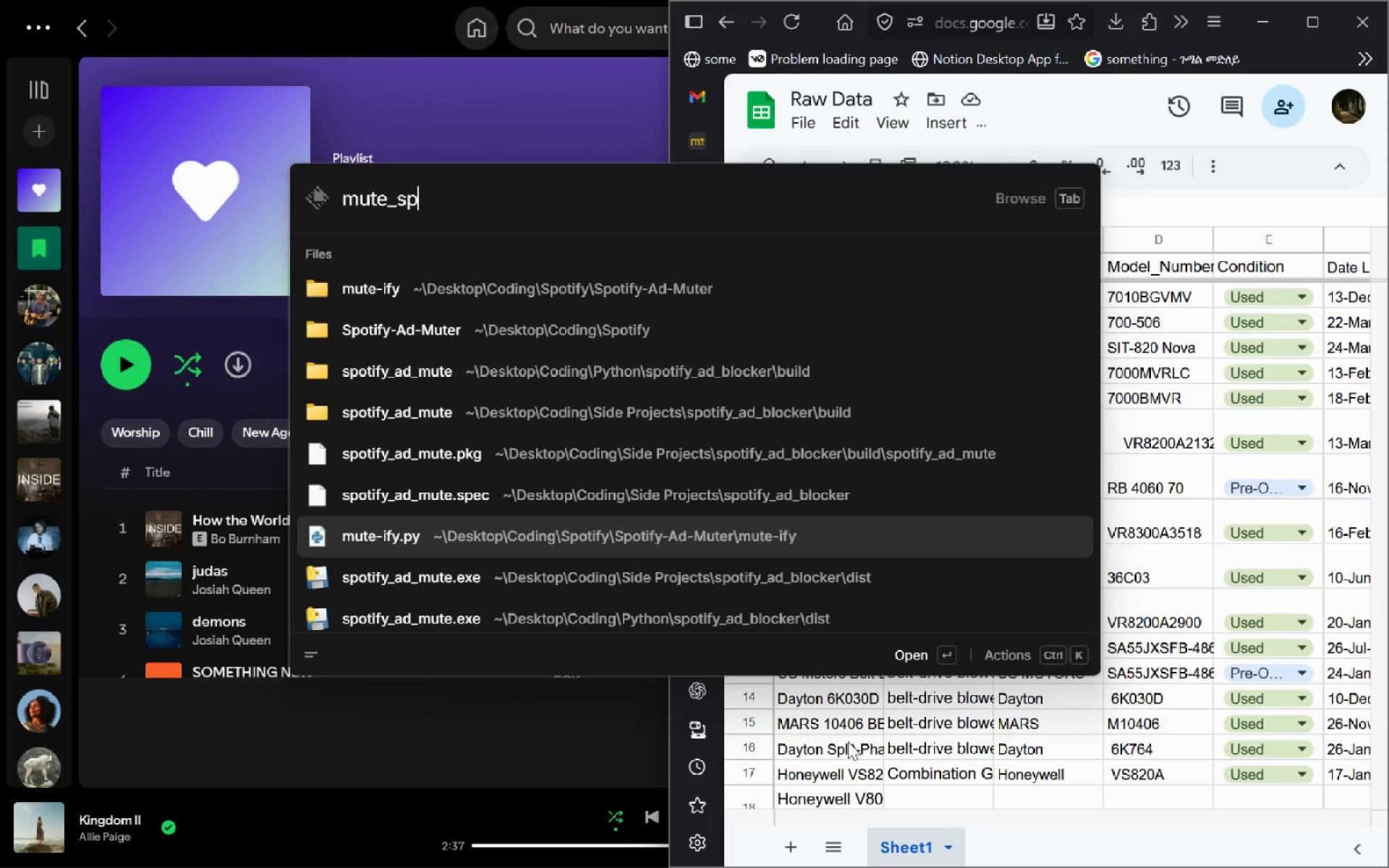 
key(ArrowDown)
 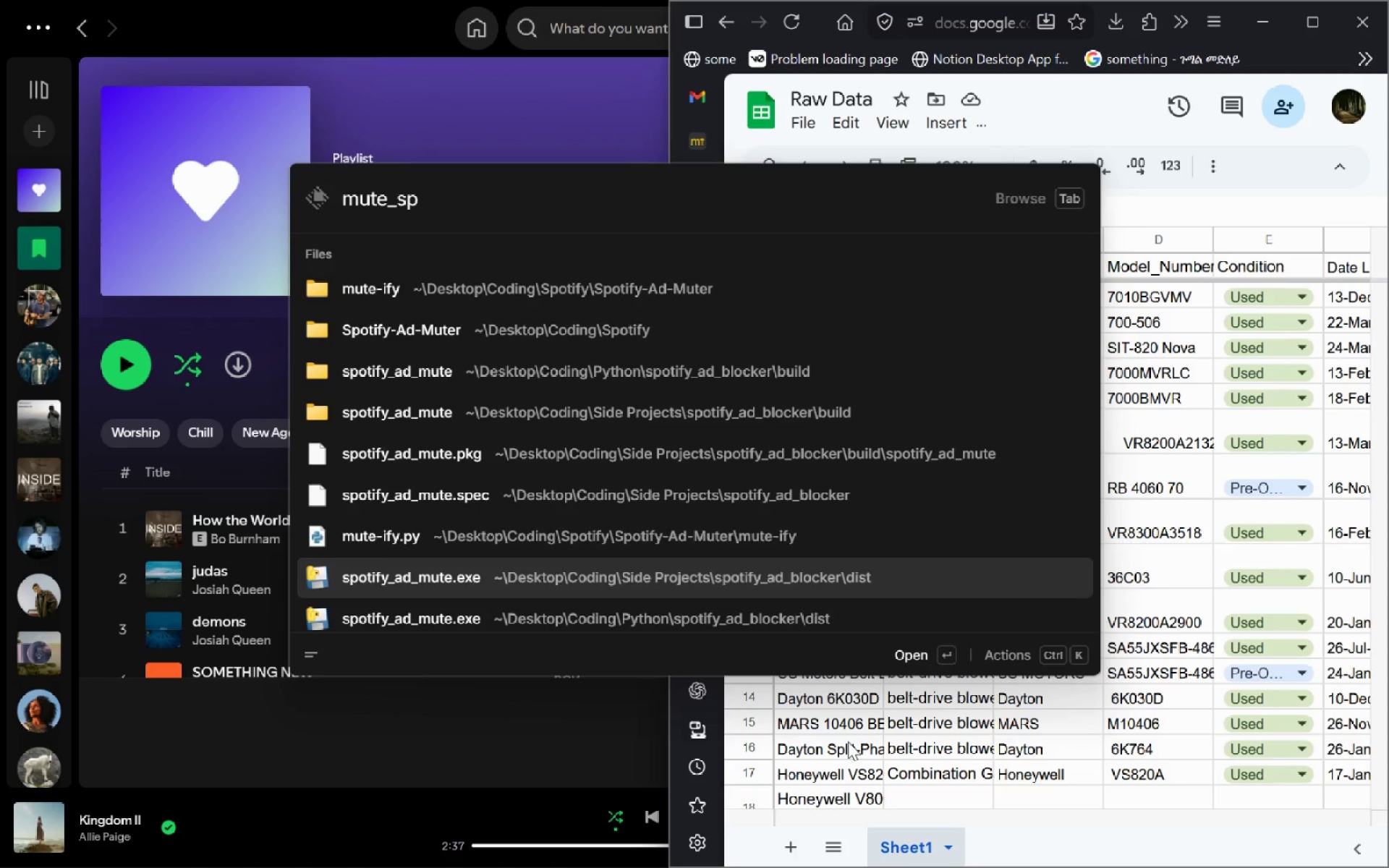 
key(ArrowDown)
 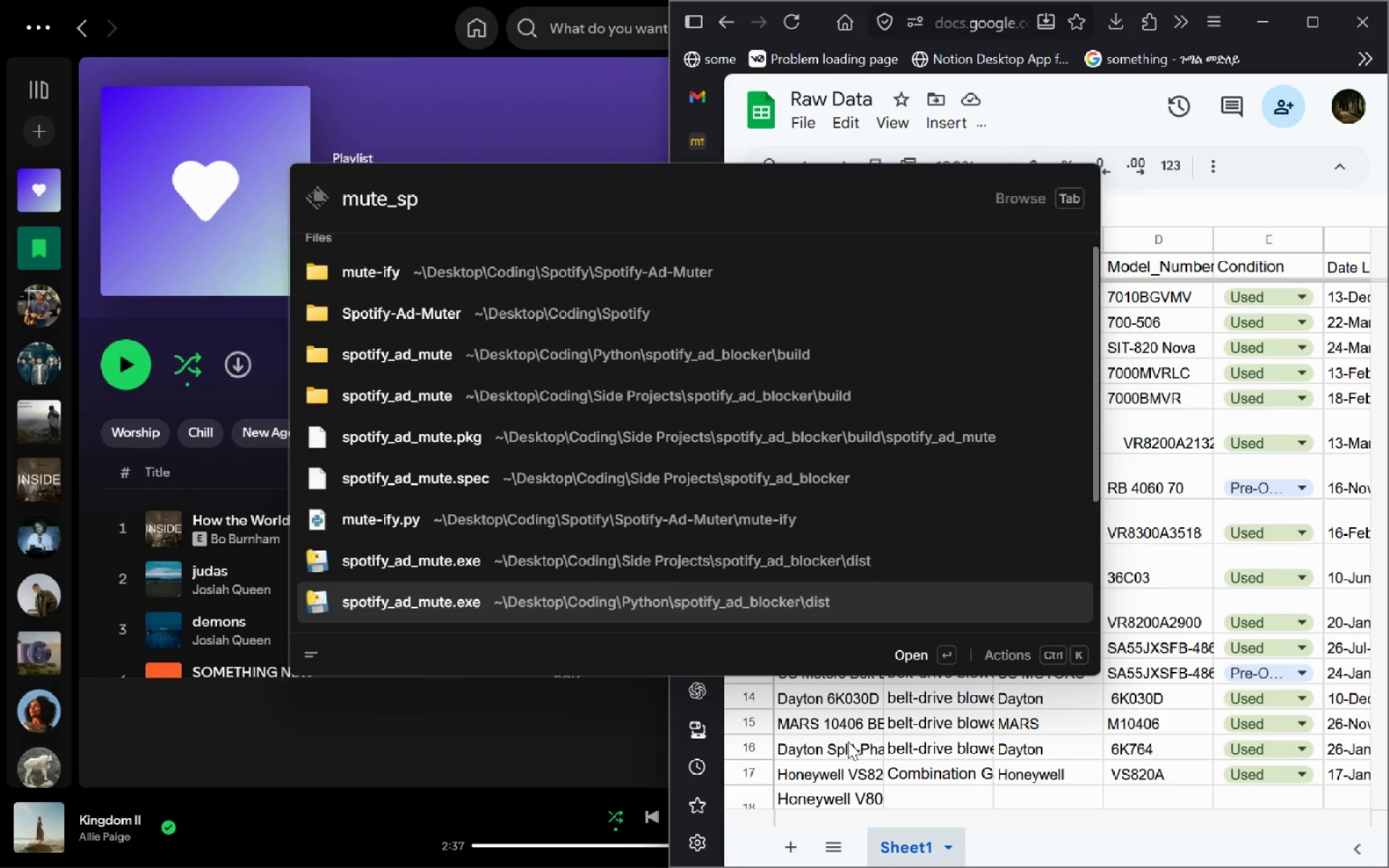 
key(ArrowDown)
 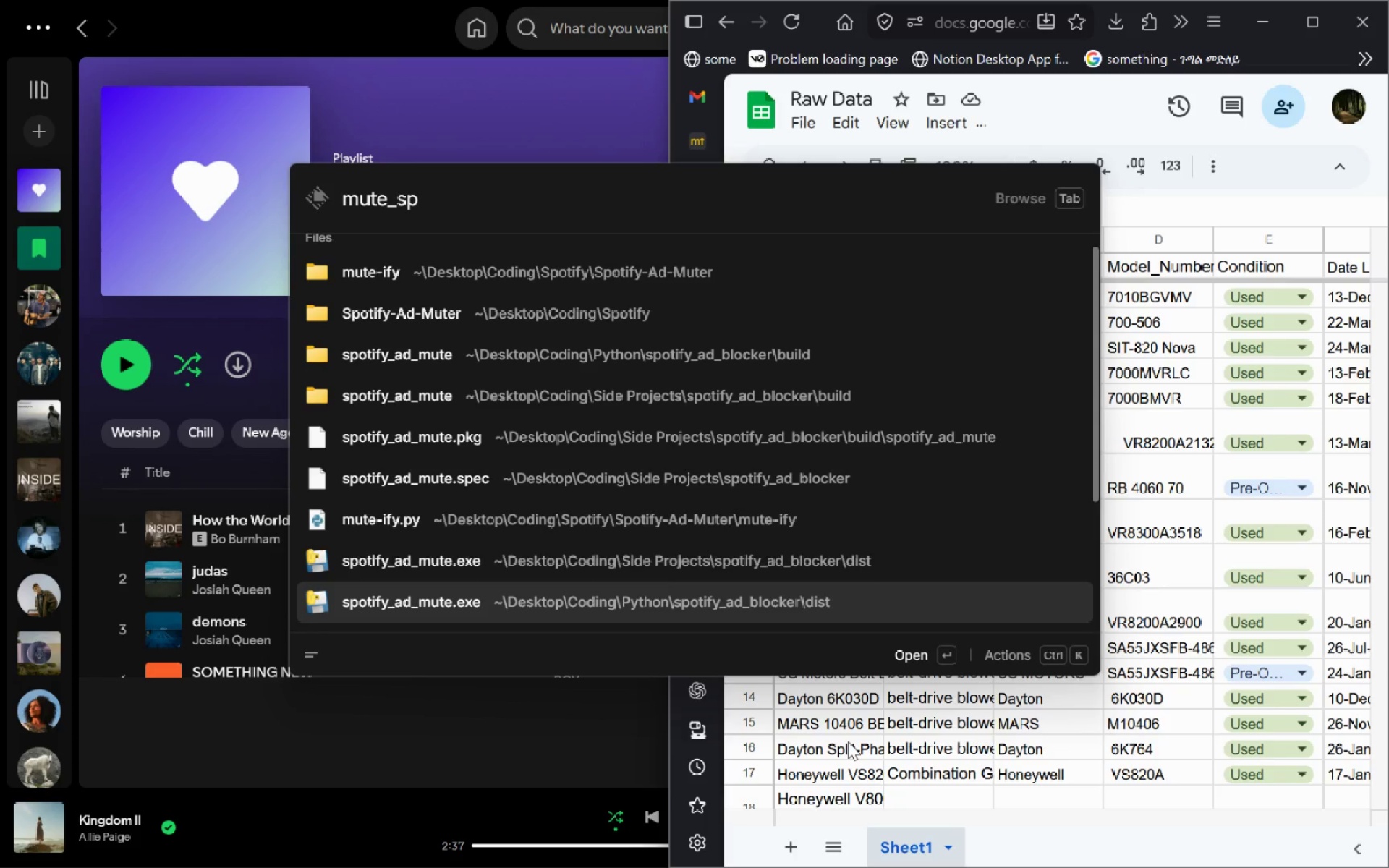 
key(ArrowUp)
 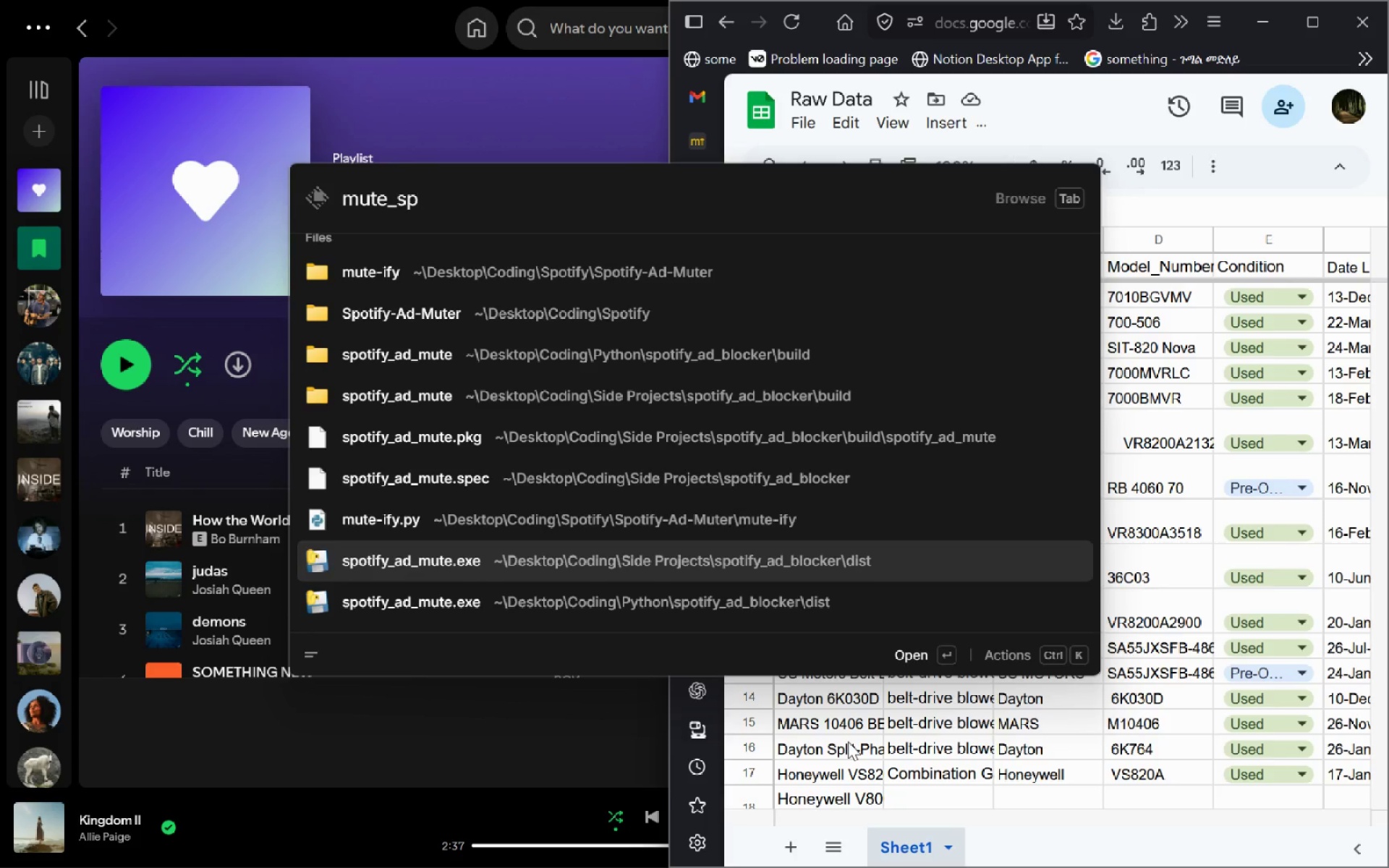 
key(ArrowDown)
 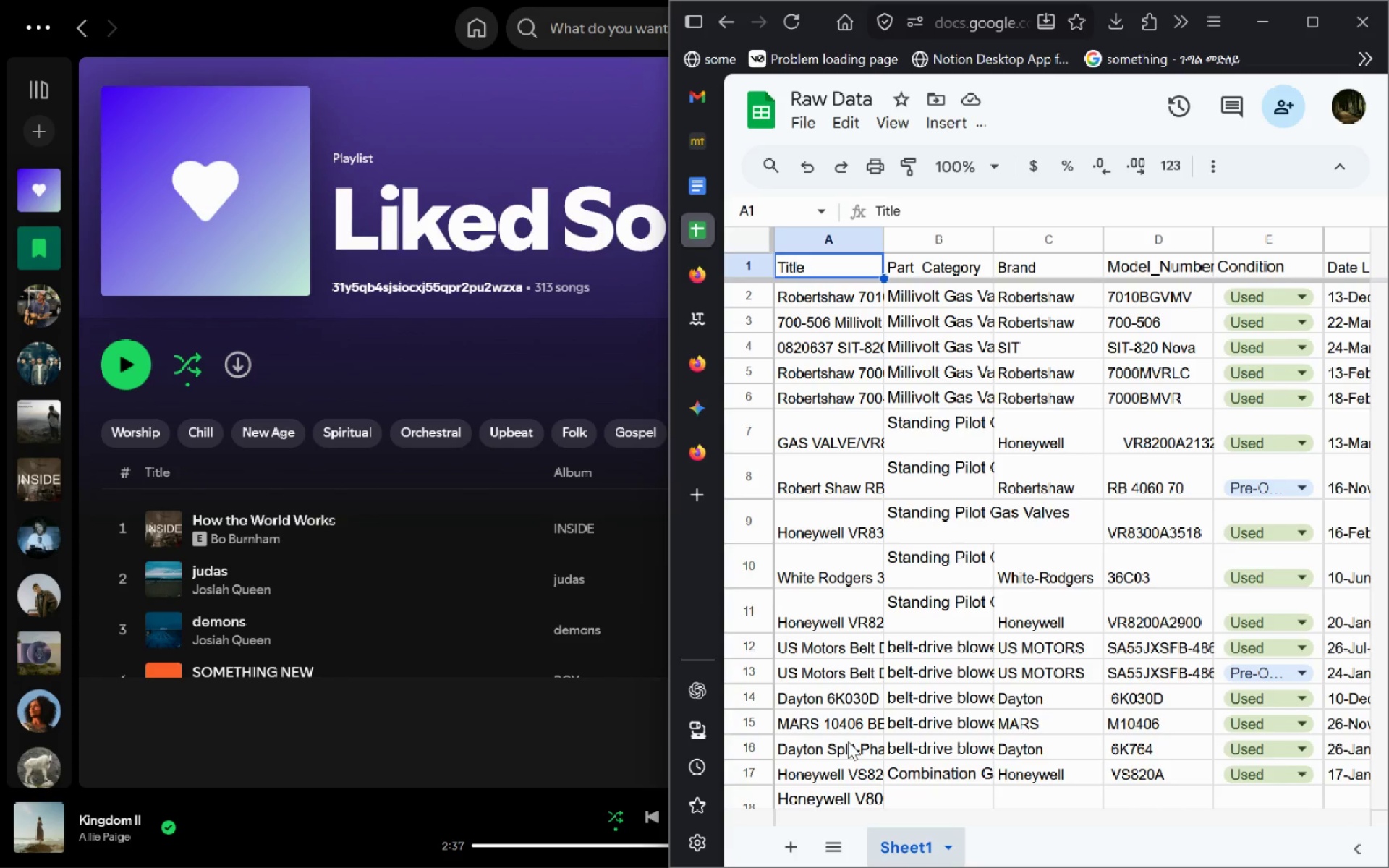 
key(Enter)
 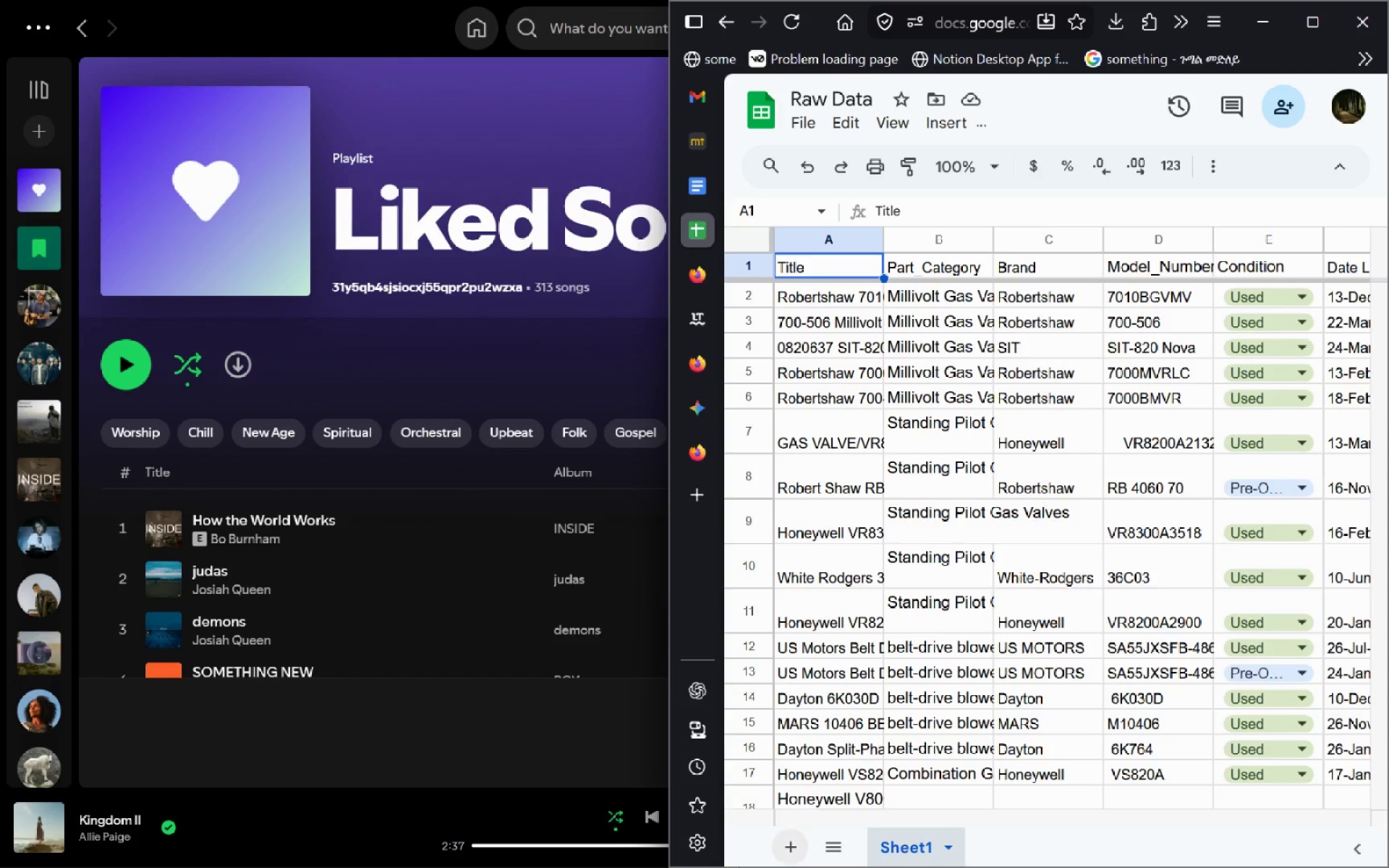 
left_click([397, 669])
 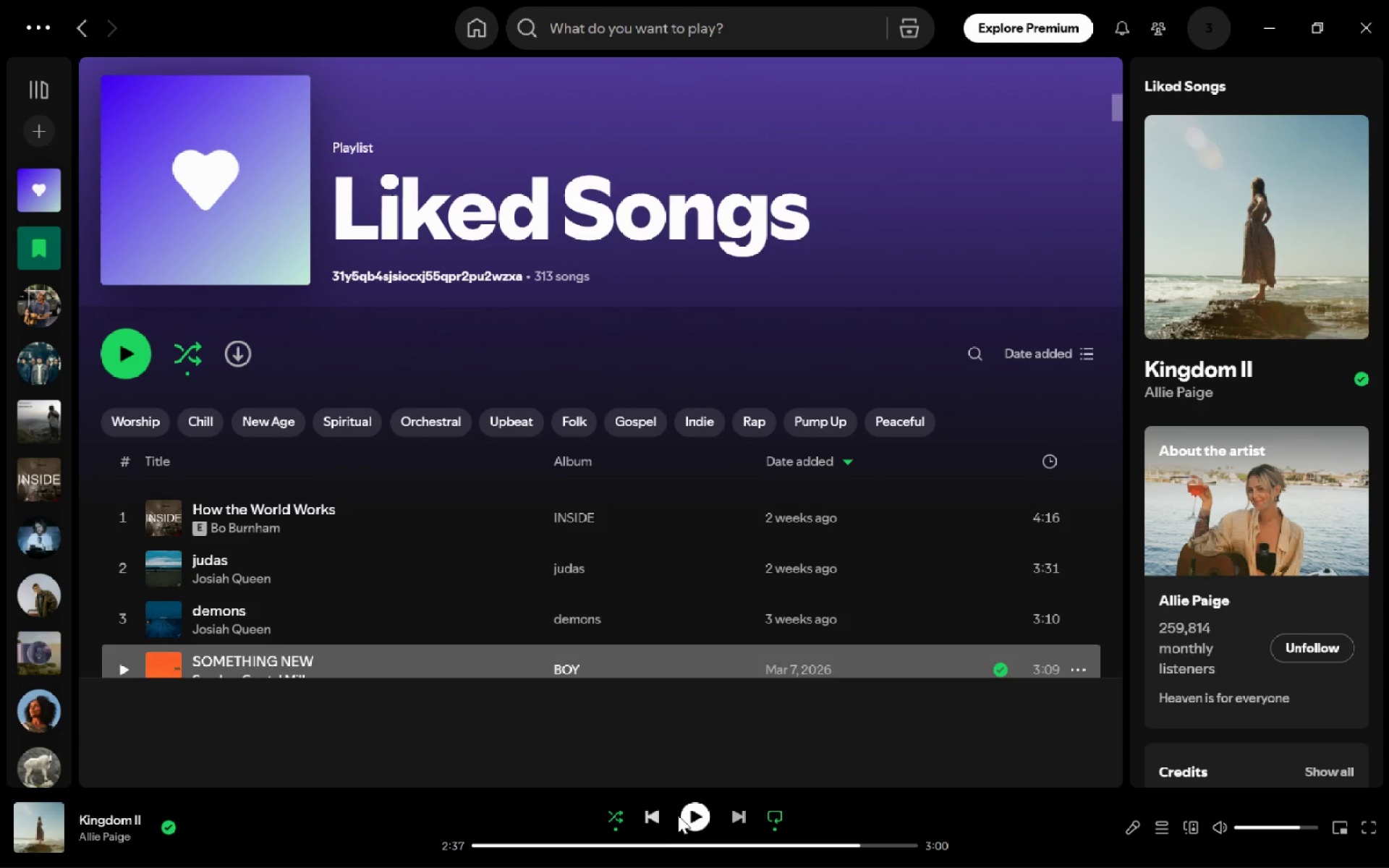 
left_click([685, 820])
 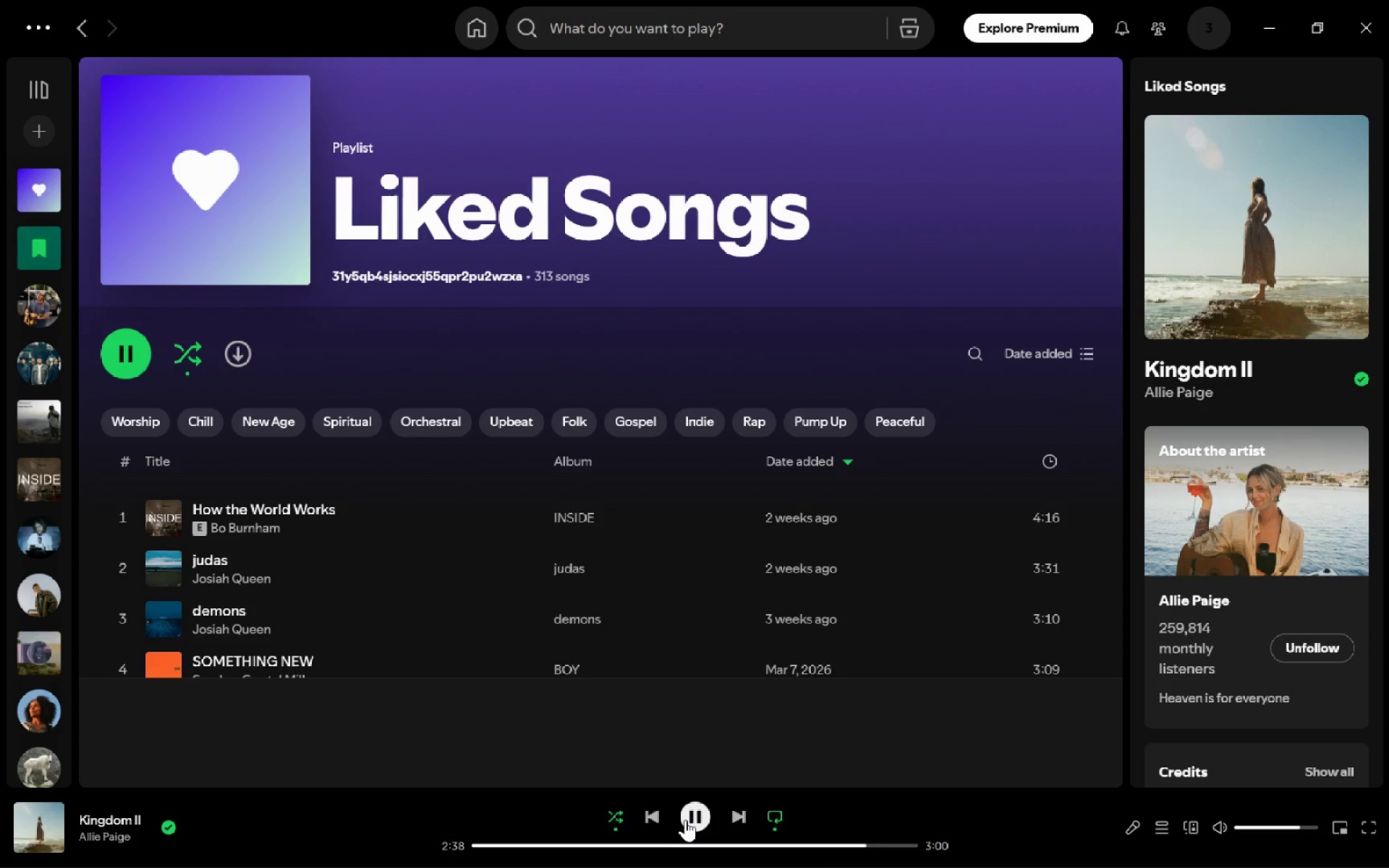 
key(VolumeUp)
 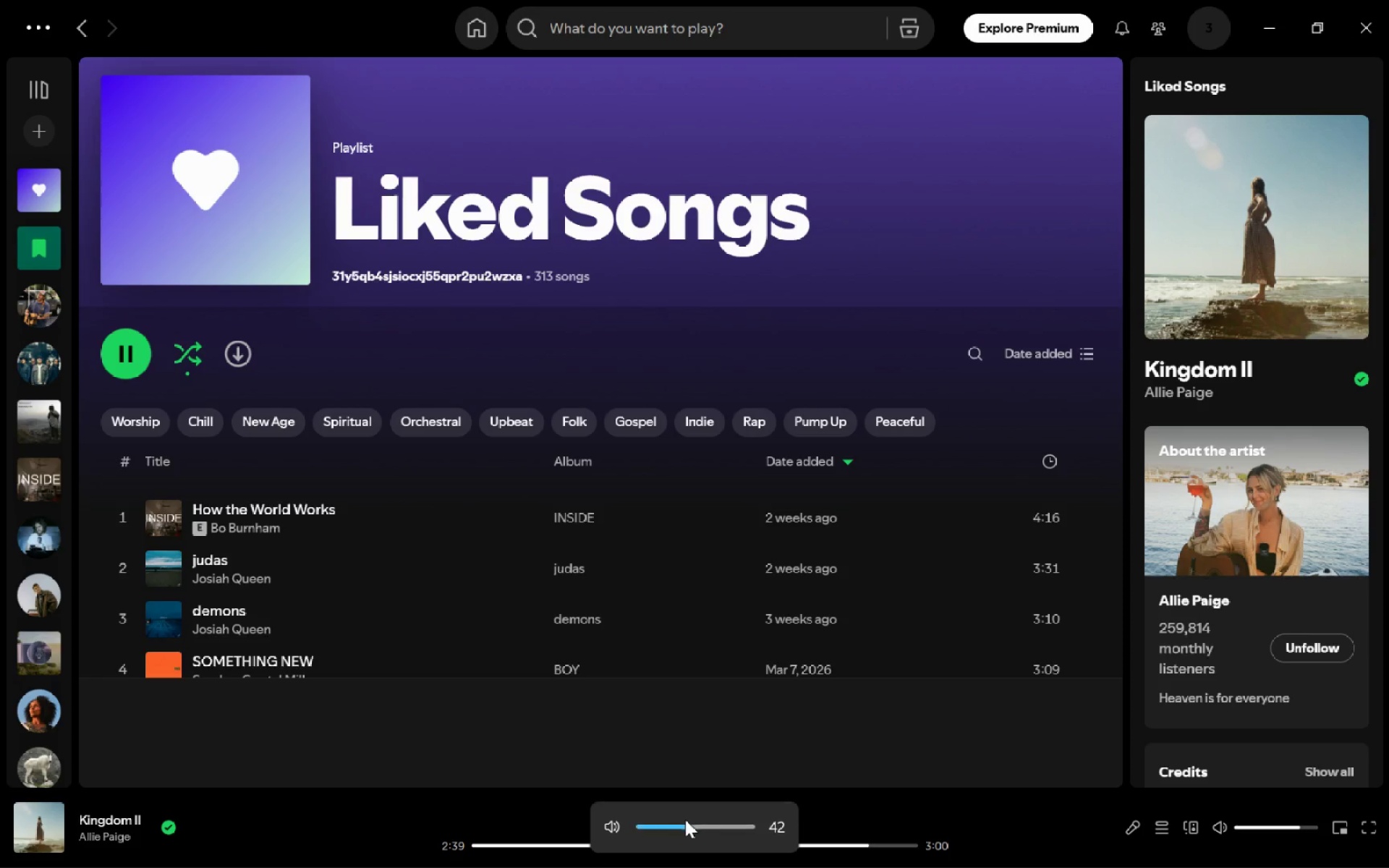 
key(VolumeUp)
 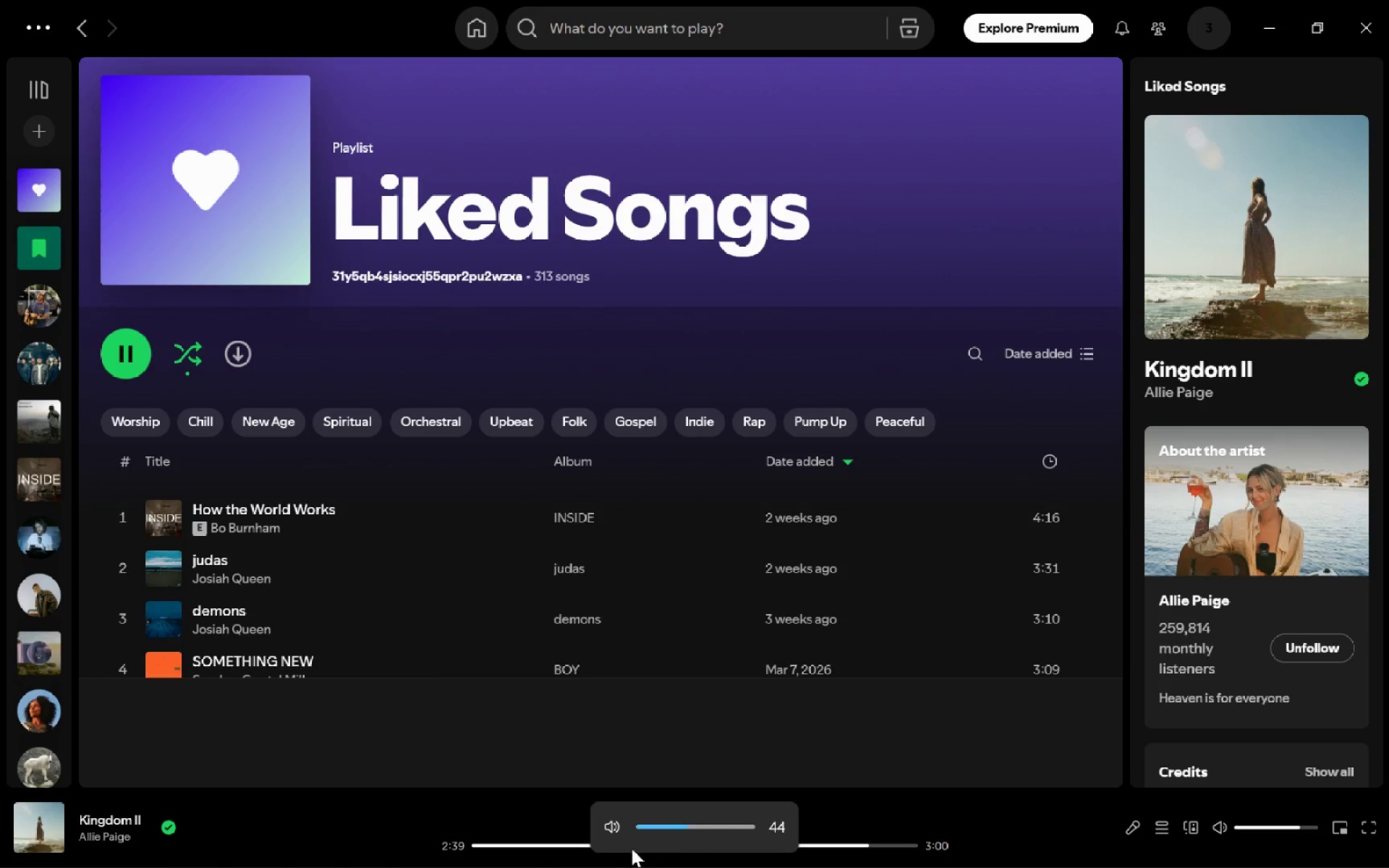 
key(VolumeUp)
 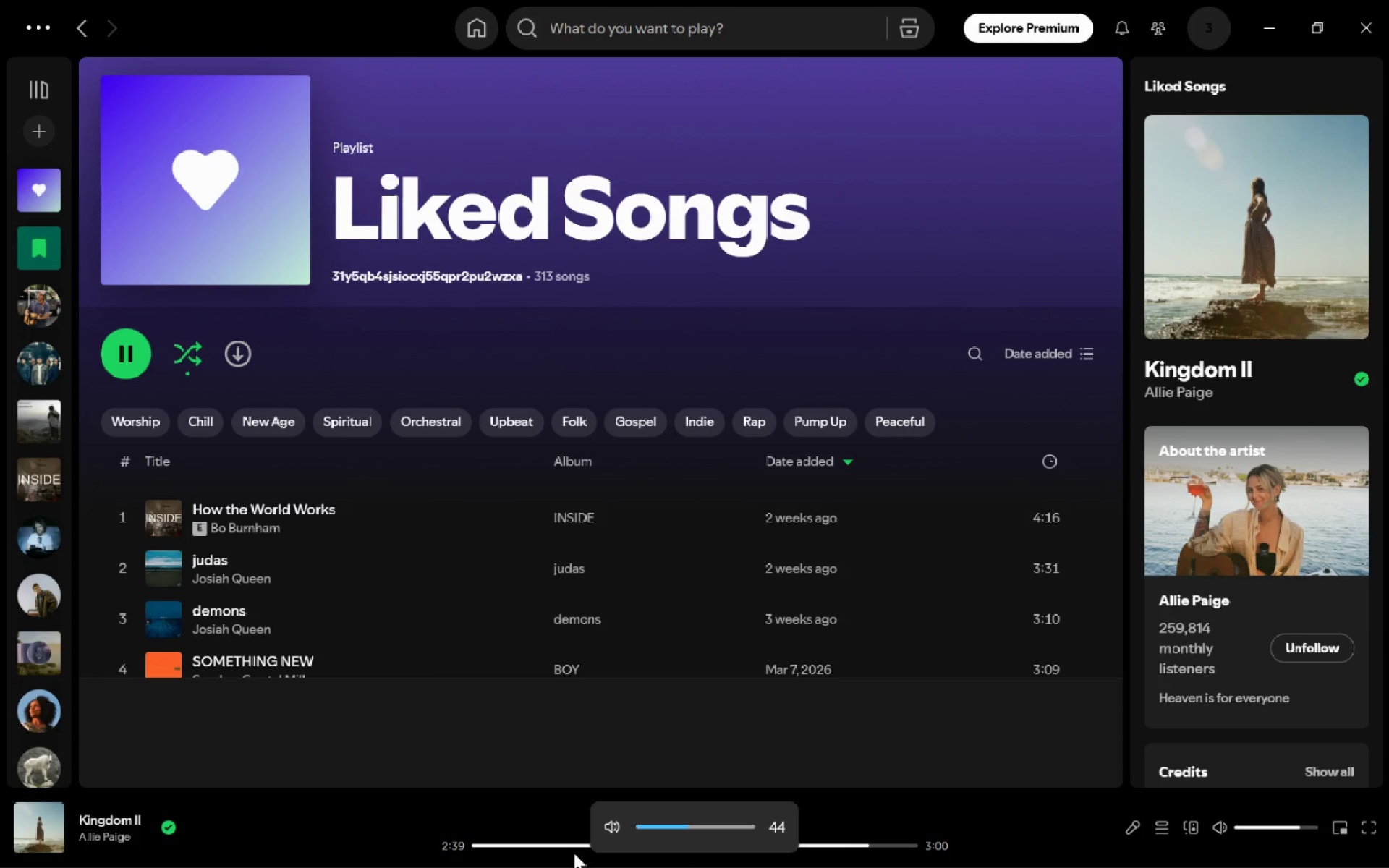 
key(VolumeUp)
 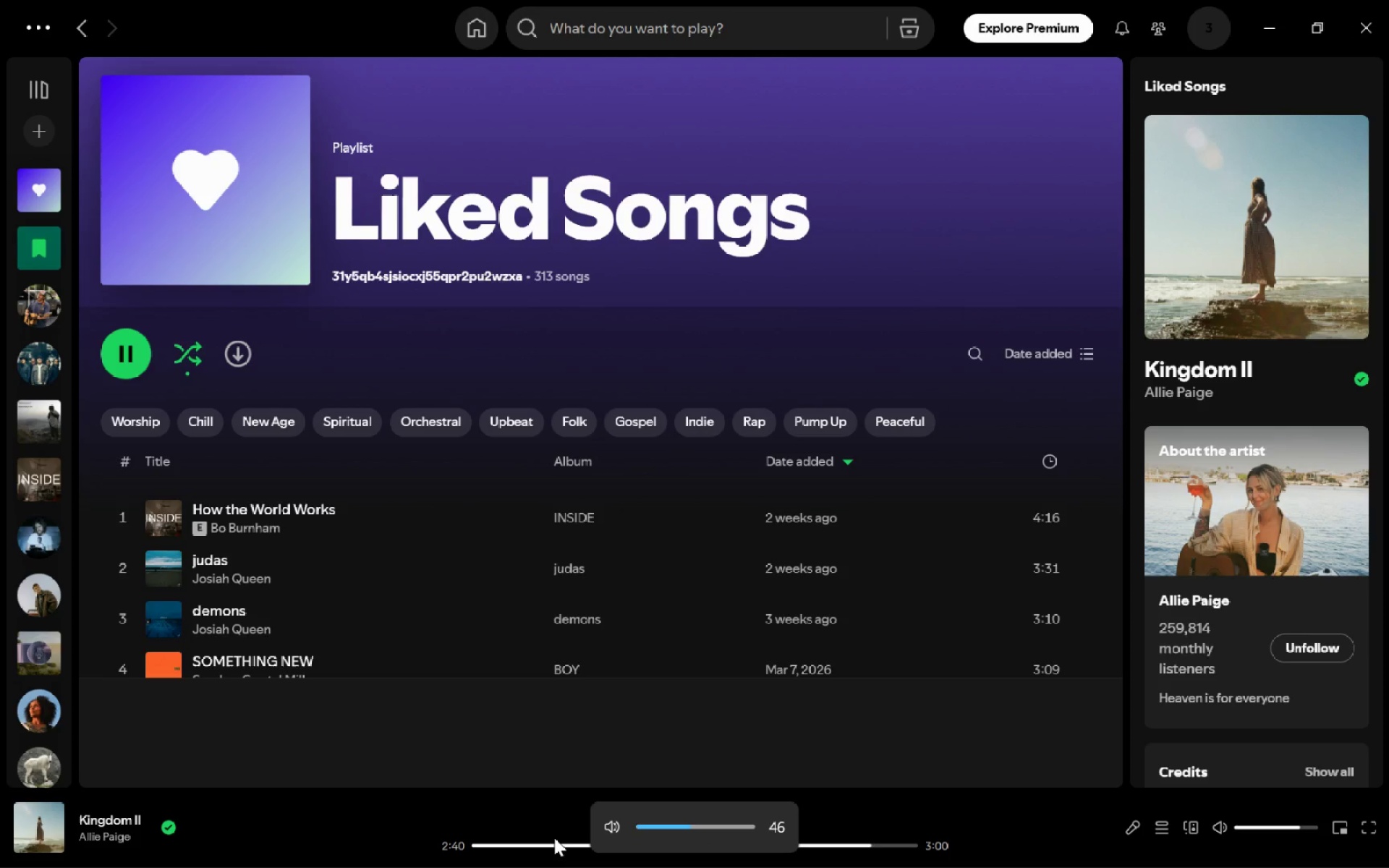 
left_click([554, 838])
 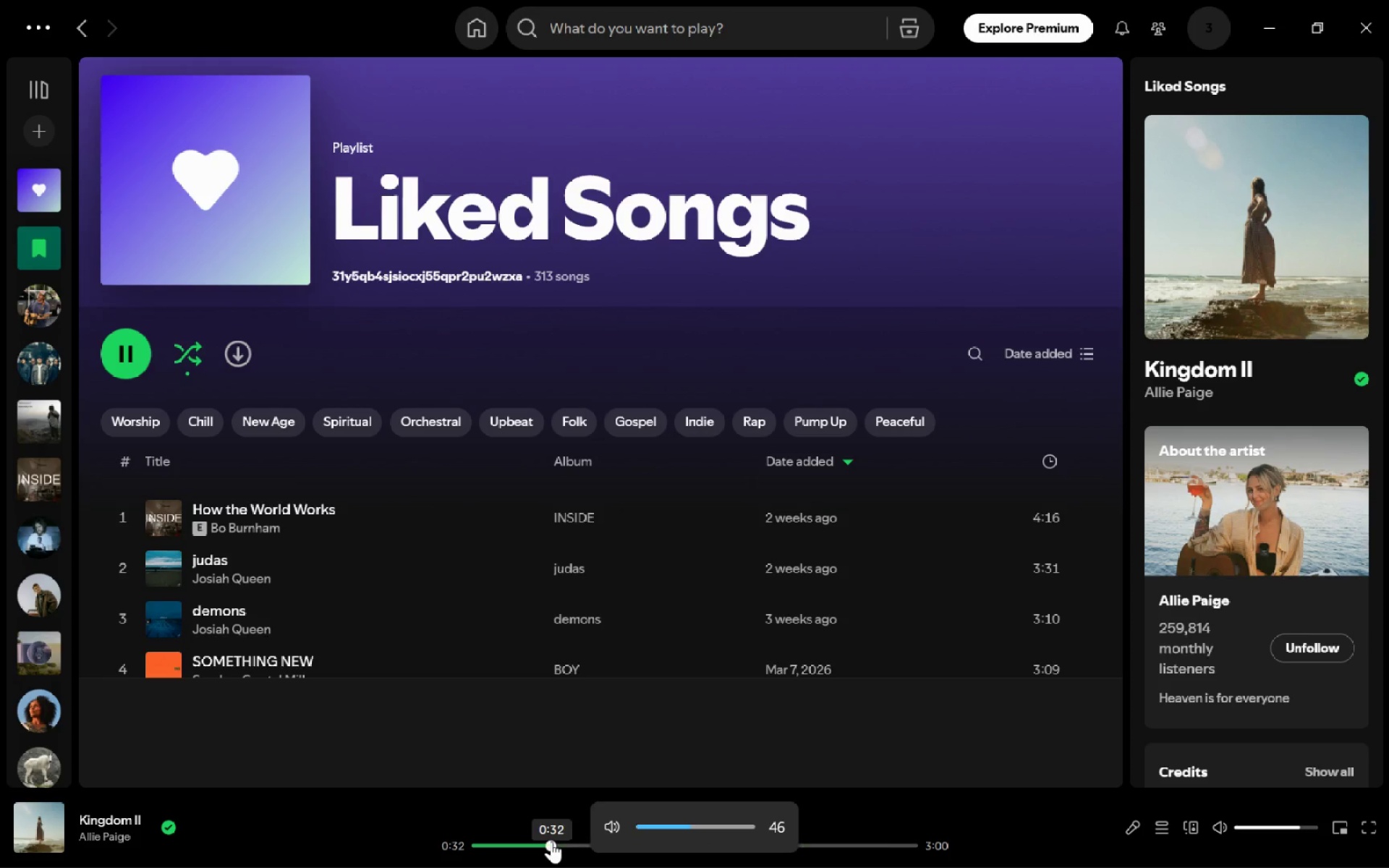 
left_click([551, 841])
 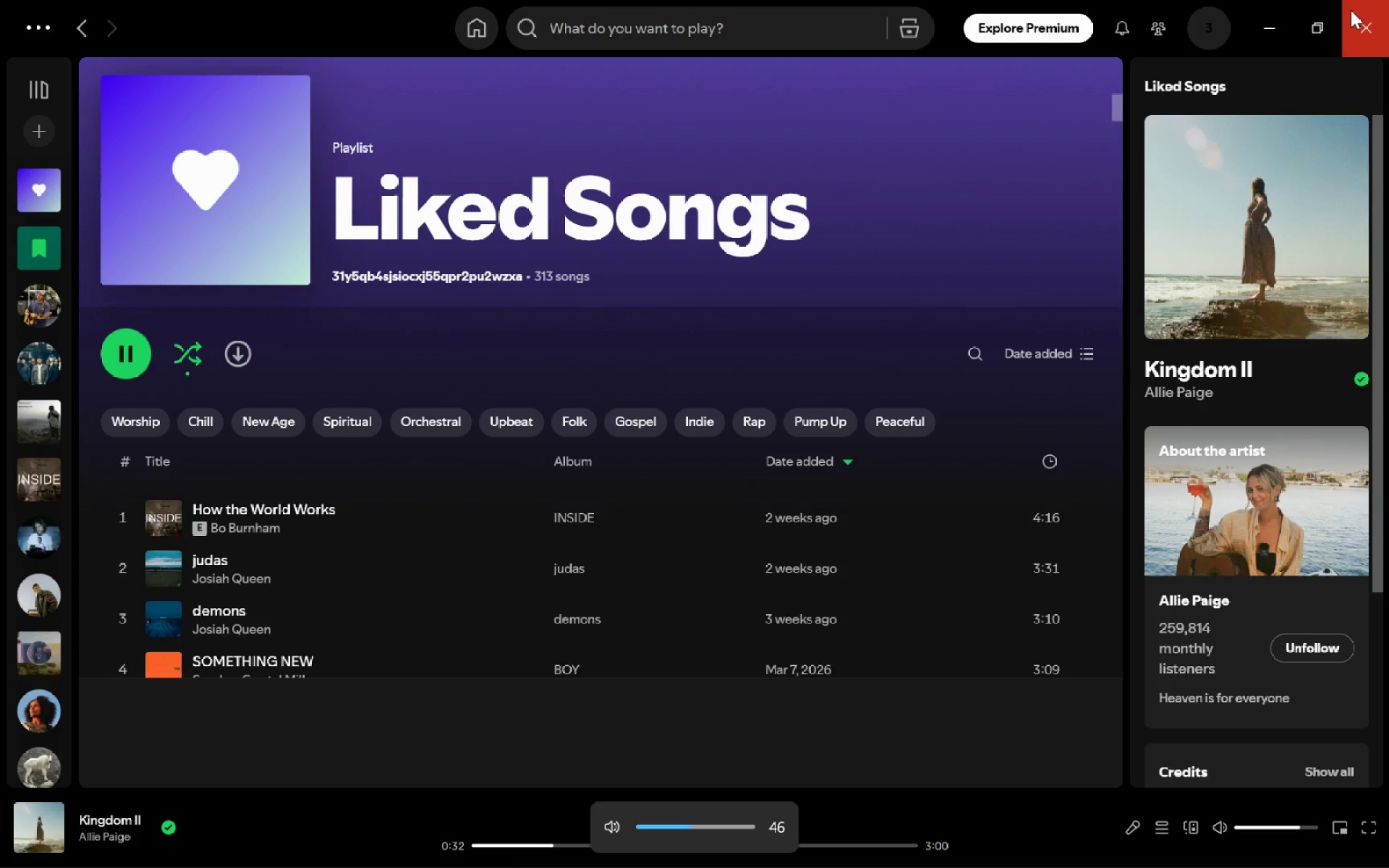 
left_click([1351, 10])
 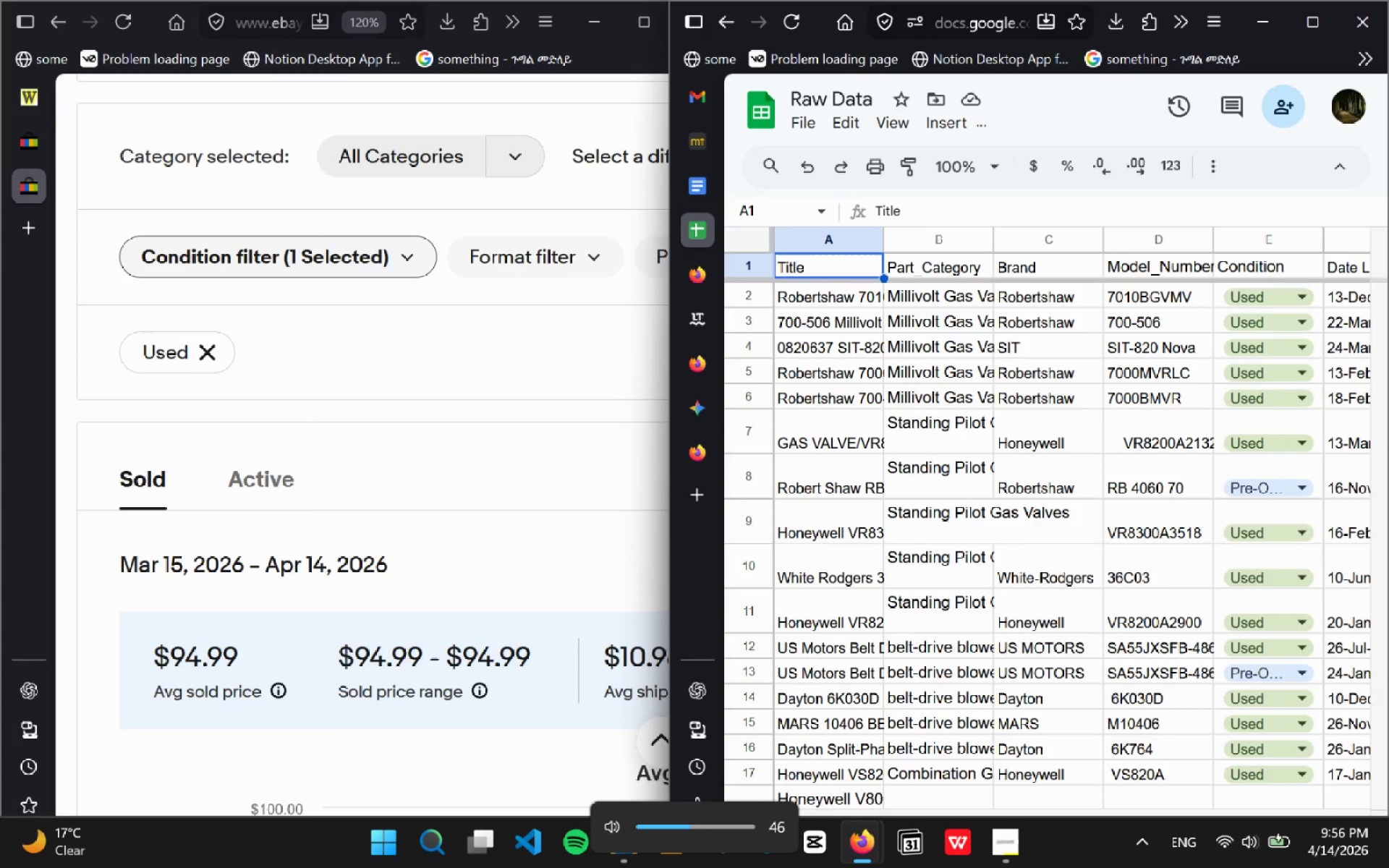 
left_click([572, 843])
 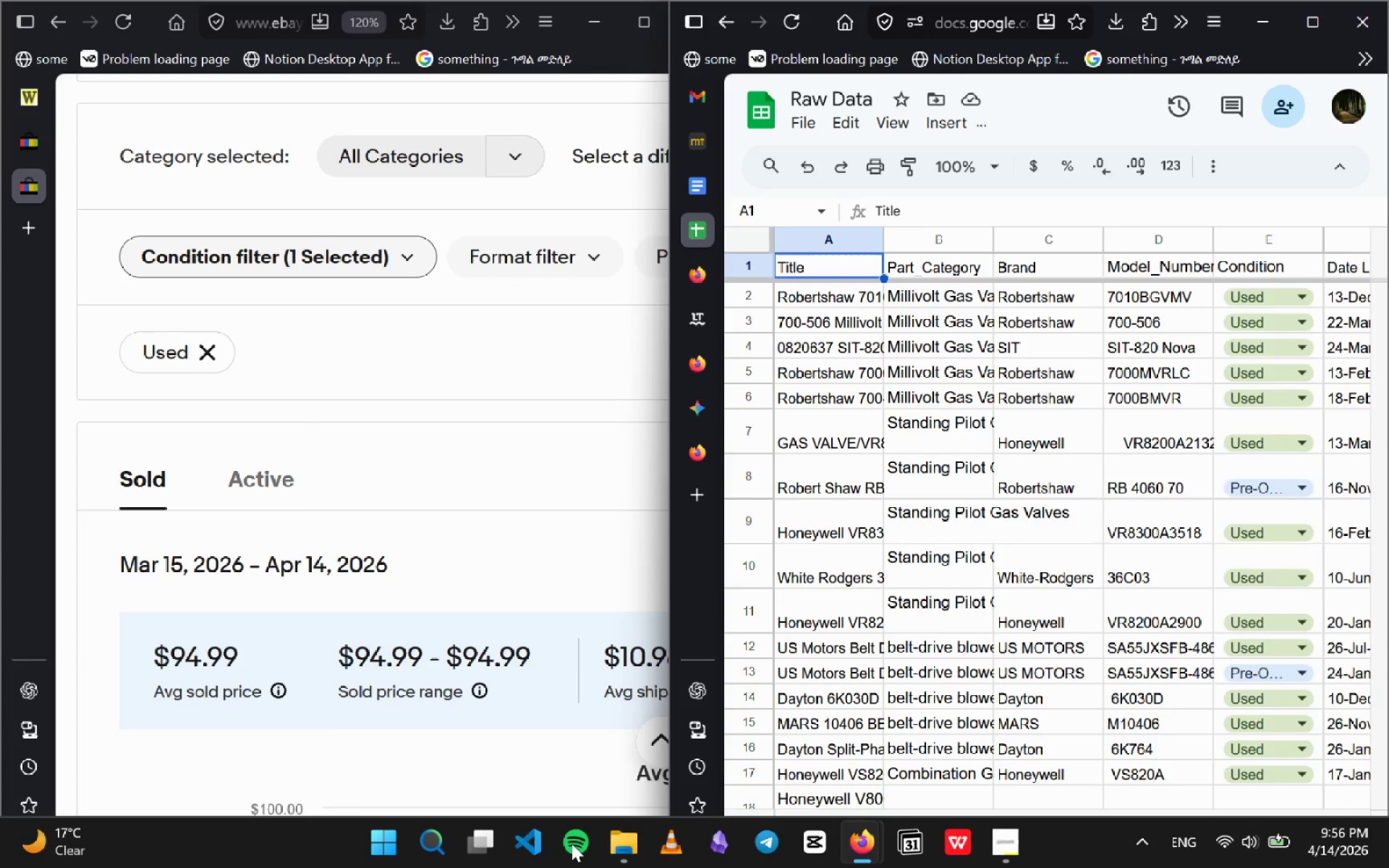 
left_click([572, 843])
 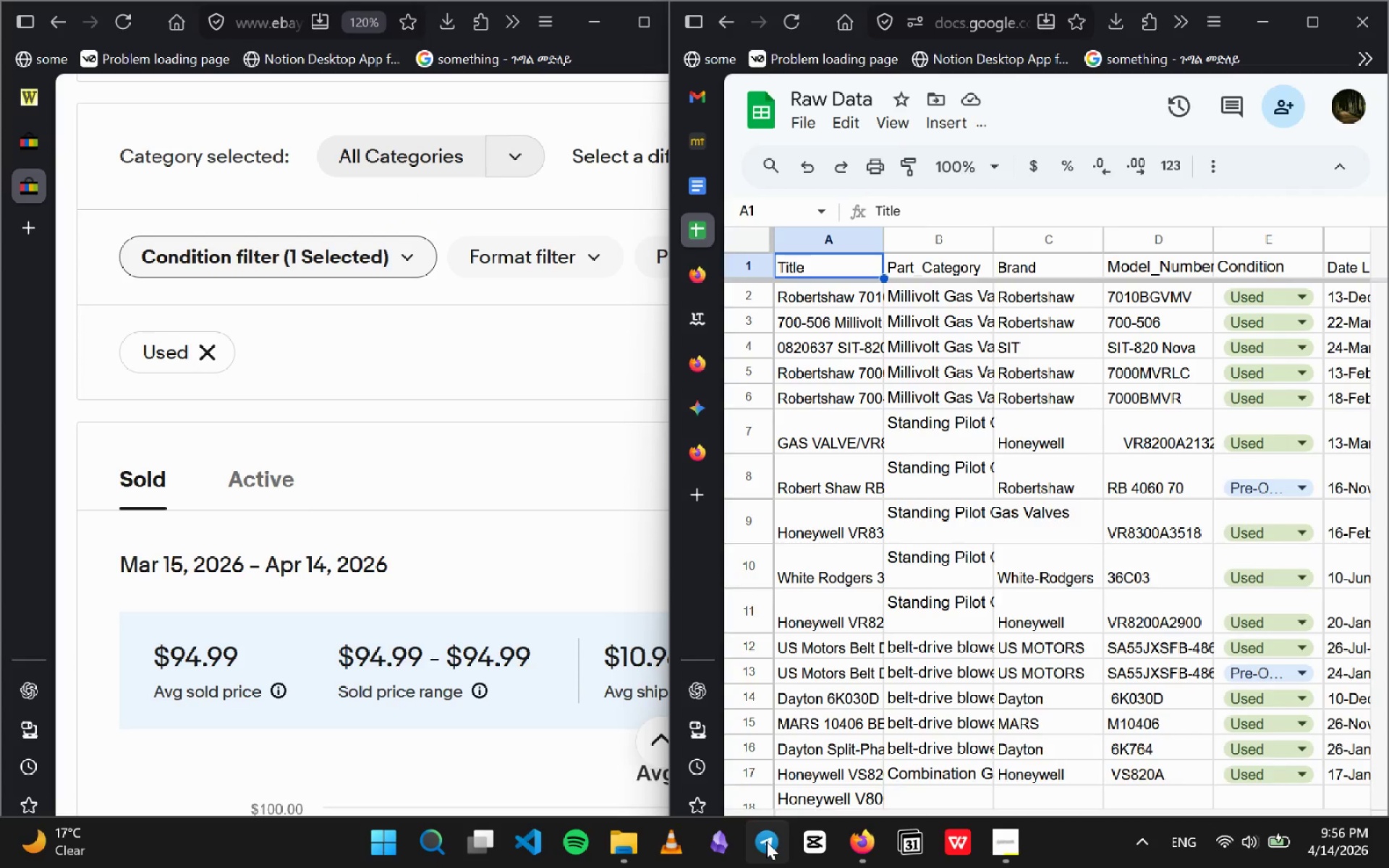 
key(Alt+AltLeft)
 